 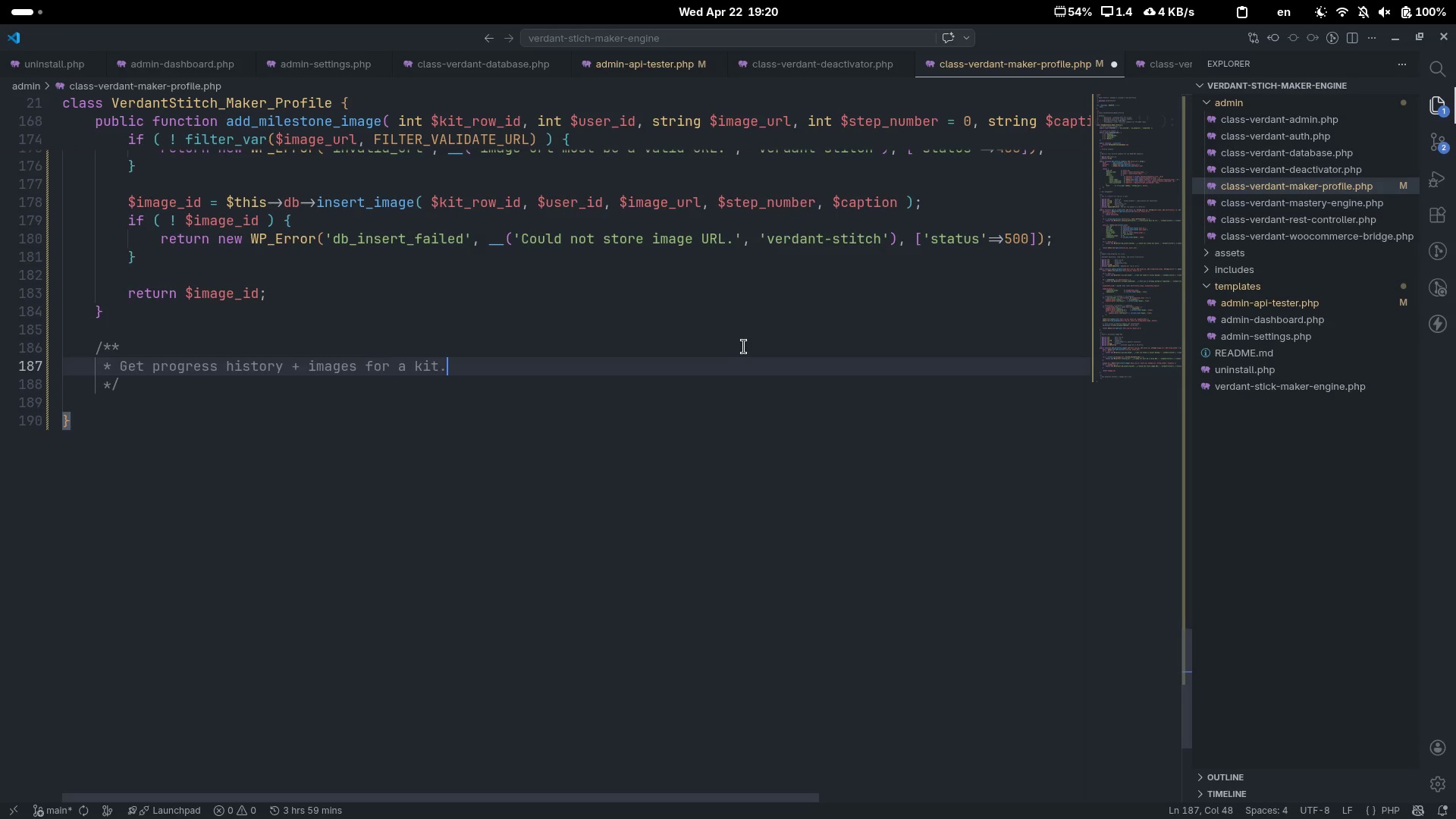 
key(Enter)
 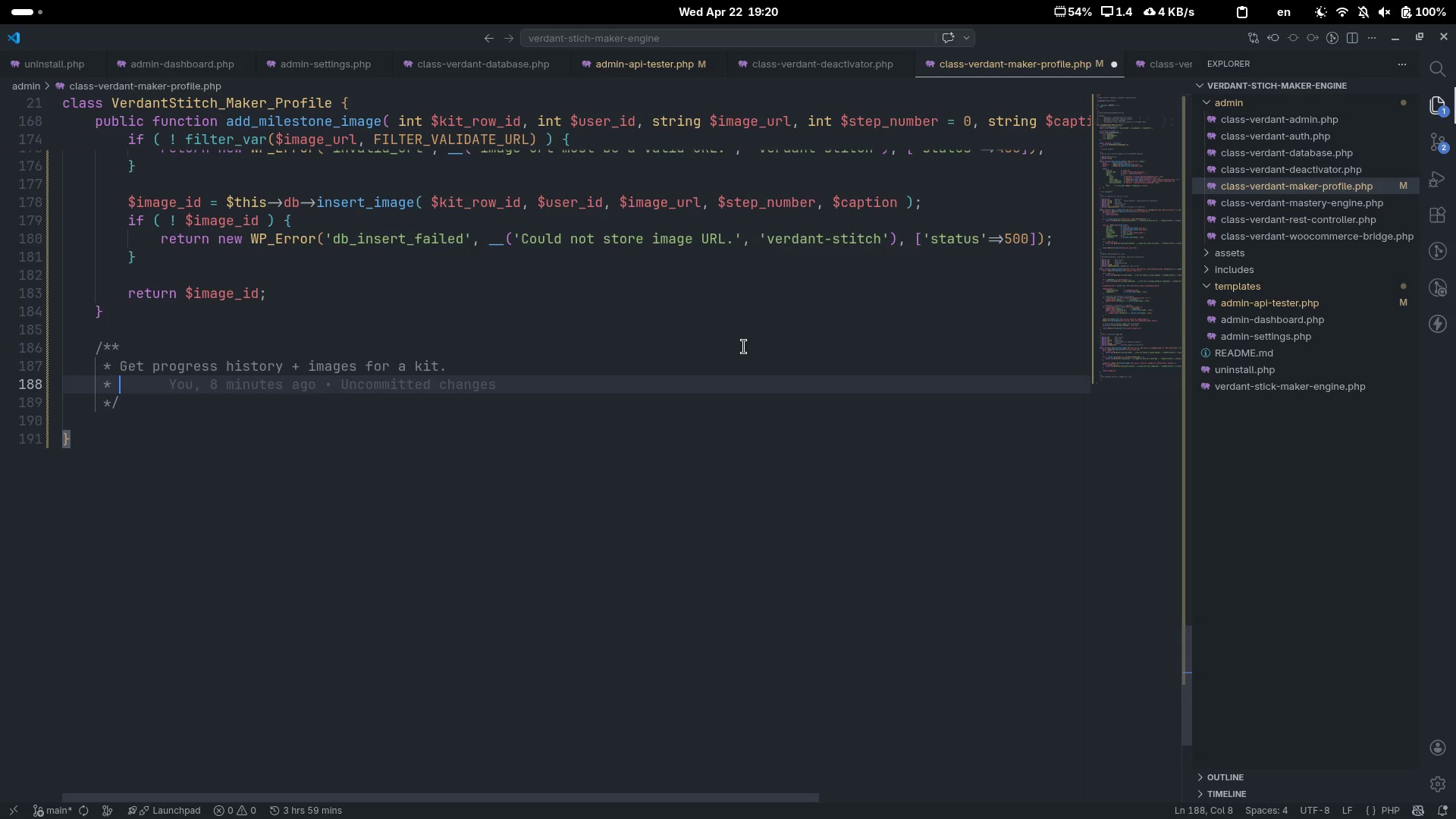 
key(Enter)
 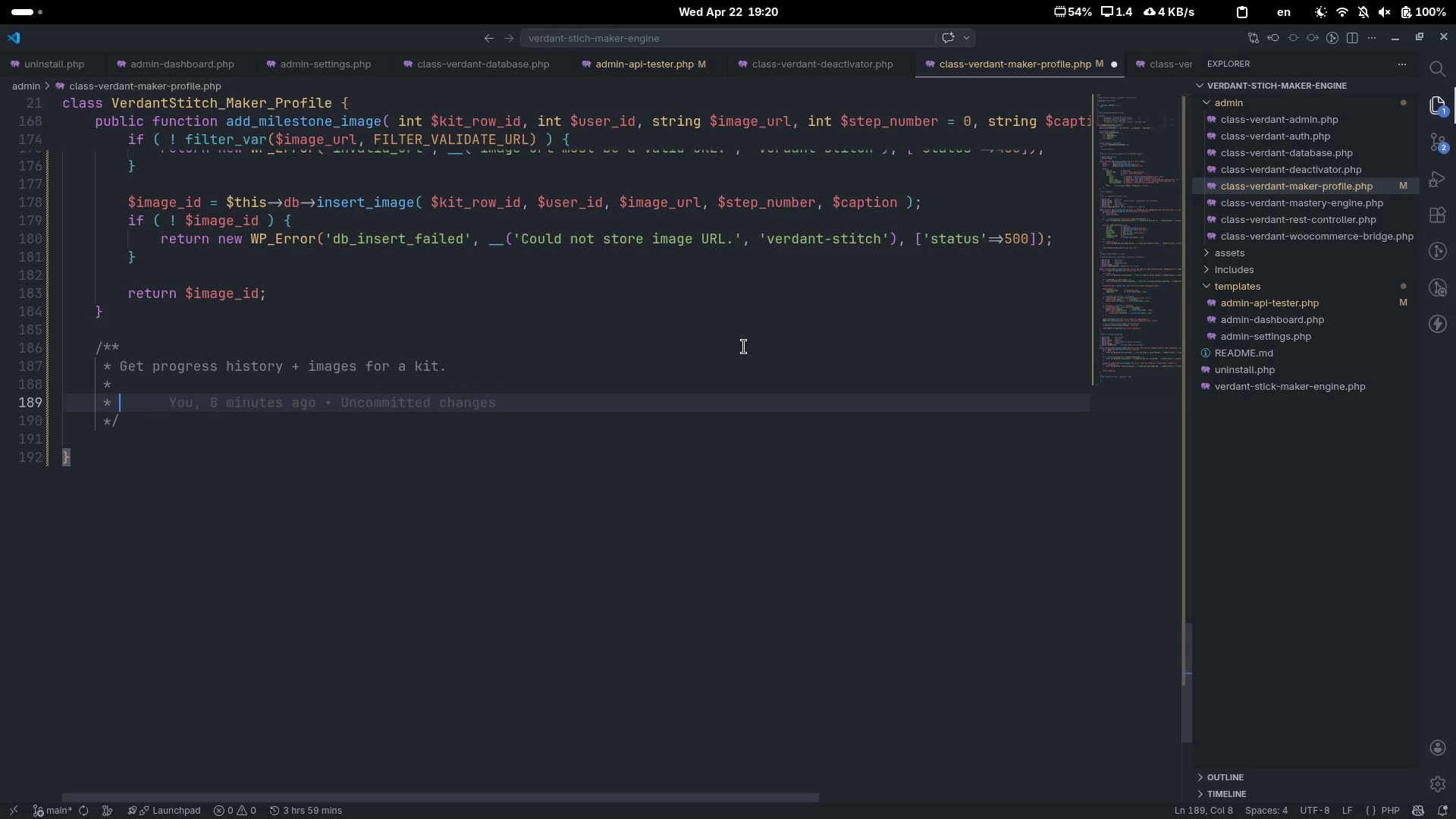 
hold_key(key=ShiftLeft, duration=0.34)
 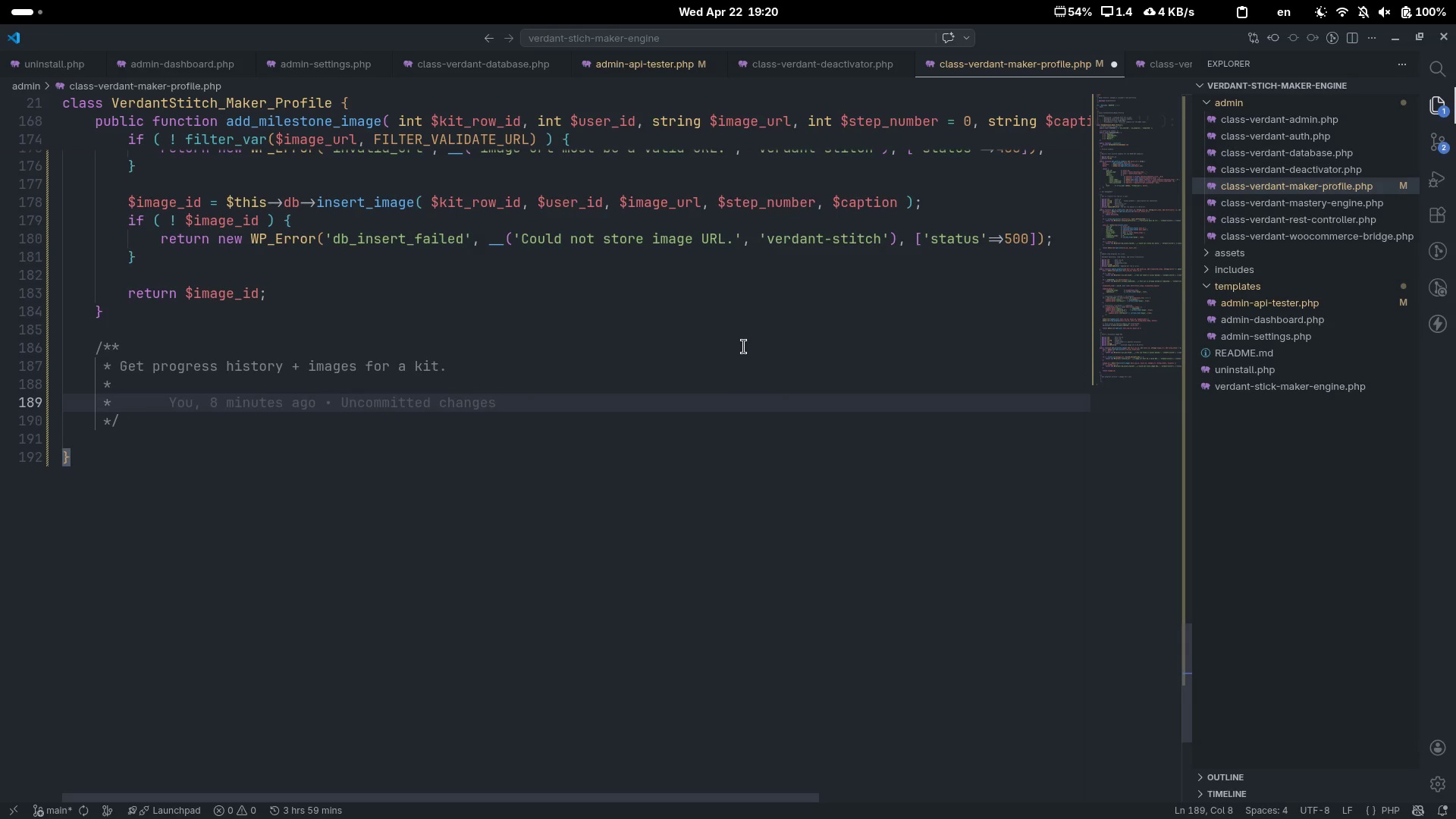 
type(@param int @)
key(Backspace)
type($kit_row_id)
 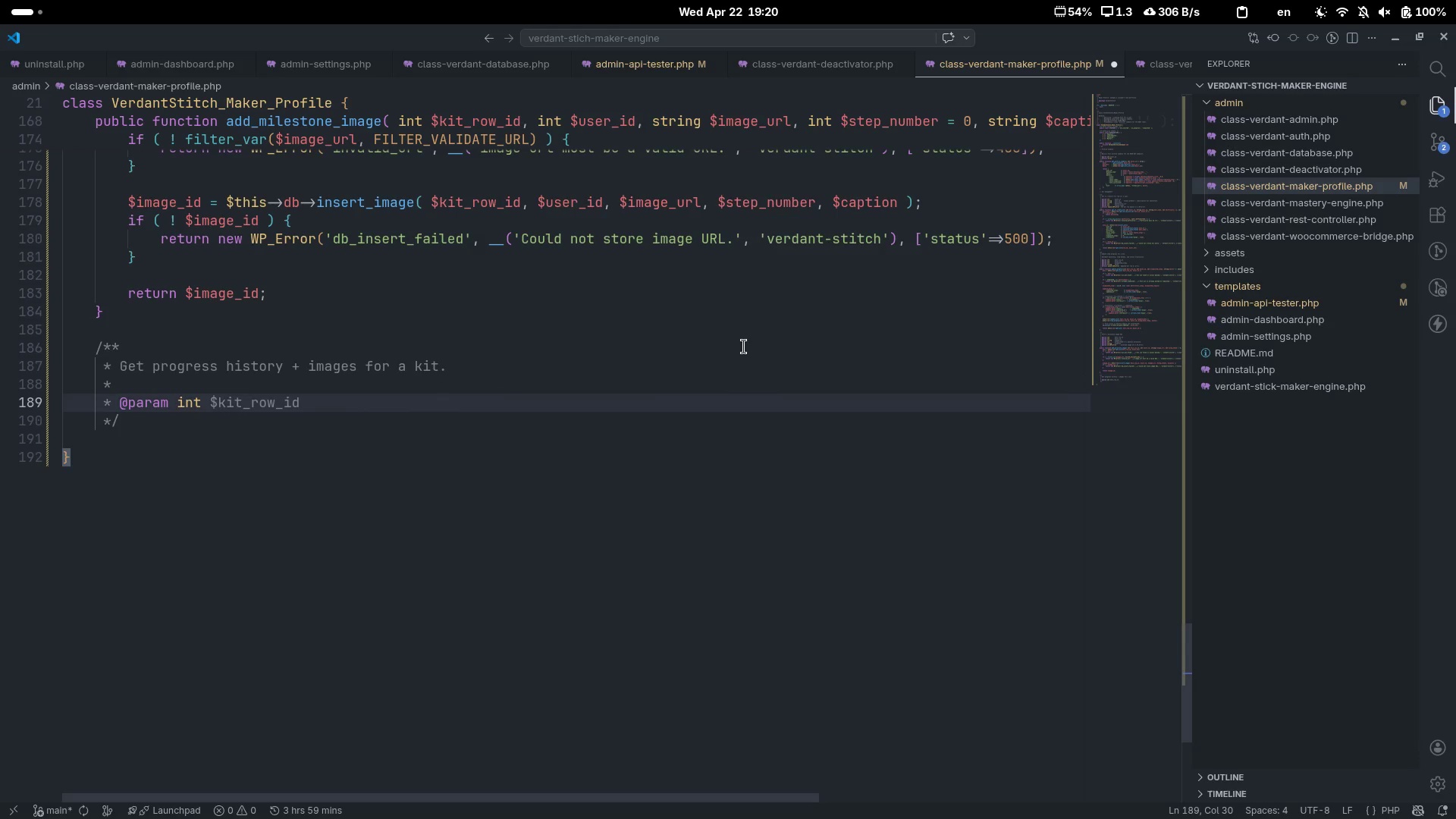 
key(Enter)
 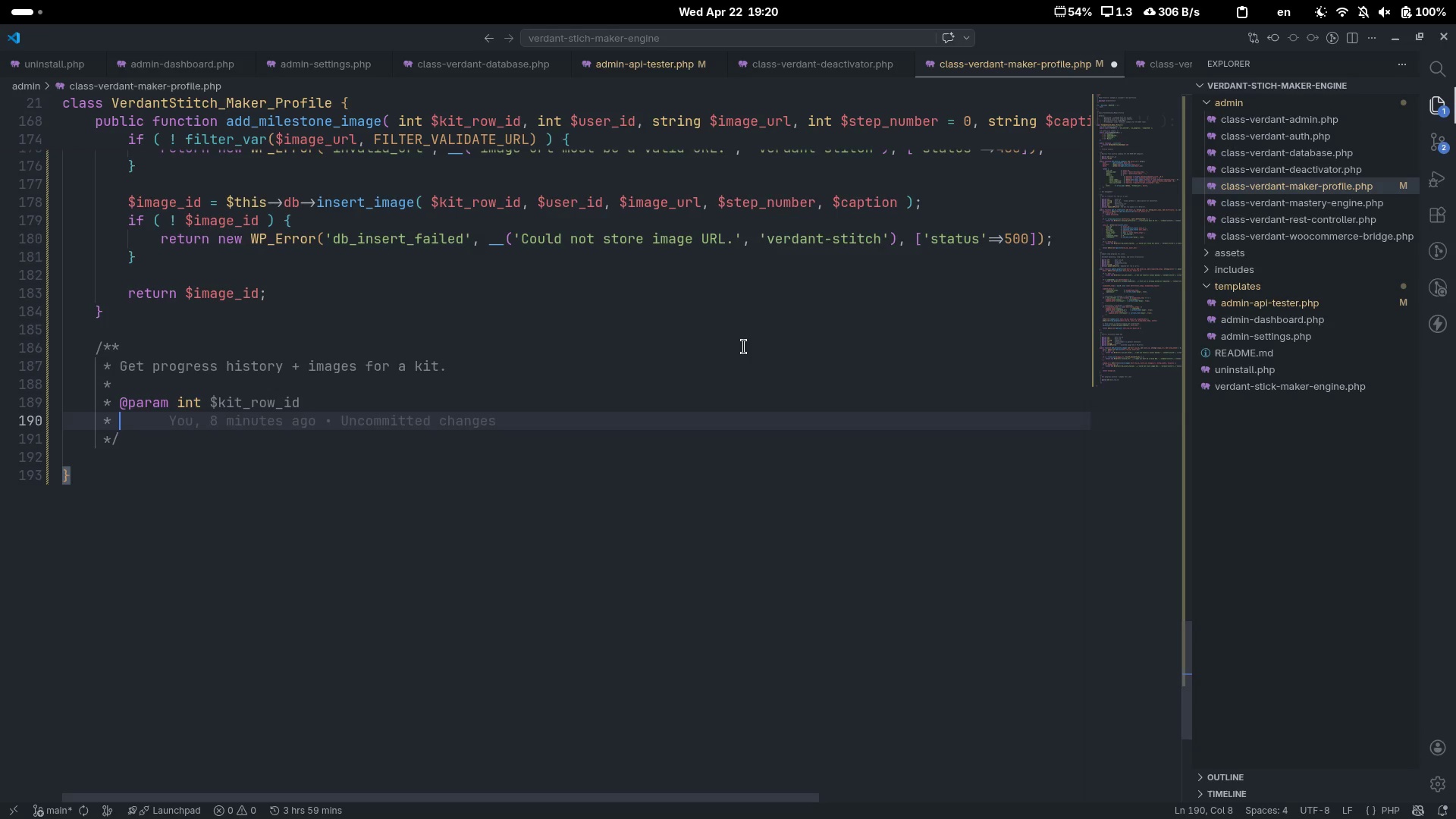 
type(@param int $usr_id)
 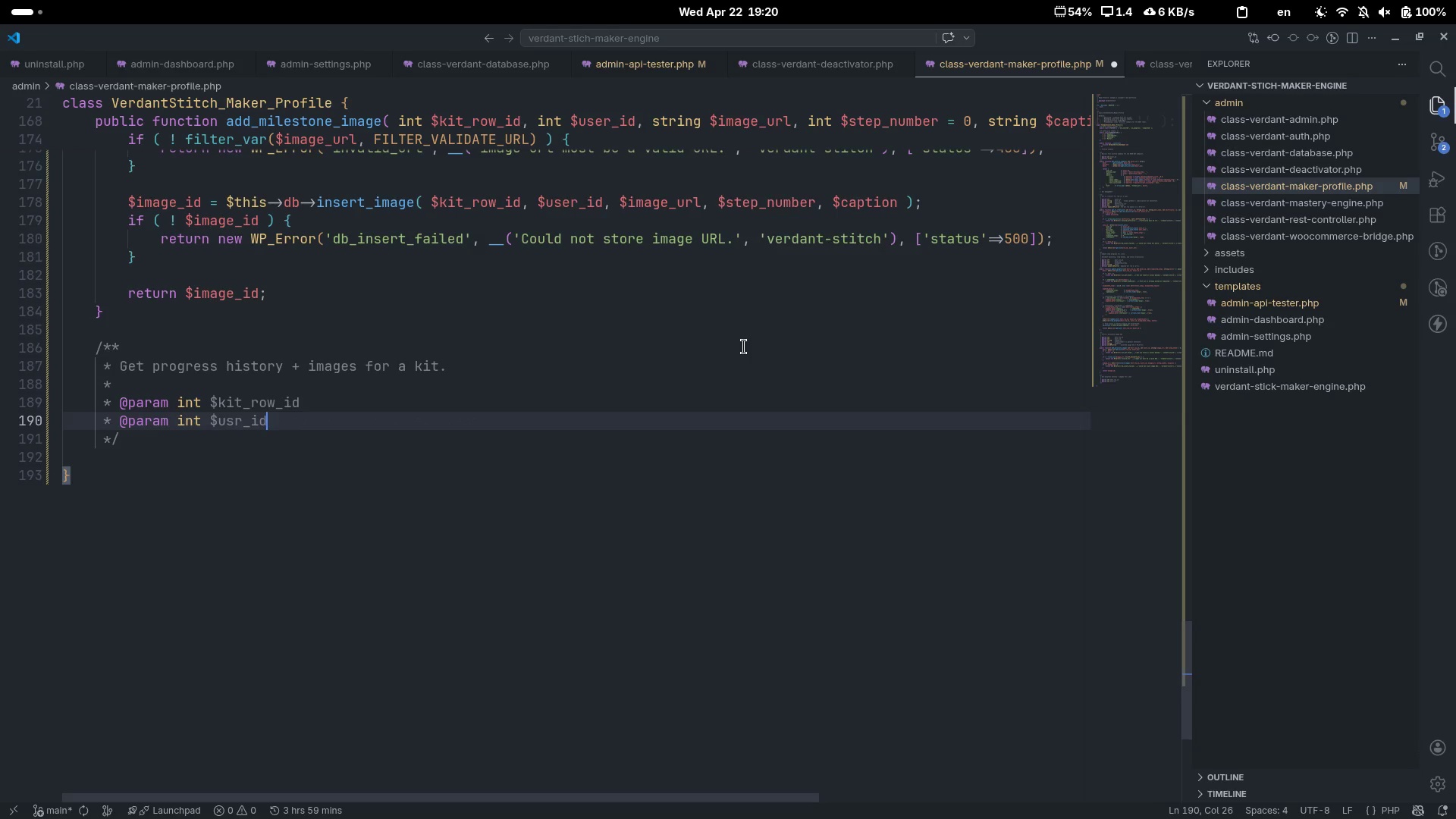 
 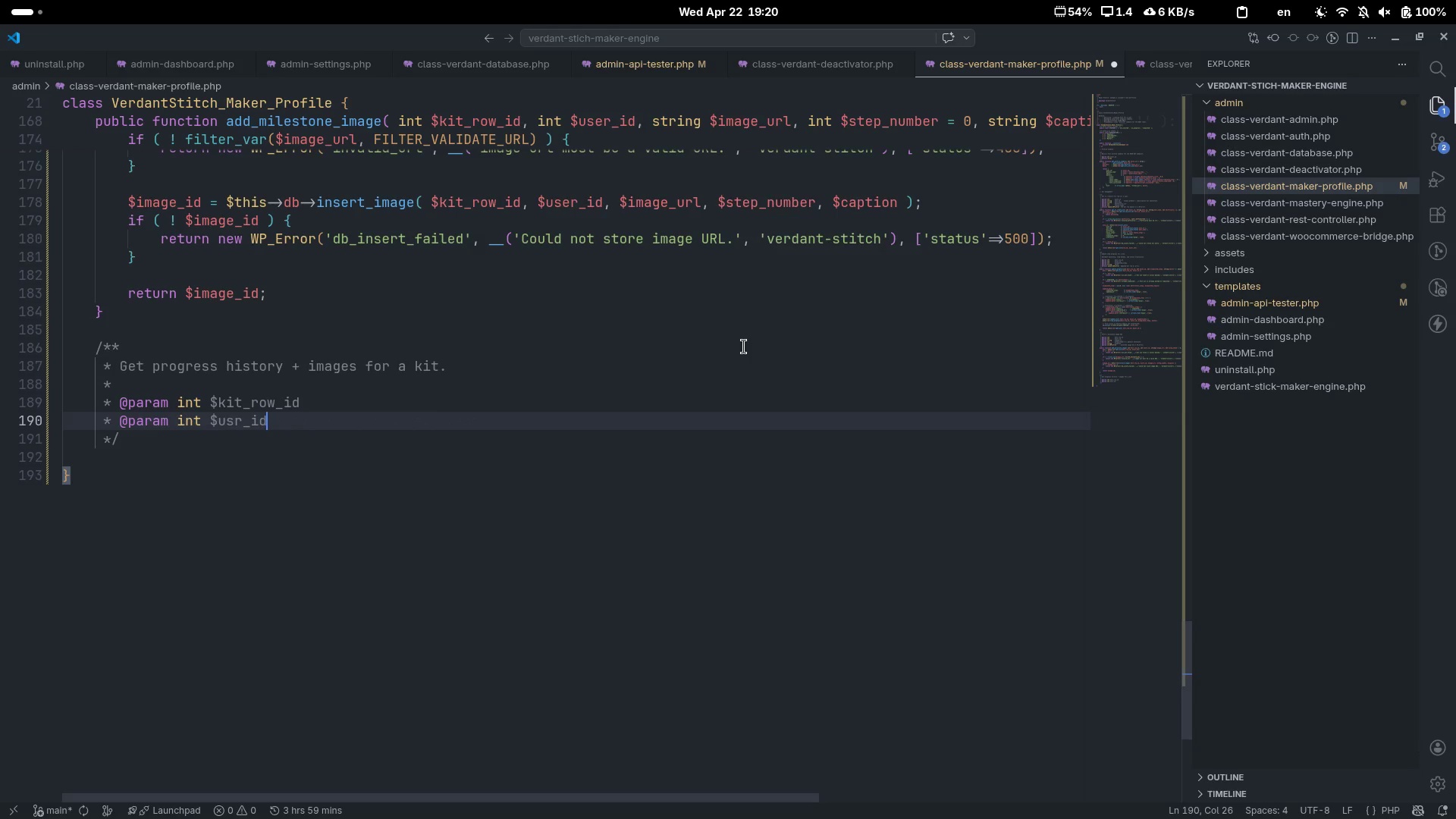 
key(Control+ControlLeft)
 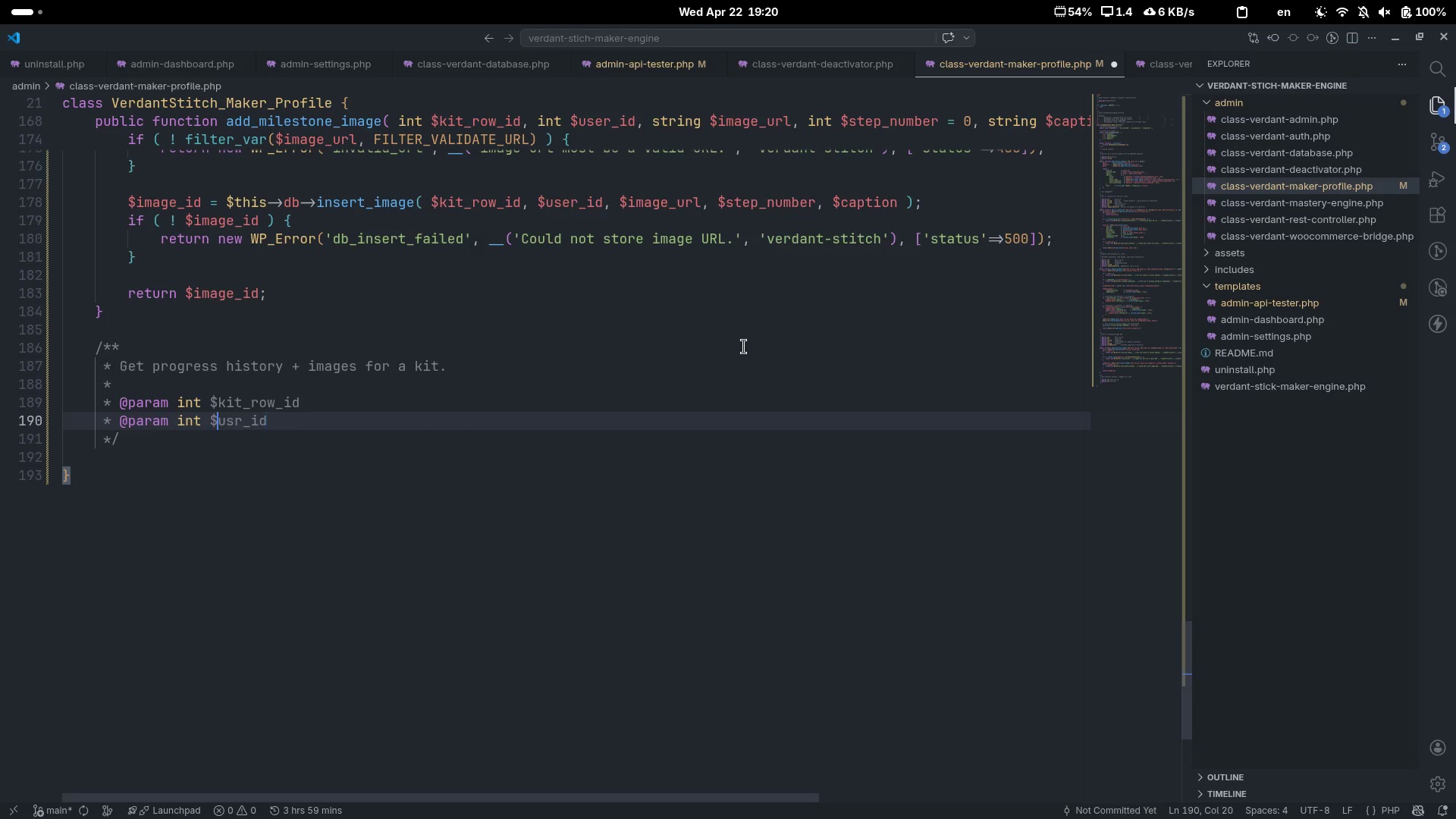 
key(Control+ArrowLeft)
 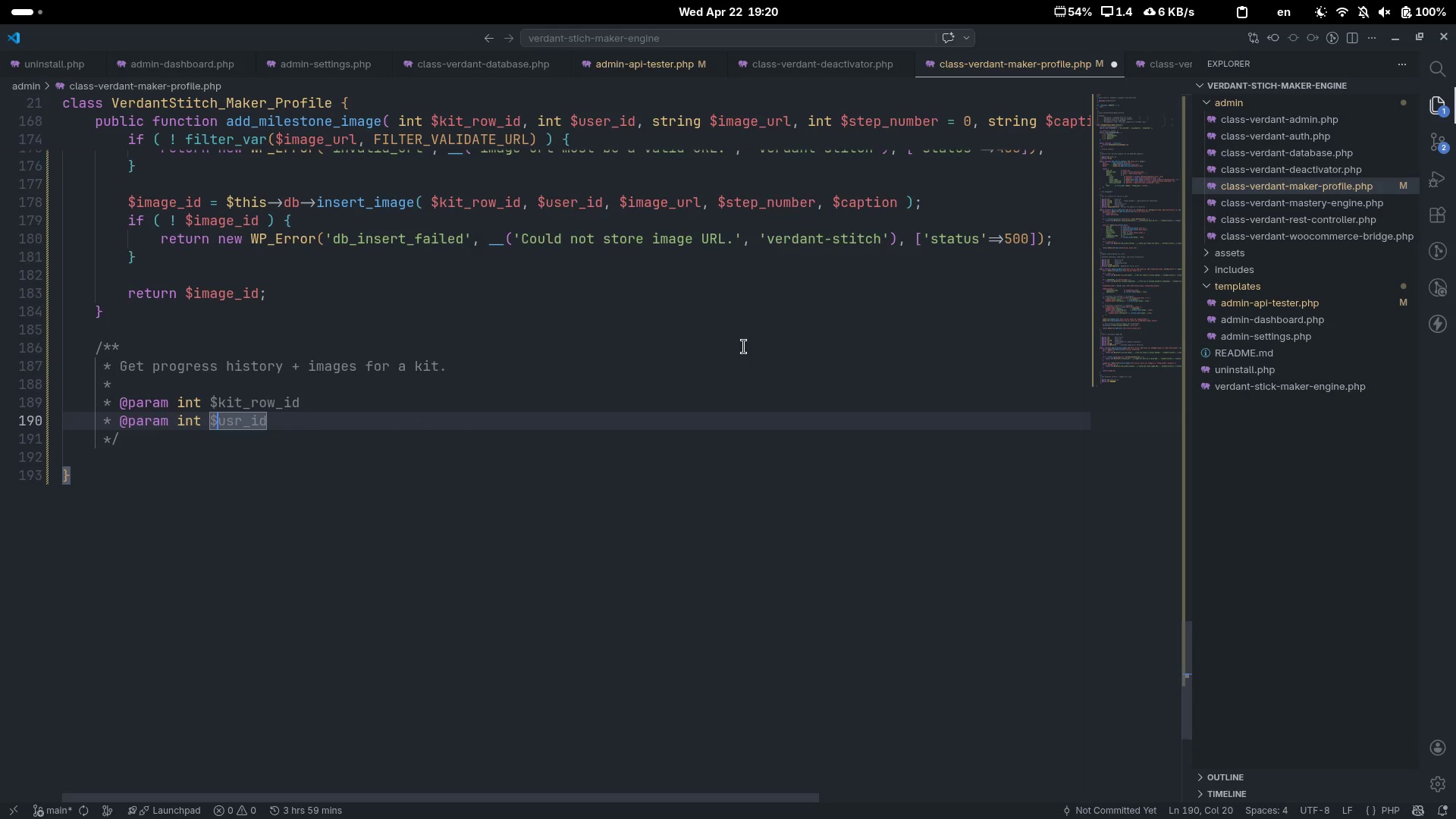 
key(ArrowLeft)
 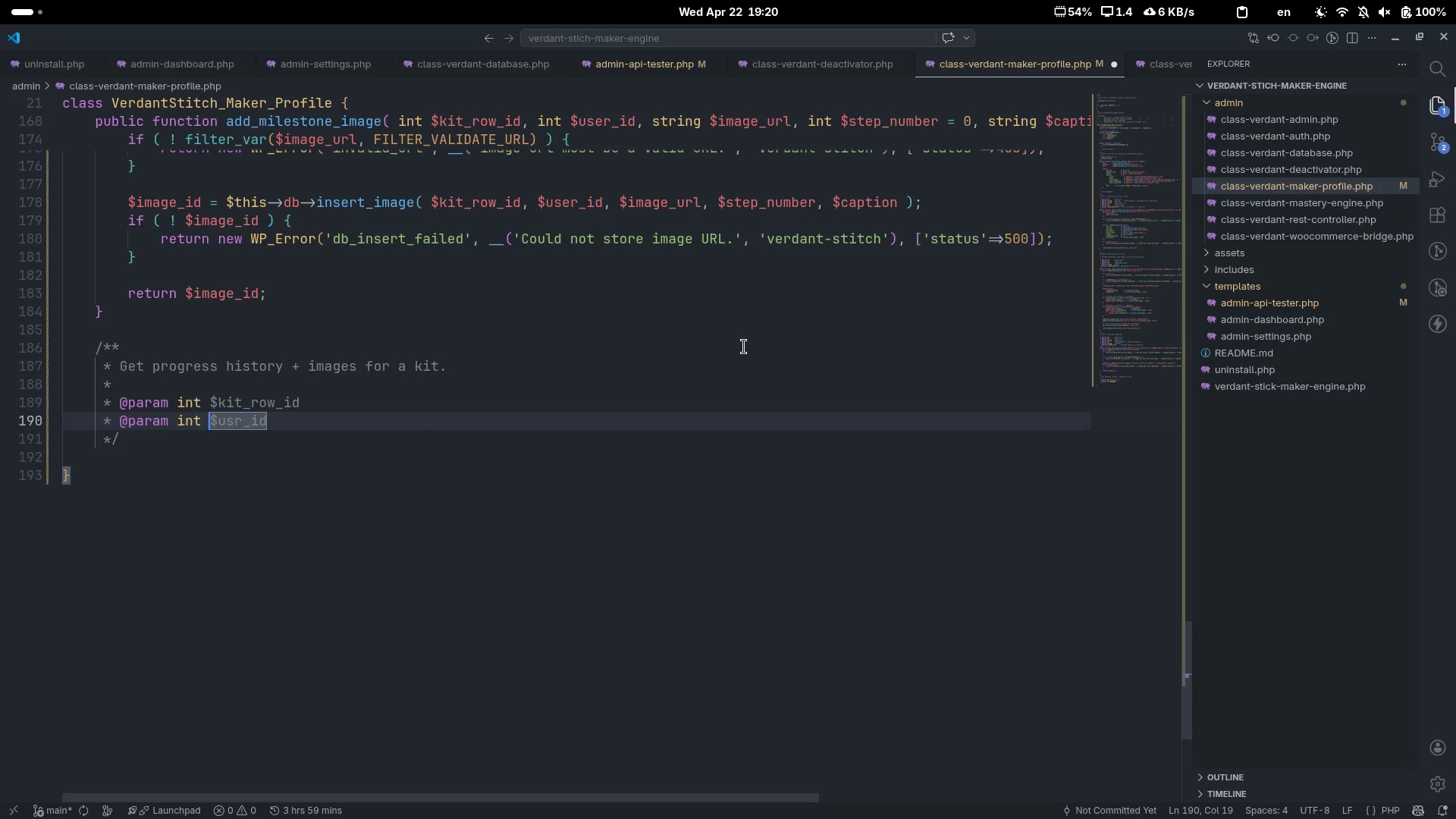 
key(ArrowRight)
 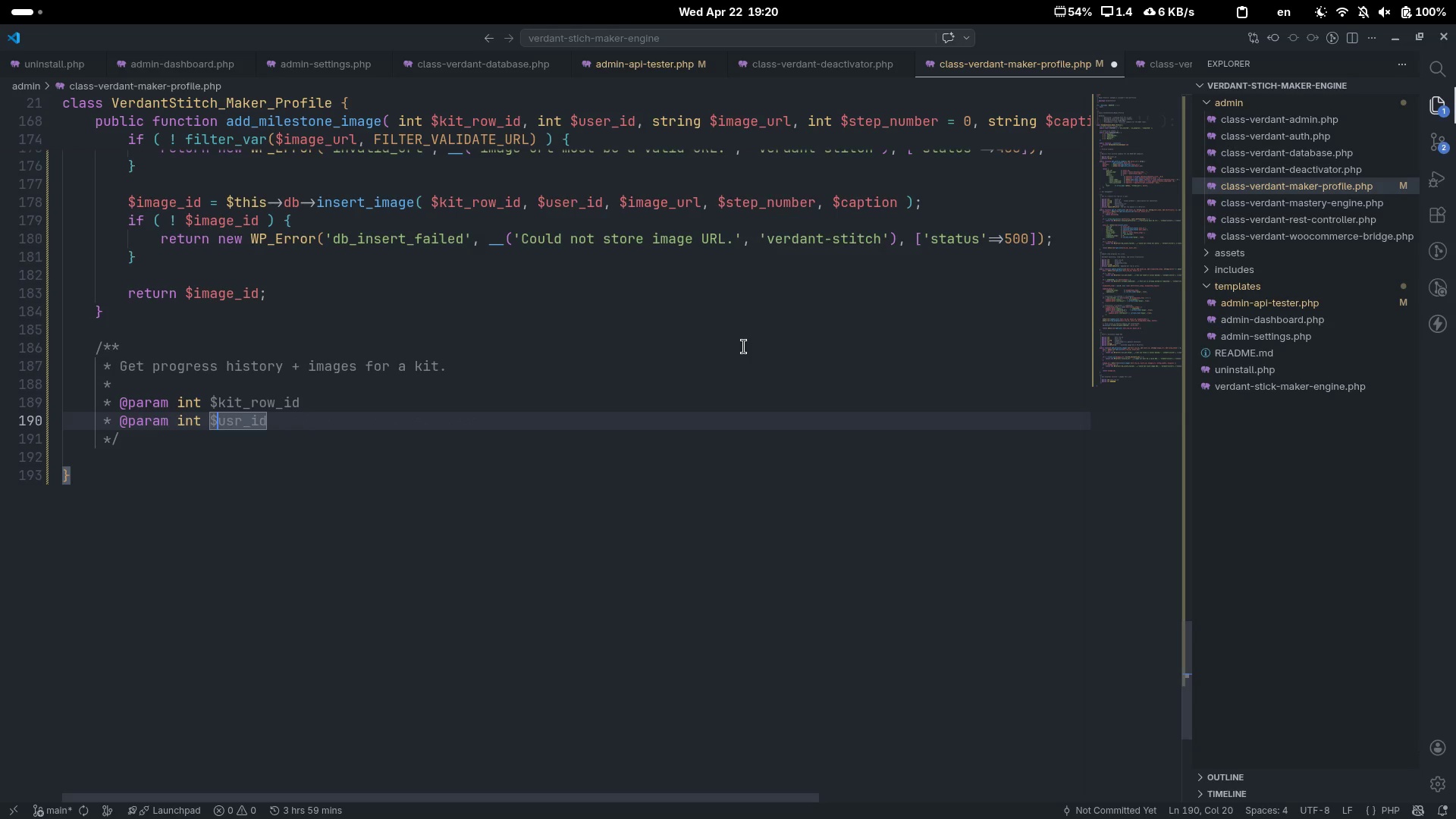 
key(ArrowRight)
 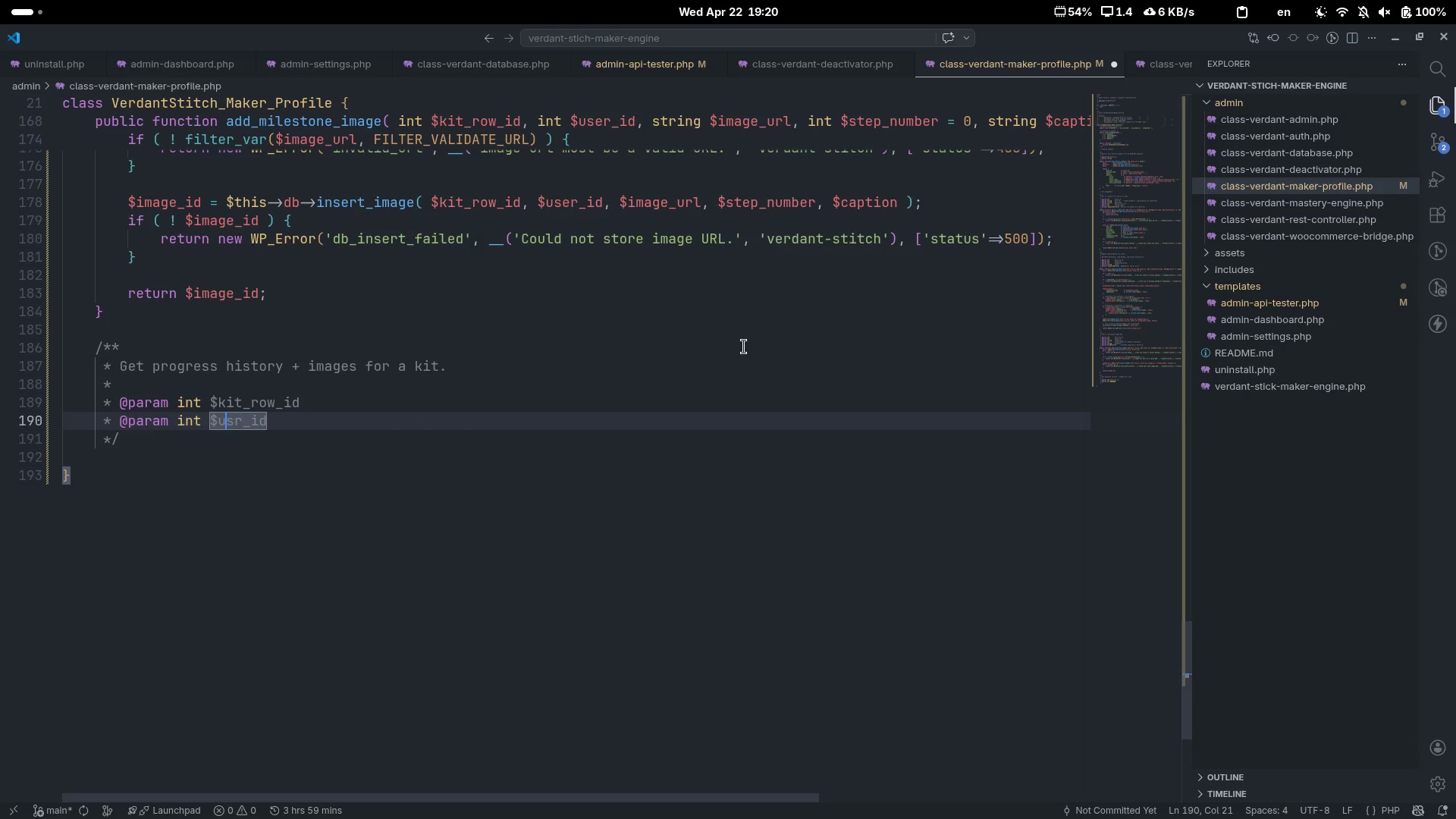 
key(ArrowRight)
 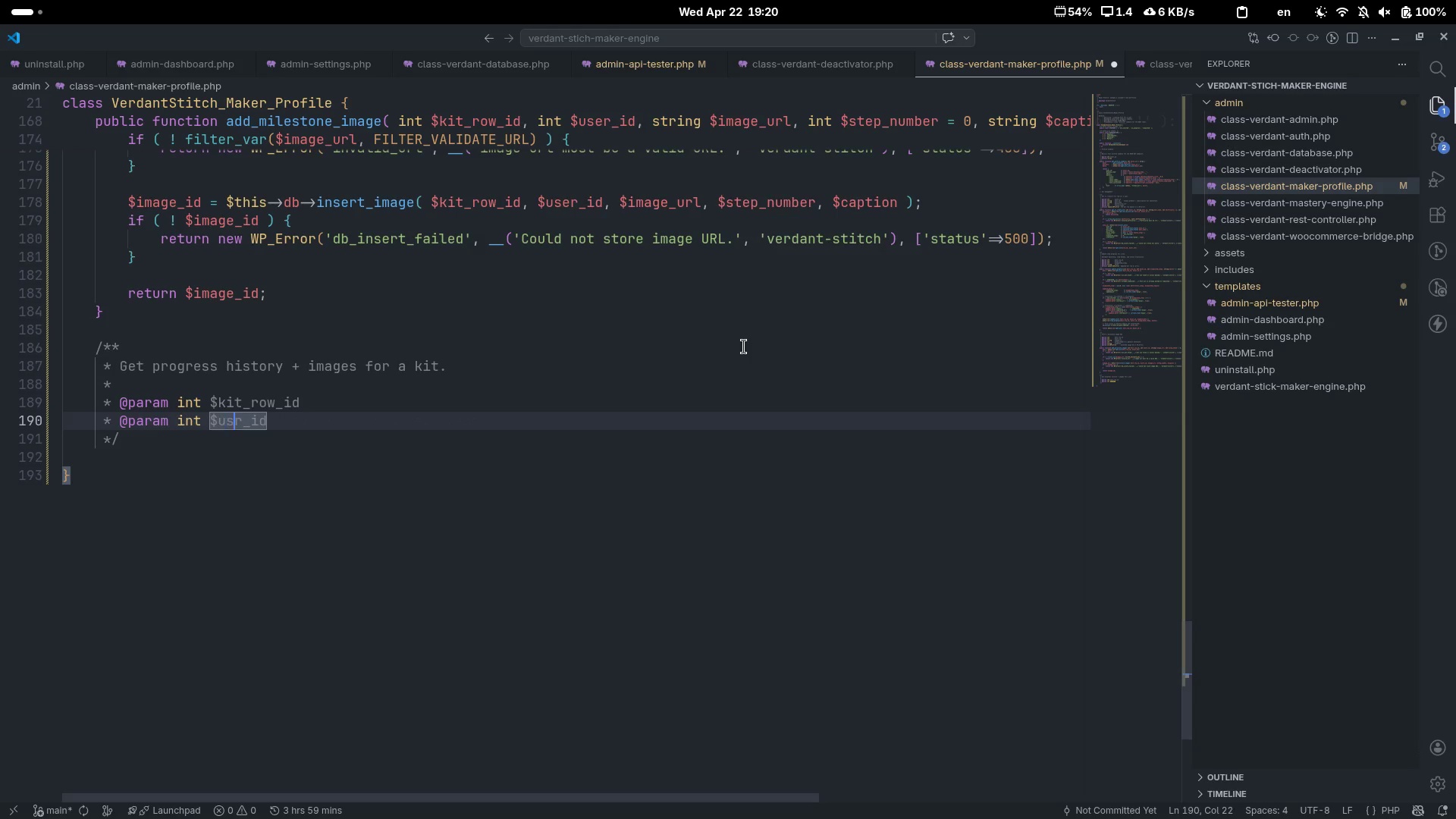 
key(R)
 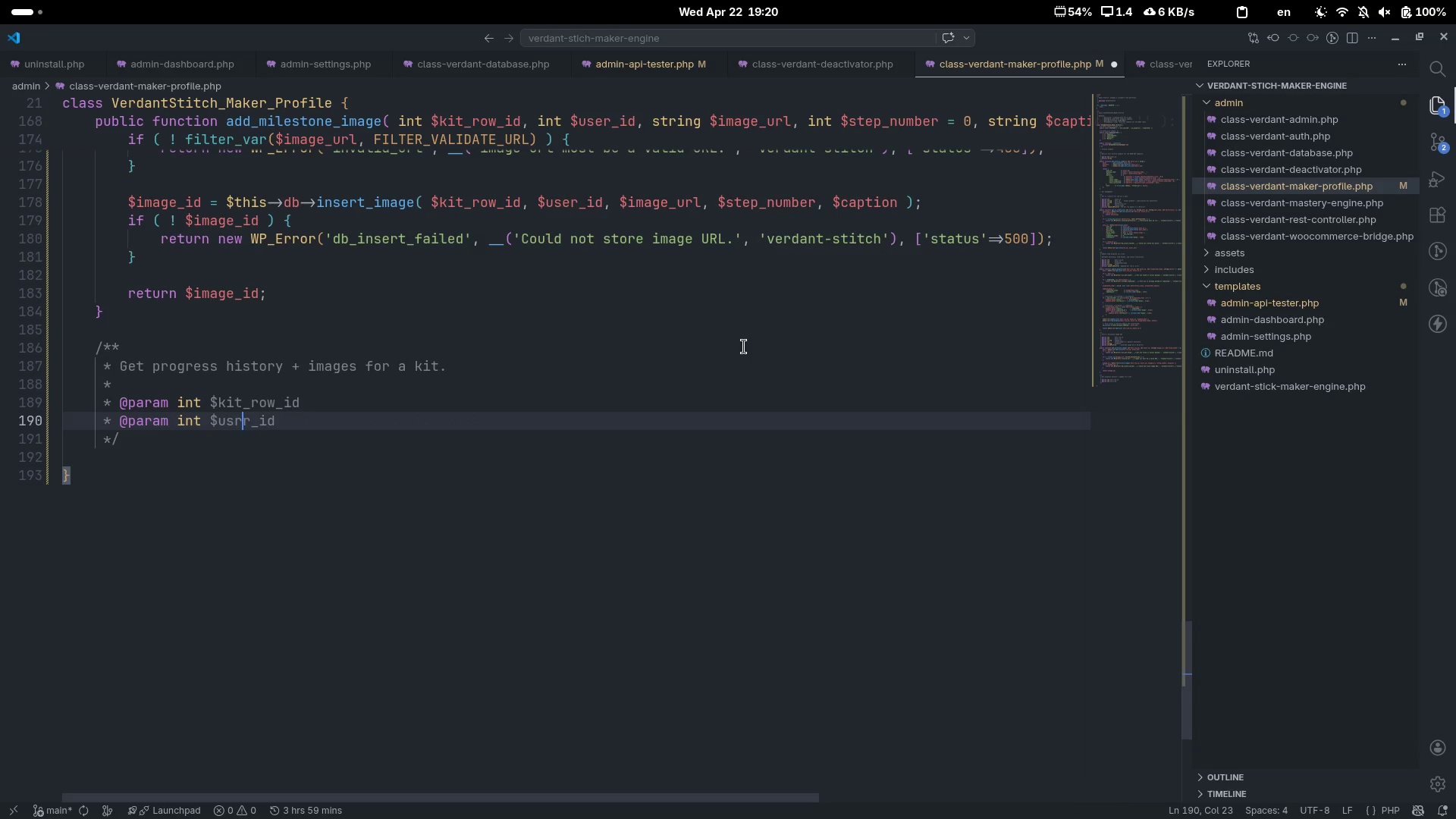 
key(Backspace)
 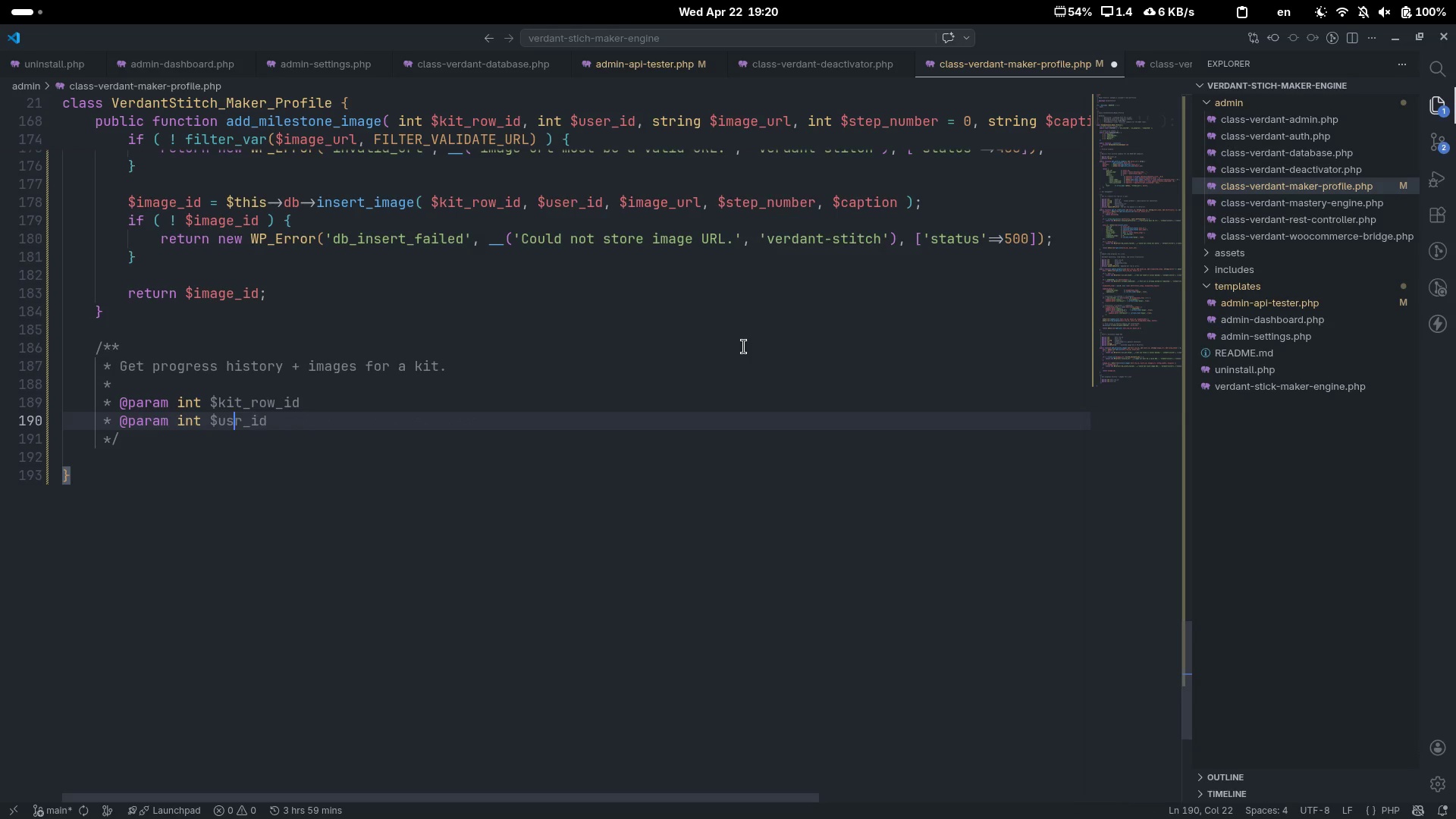 
key(E)
 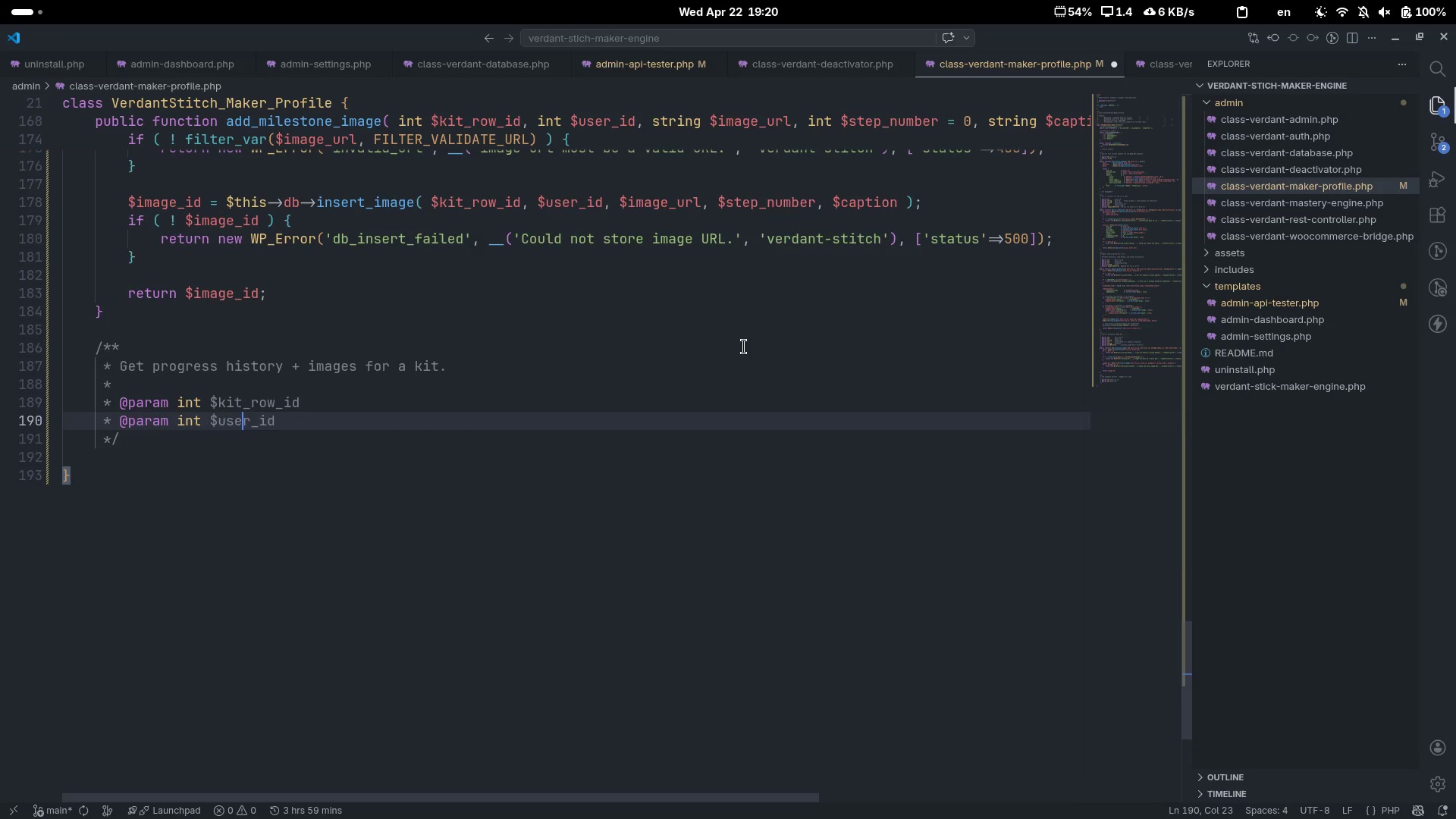 
key(End)
 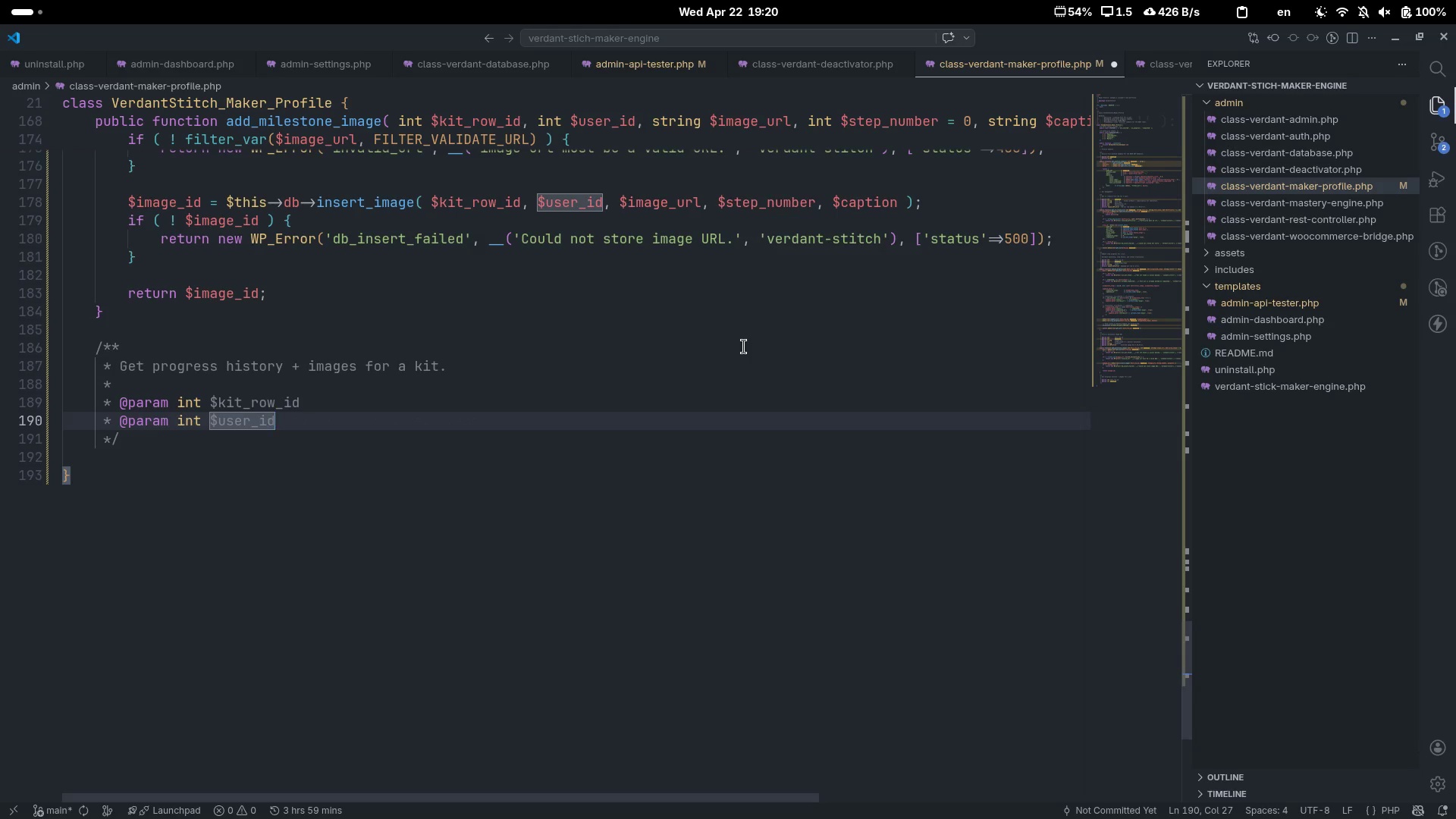 
key(Enter)
 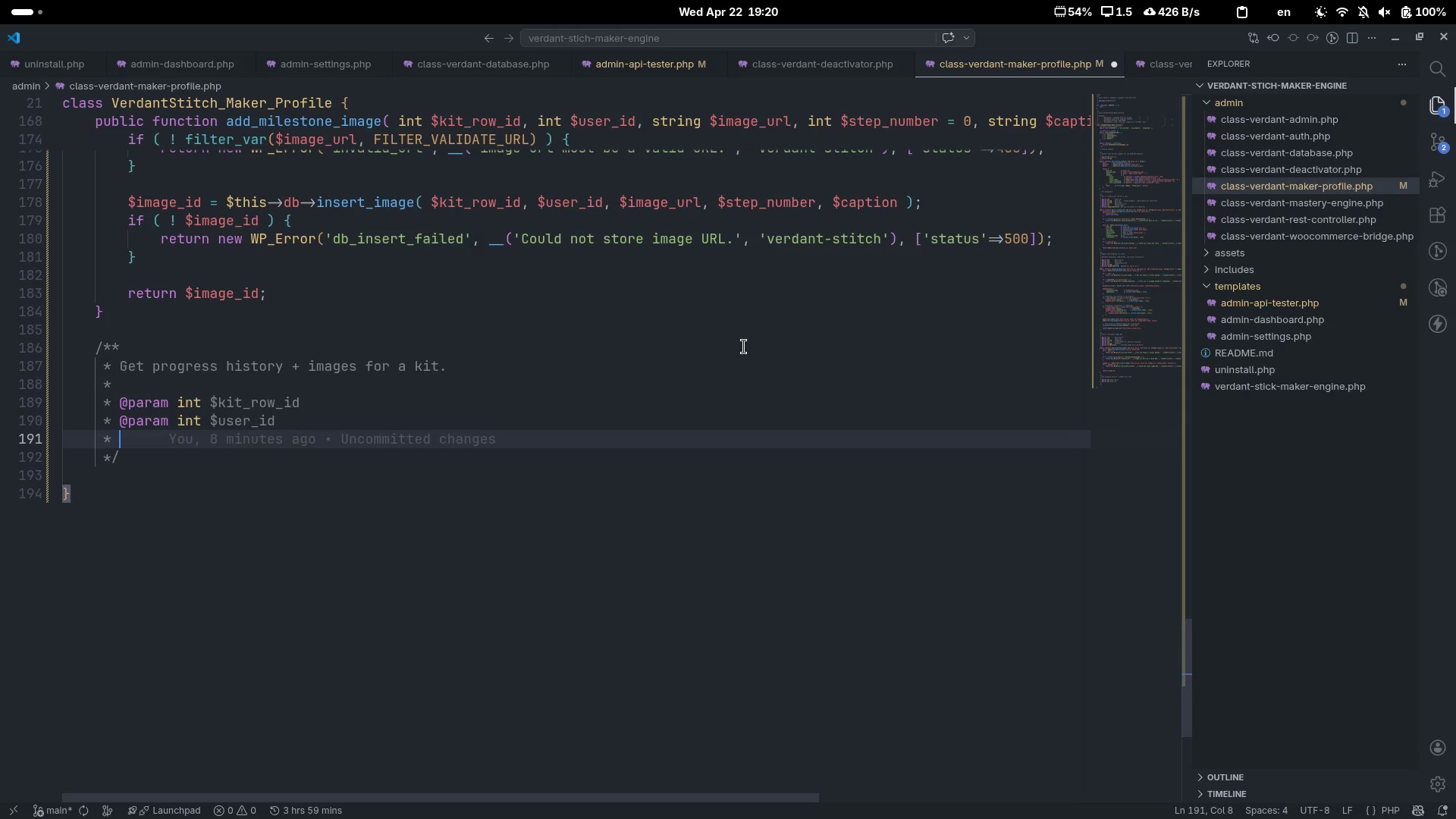 
type(@param)
 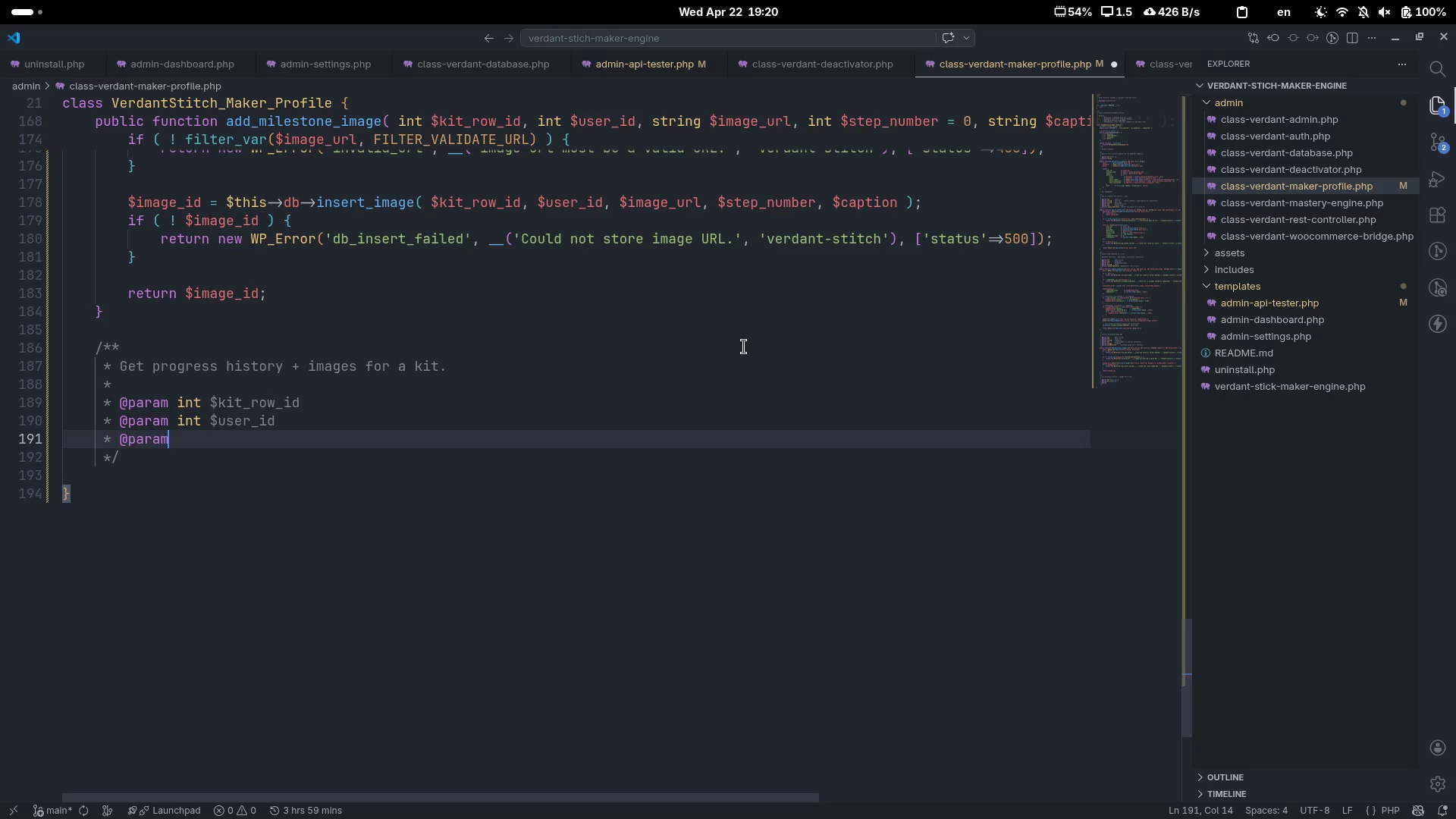 
key(Control+ControlLeft)
 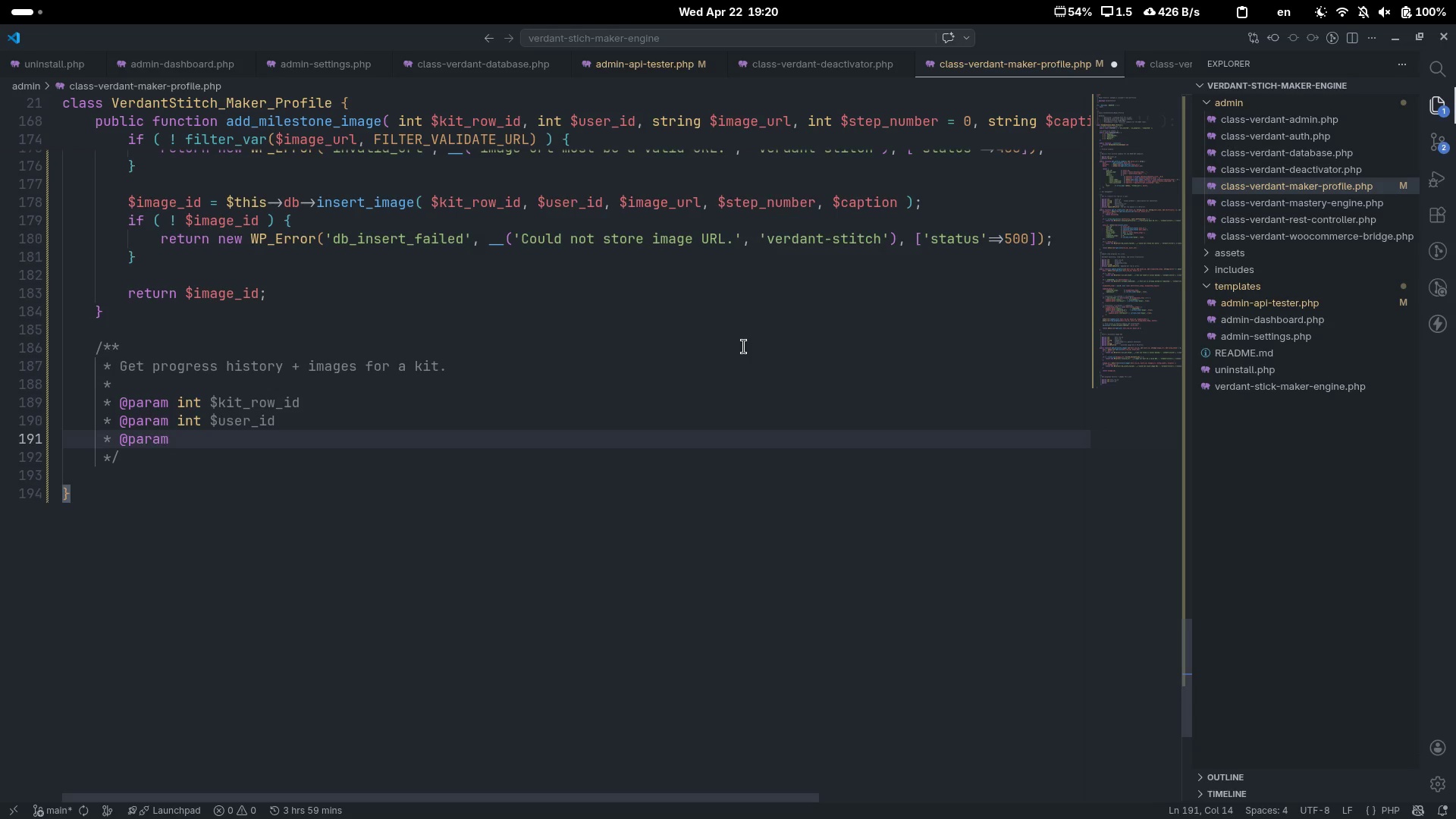 
key(Control+Backspace)
 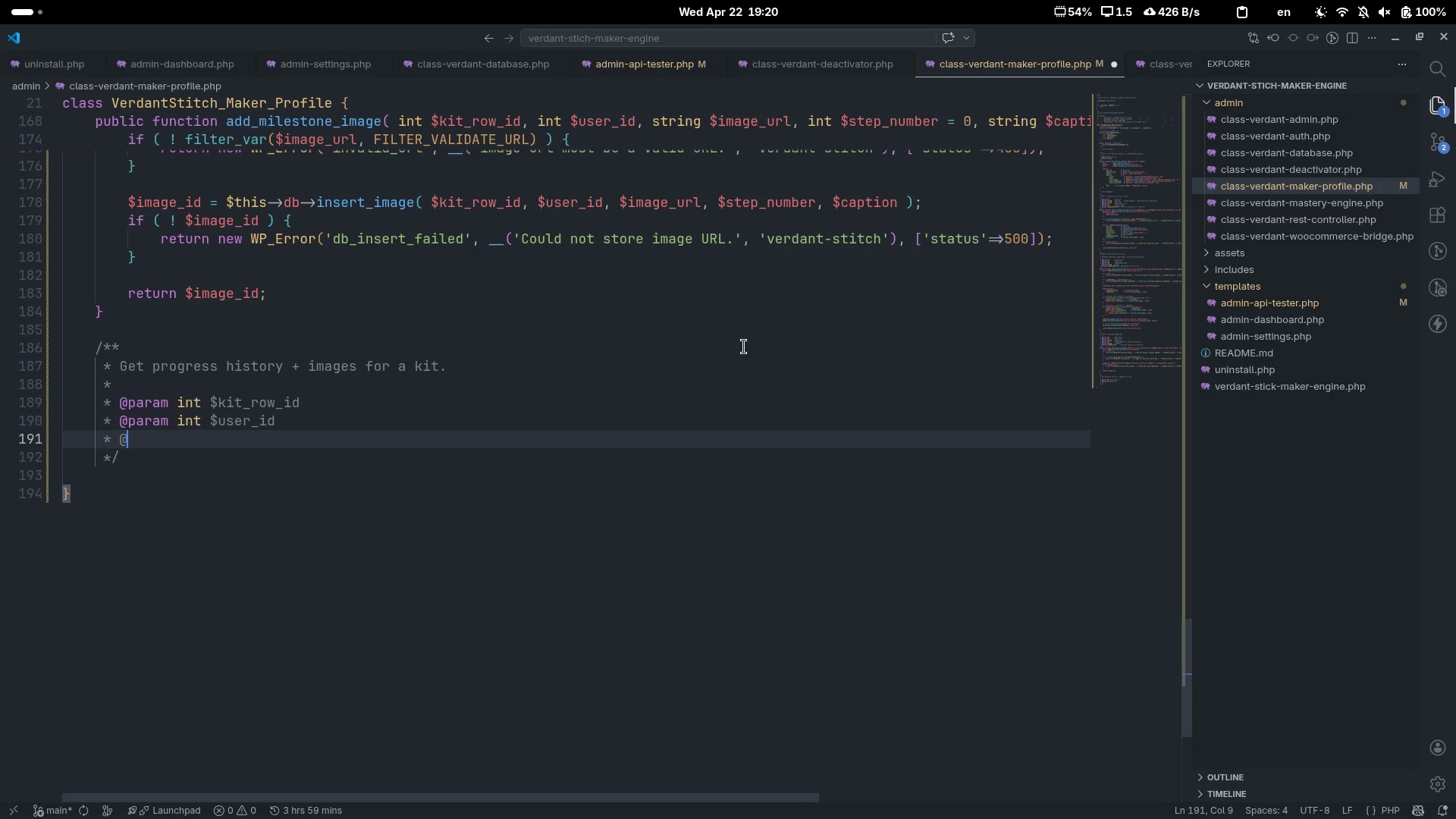 
type(e)
key(Backspace)
type(return array|WP_Error)
 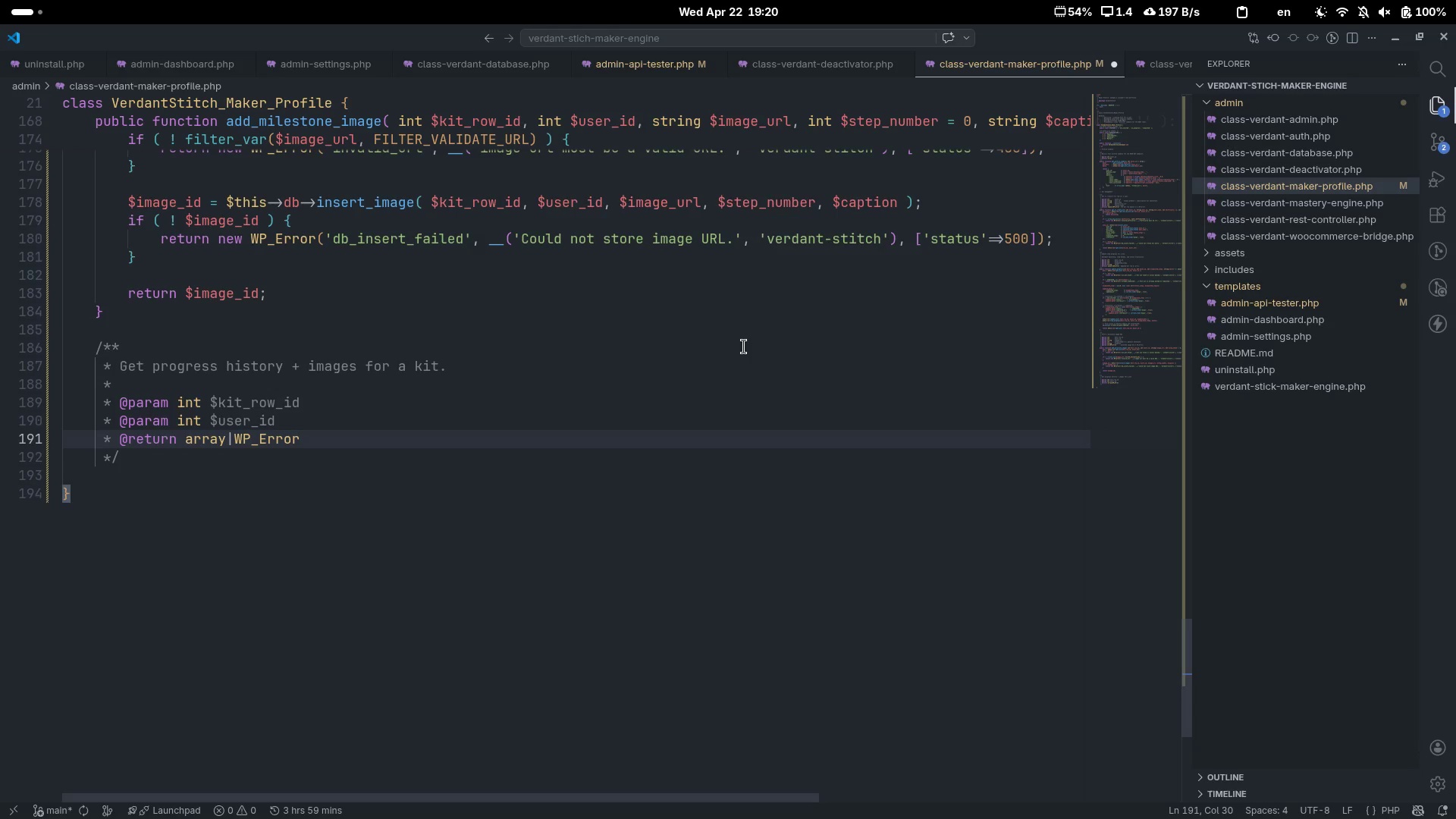 
key(ArrowDown)
 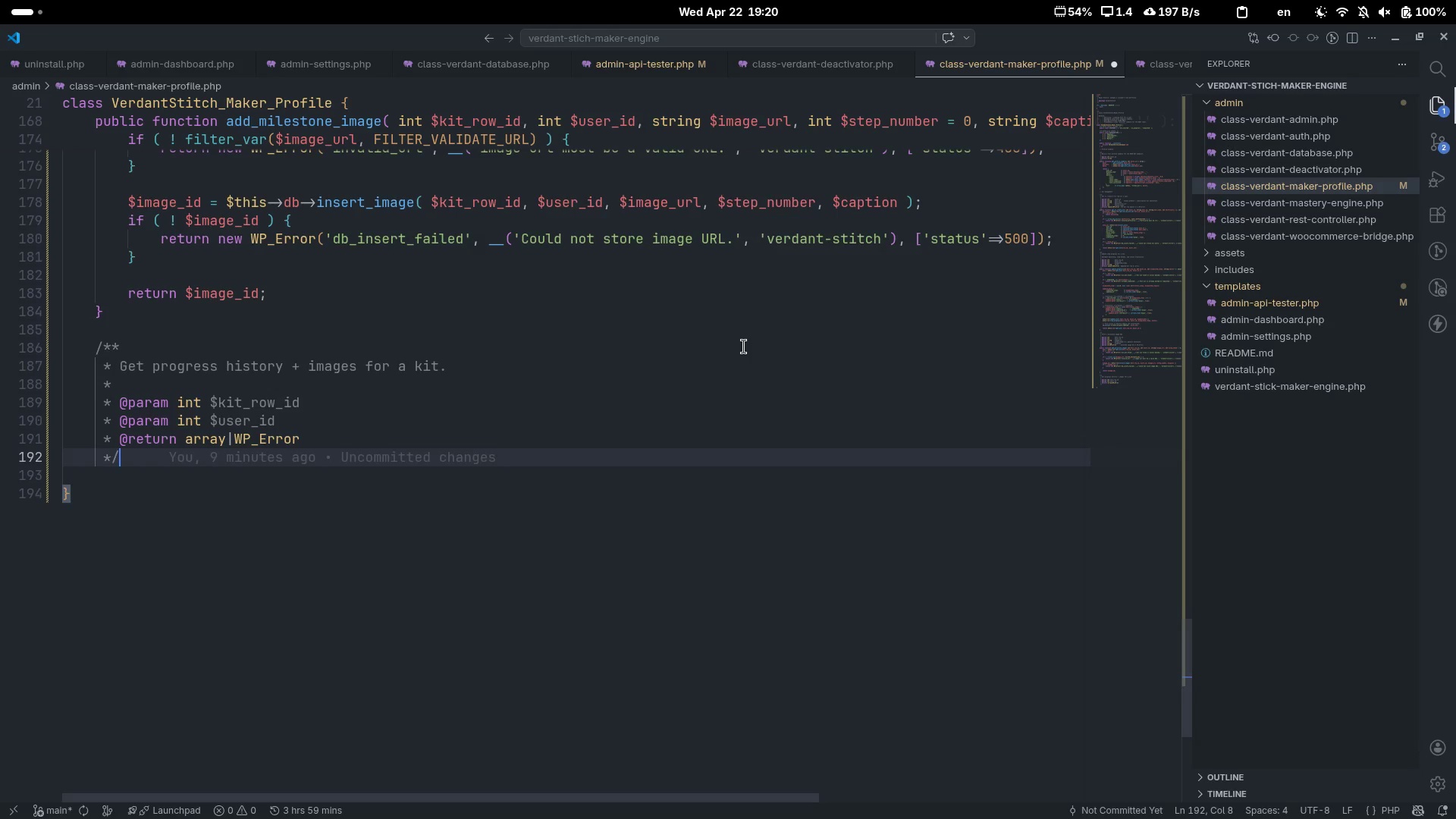 
key(Enter)
 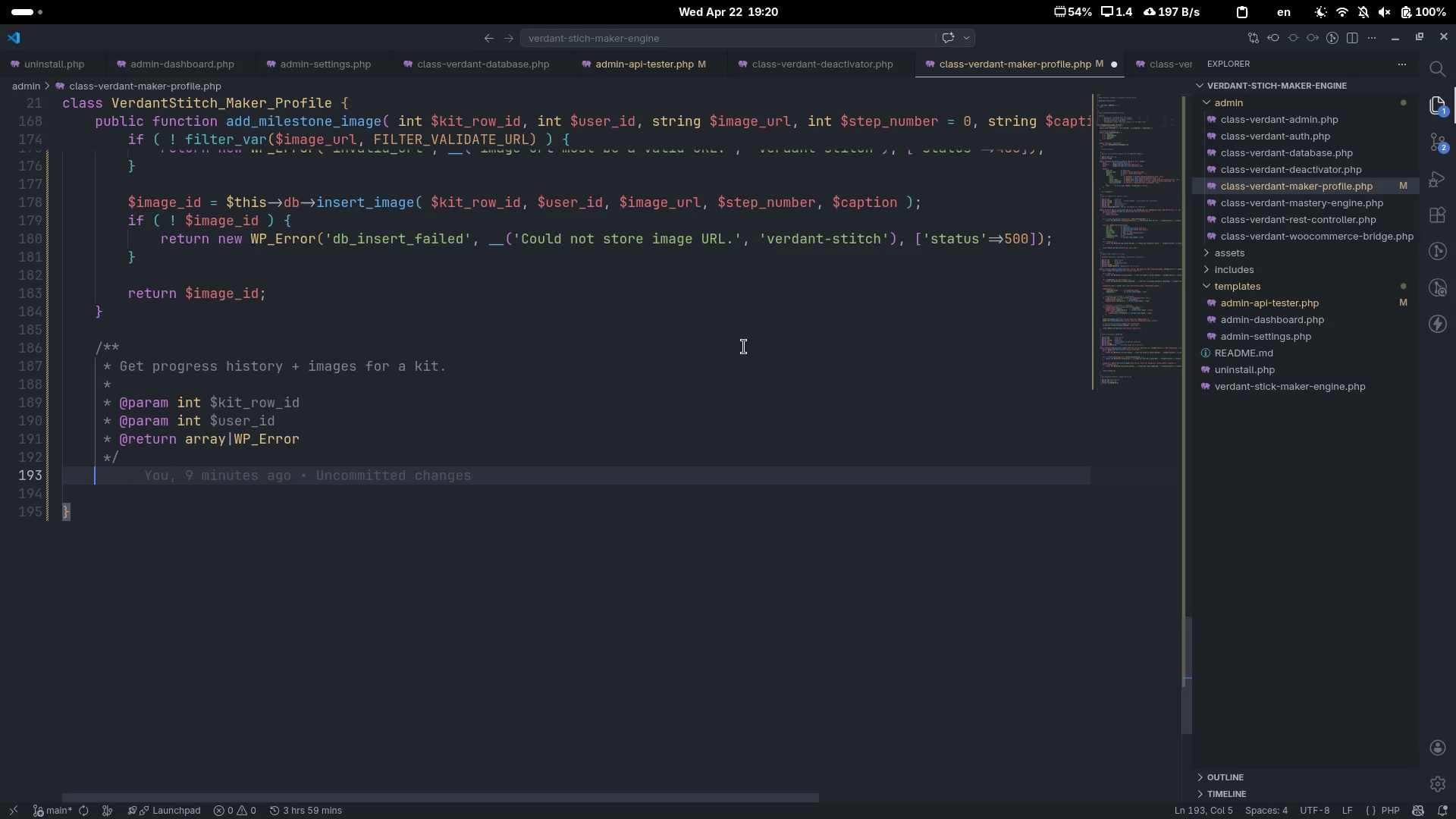 
type(public functino)
key(Tab)
type( get_i)
key(Backspace)
type(kit_detail( )
 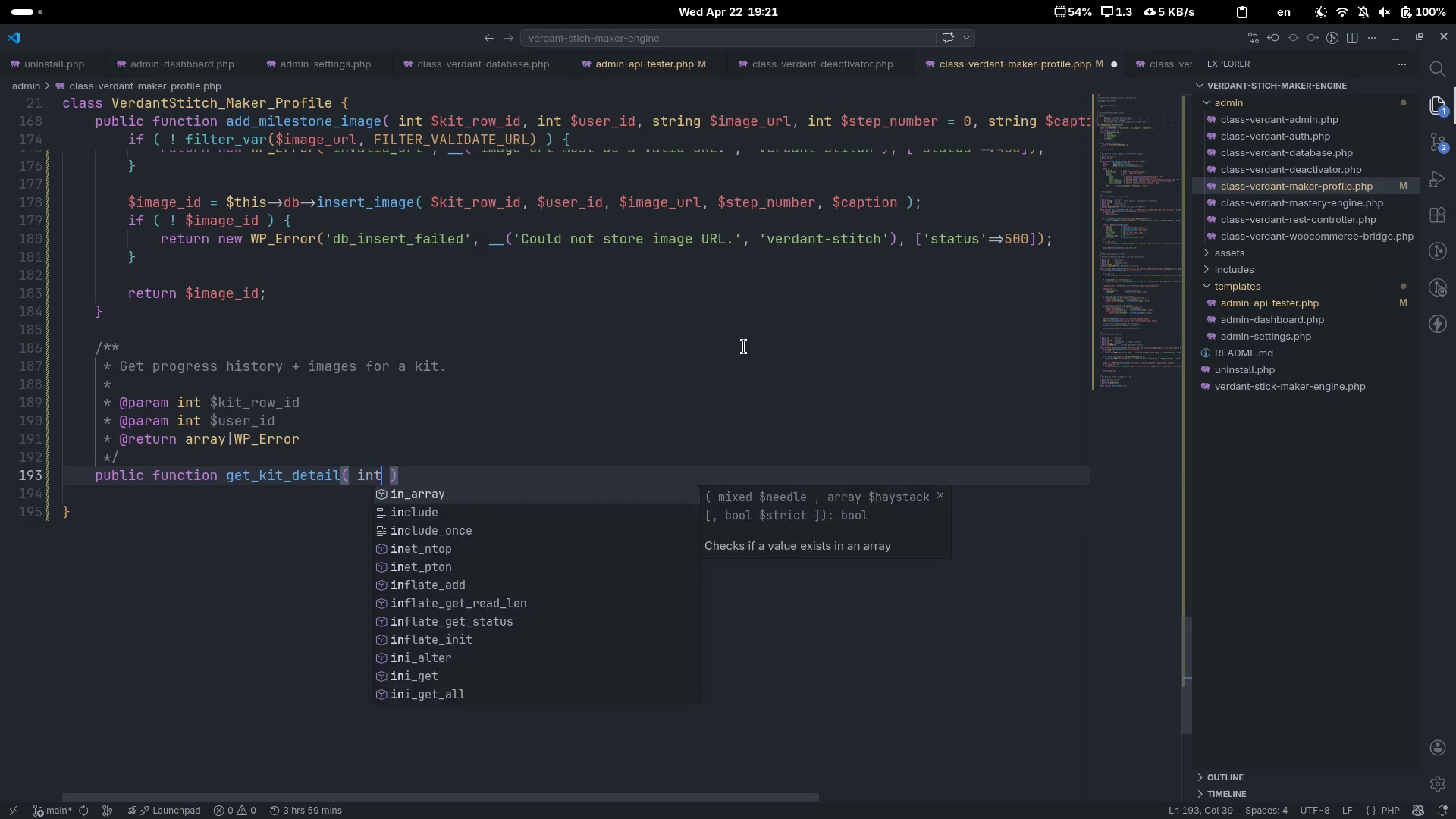 
 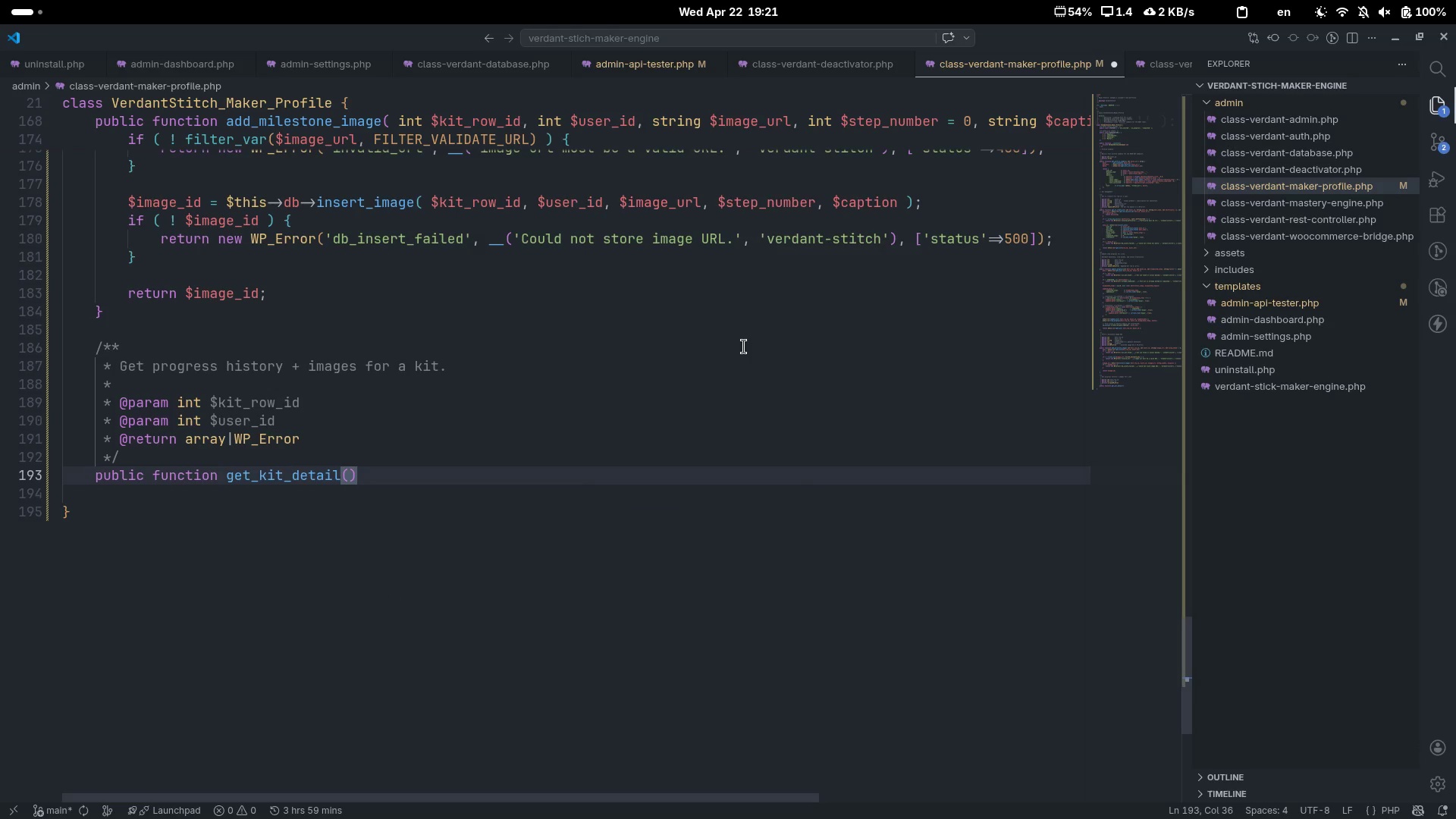 
key(ArrowLeft)
 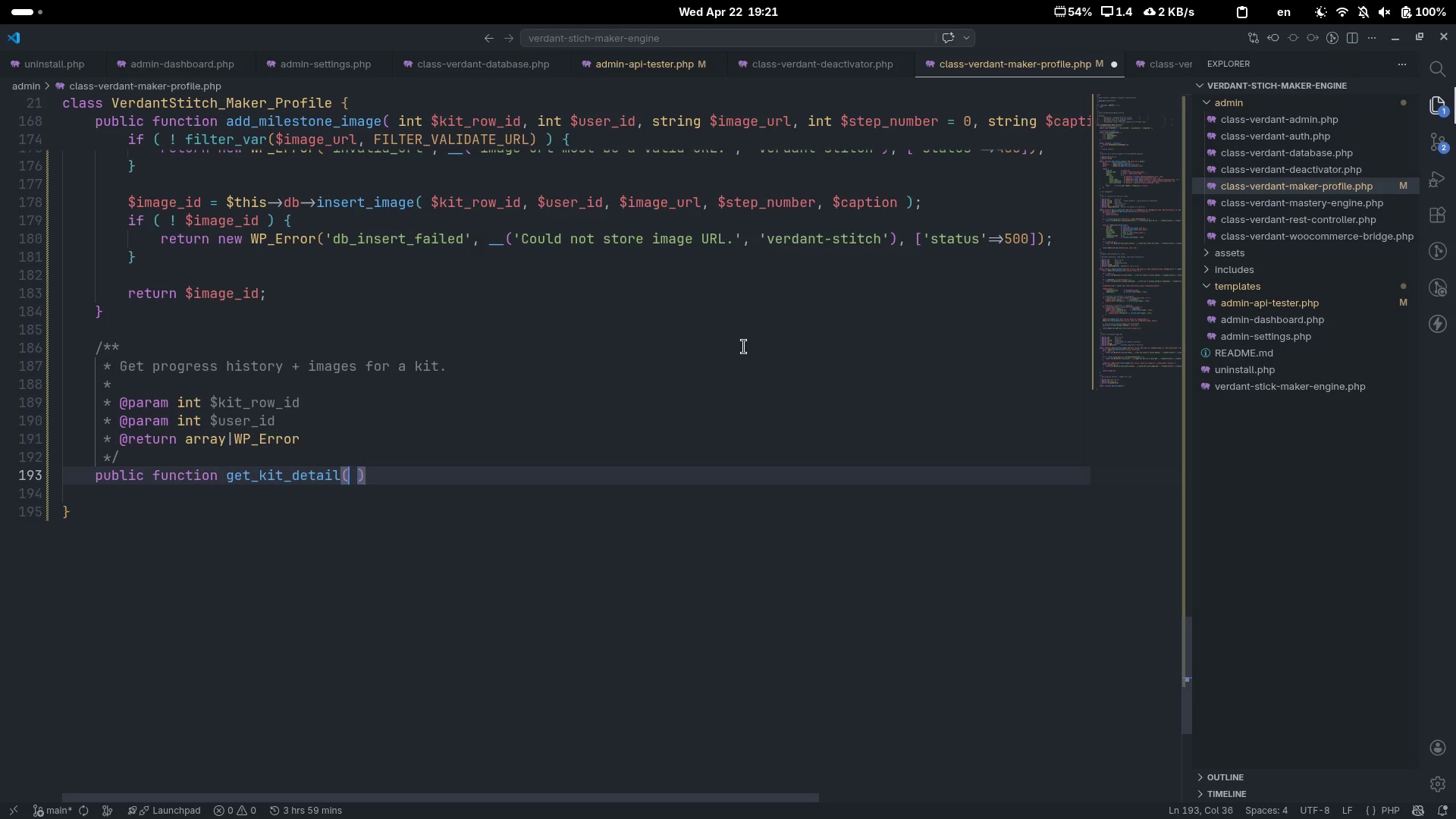 
type( int $kit)
 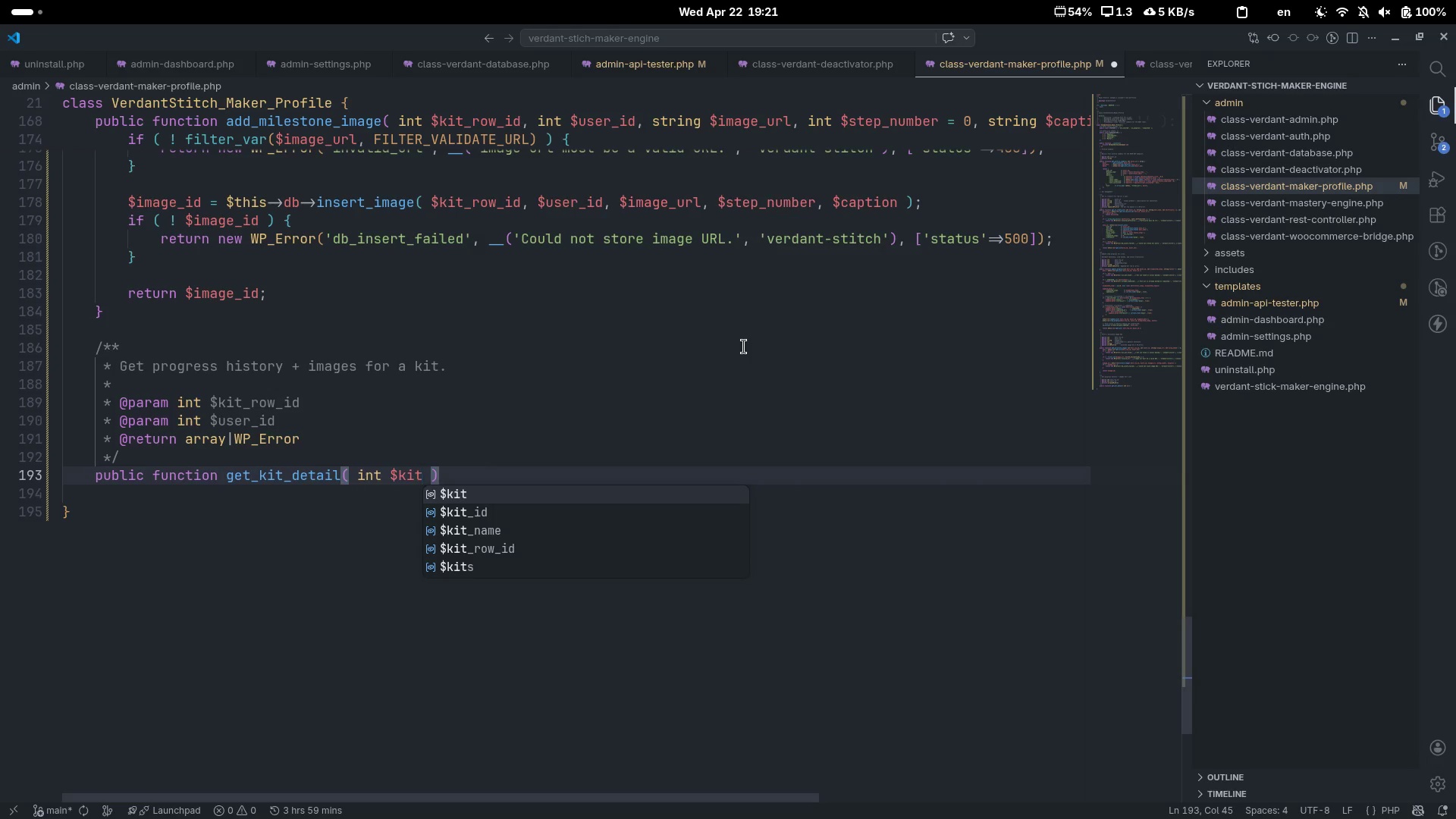 
key(ArrowDown)
 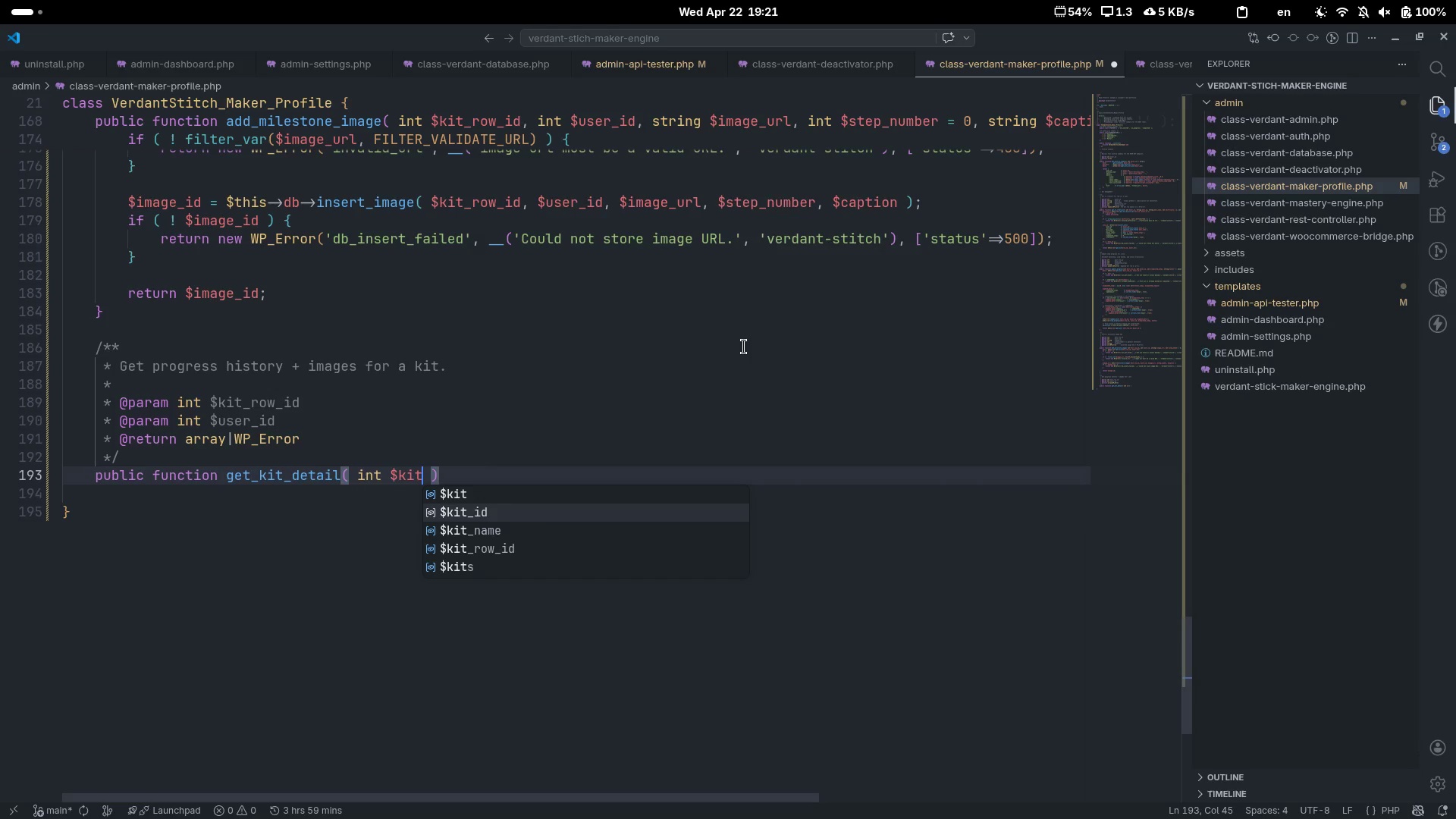 
key(ArrowDown)
 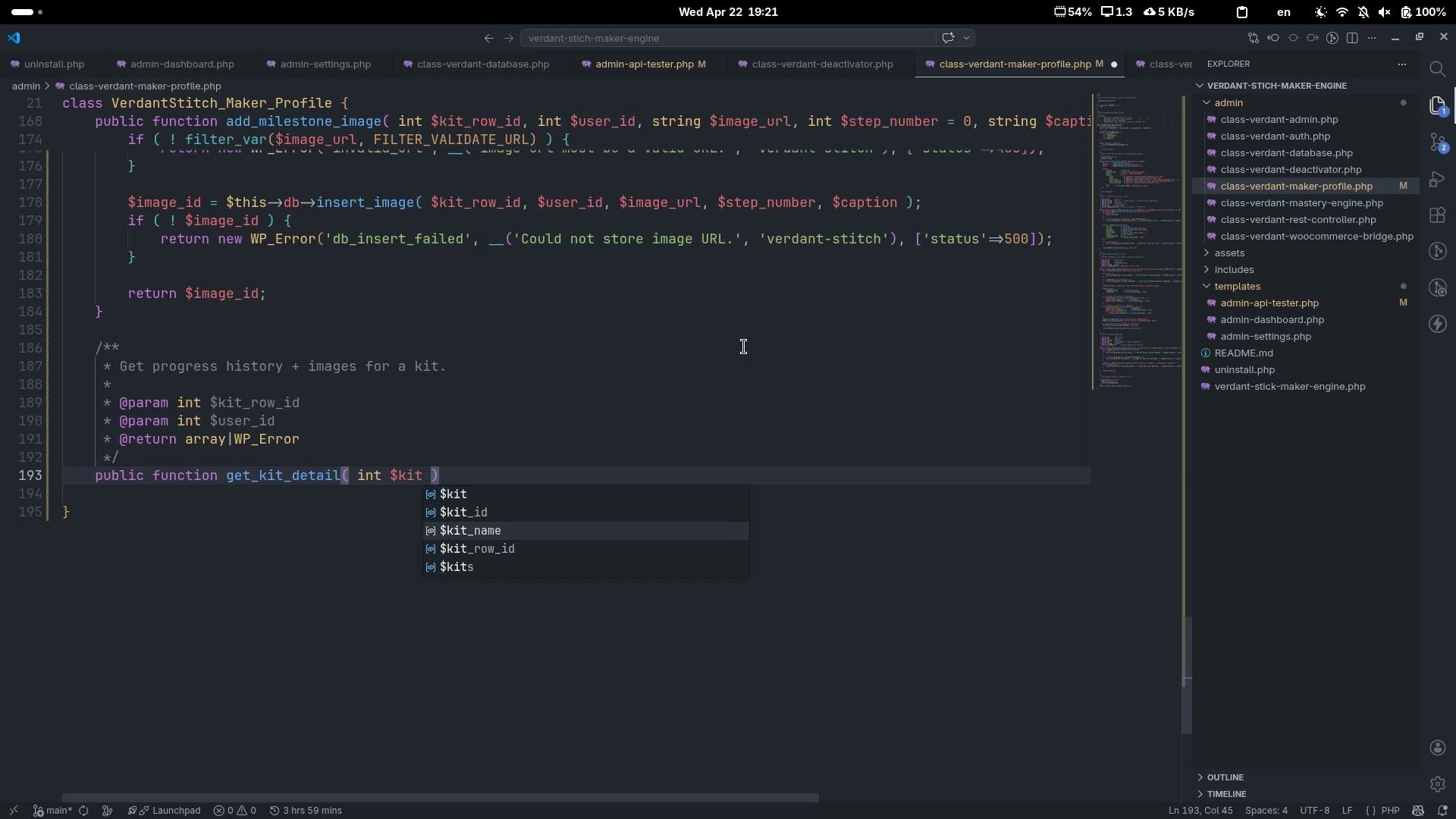 
key(ArrowDown)
 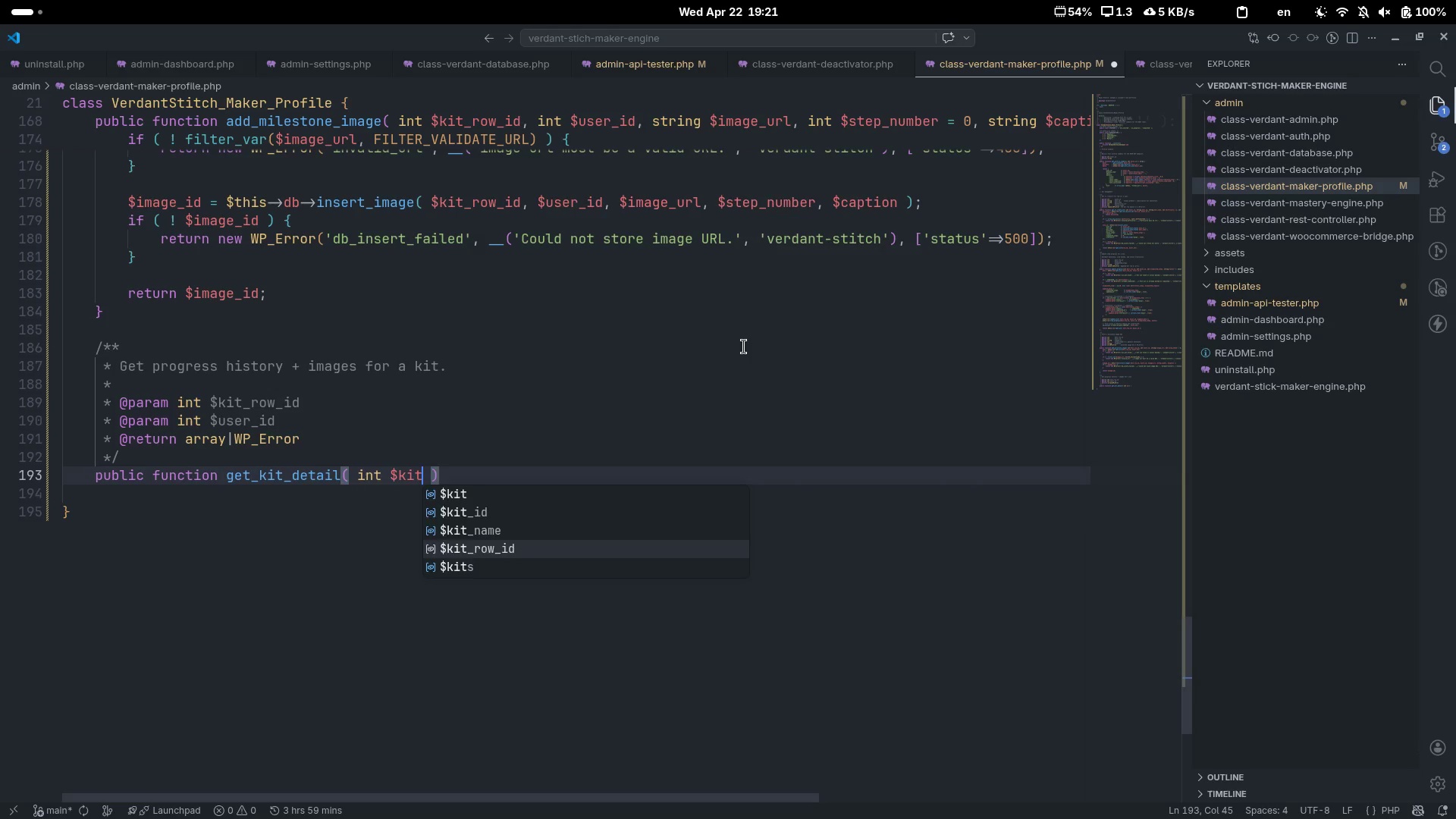 
key(Enter)
 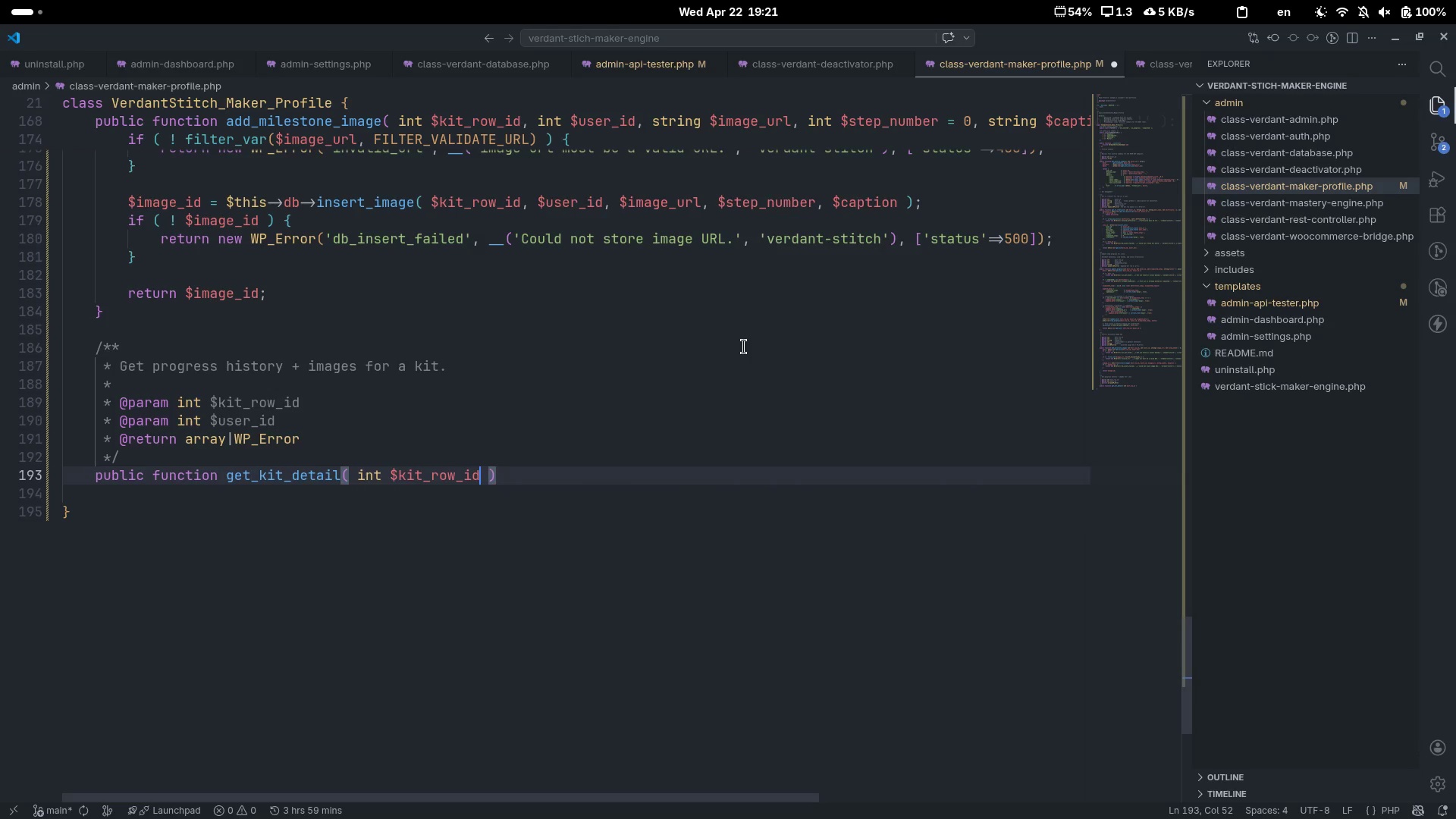 
key(Comma)
 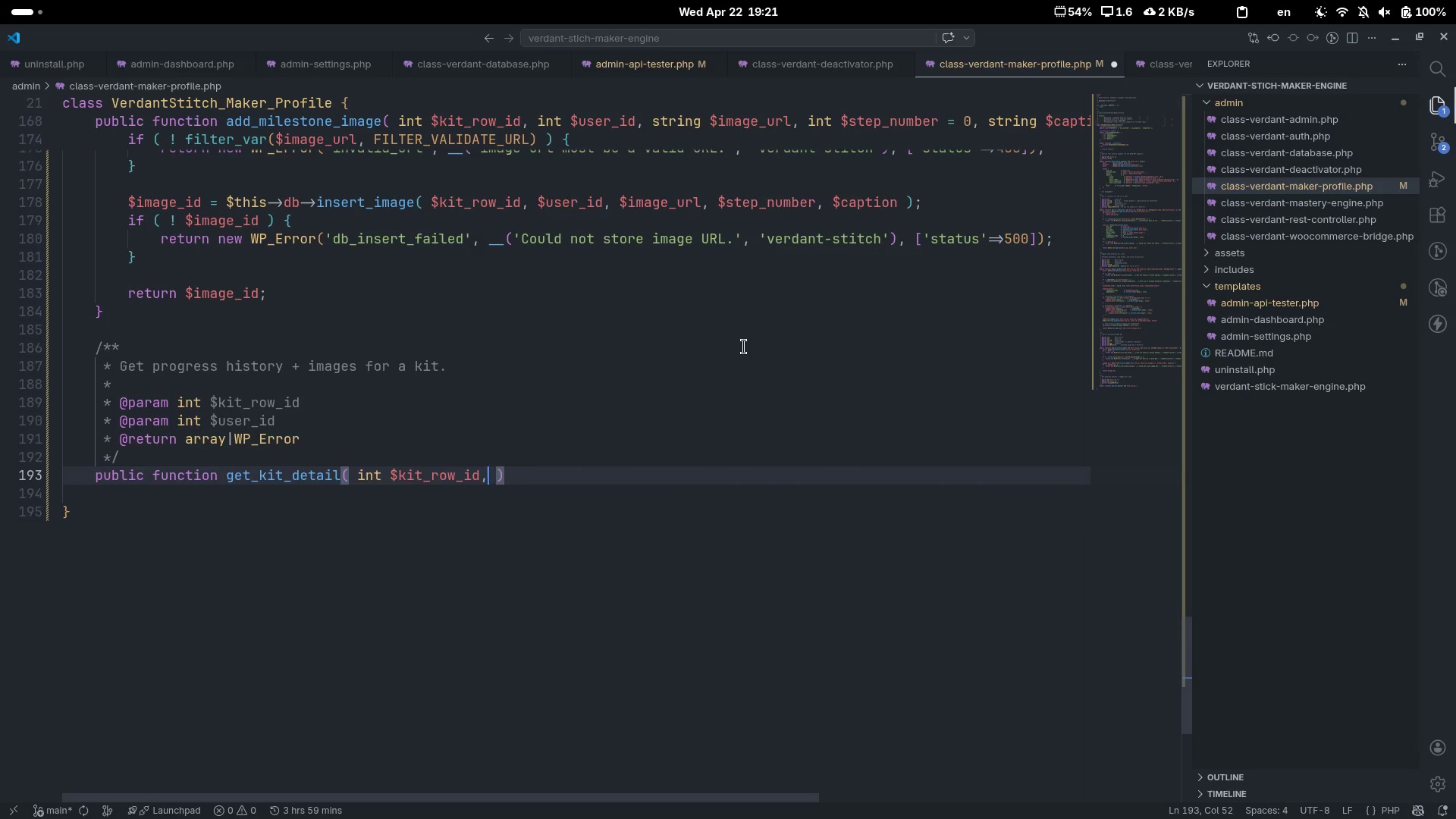 
key(Space)
 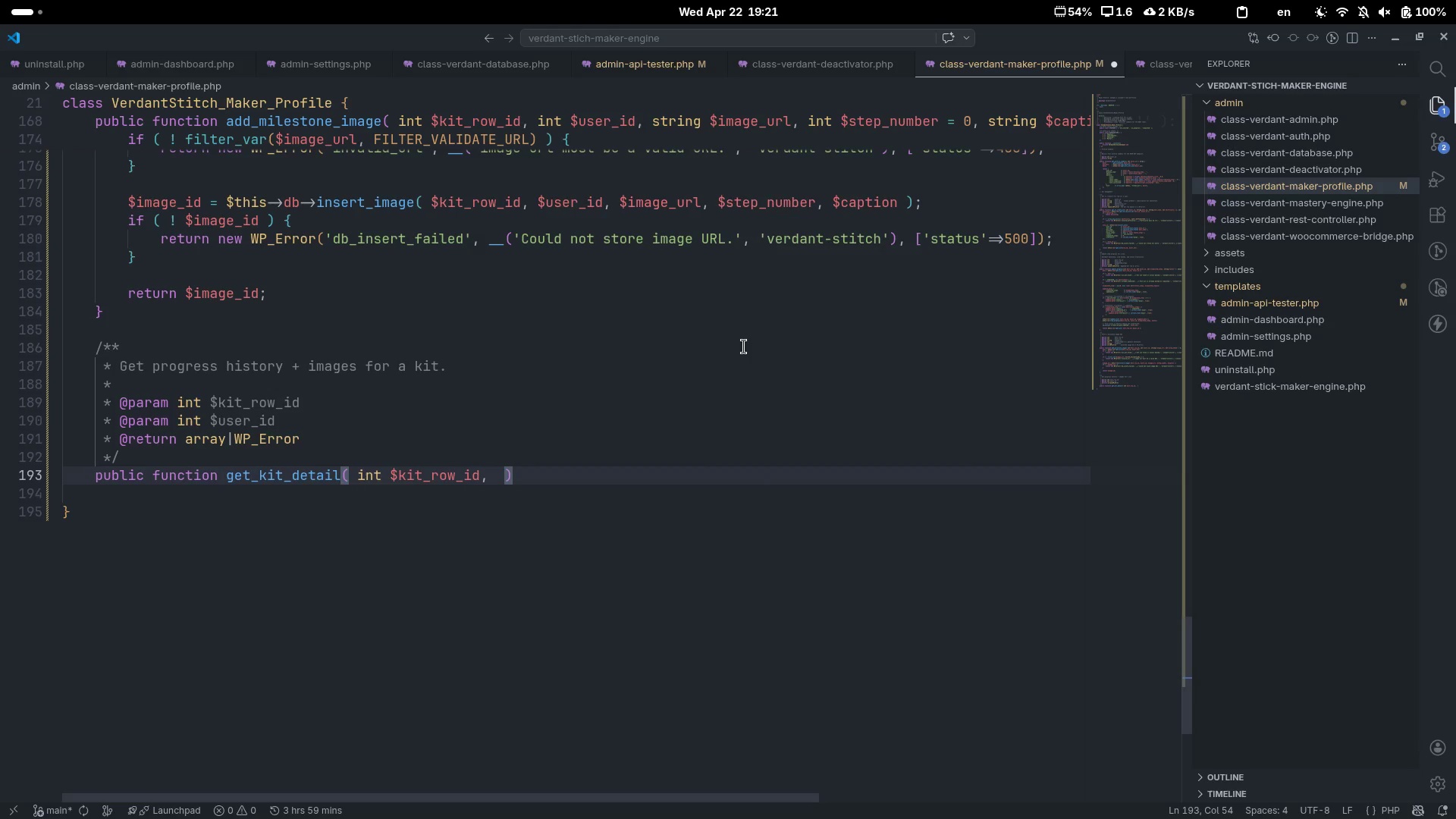 
key(Control+ControlLeft)
 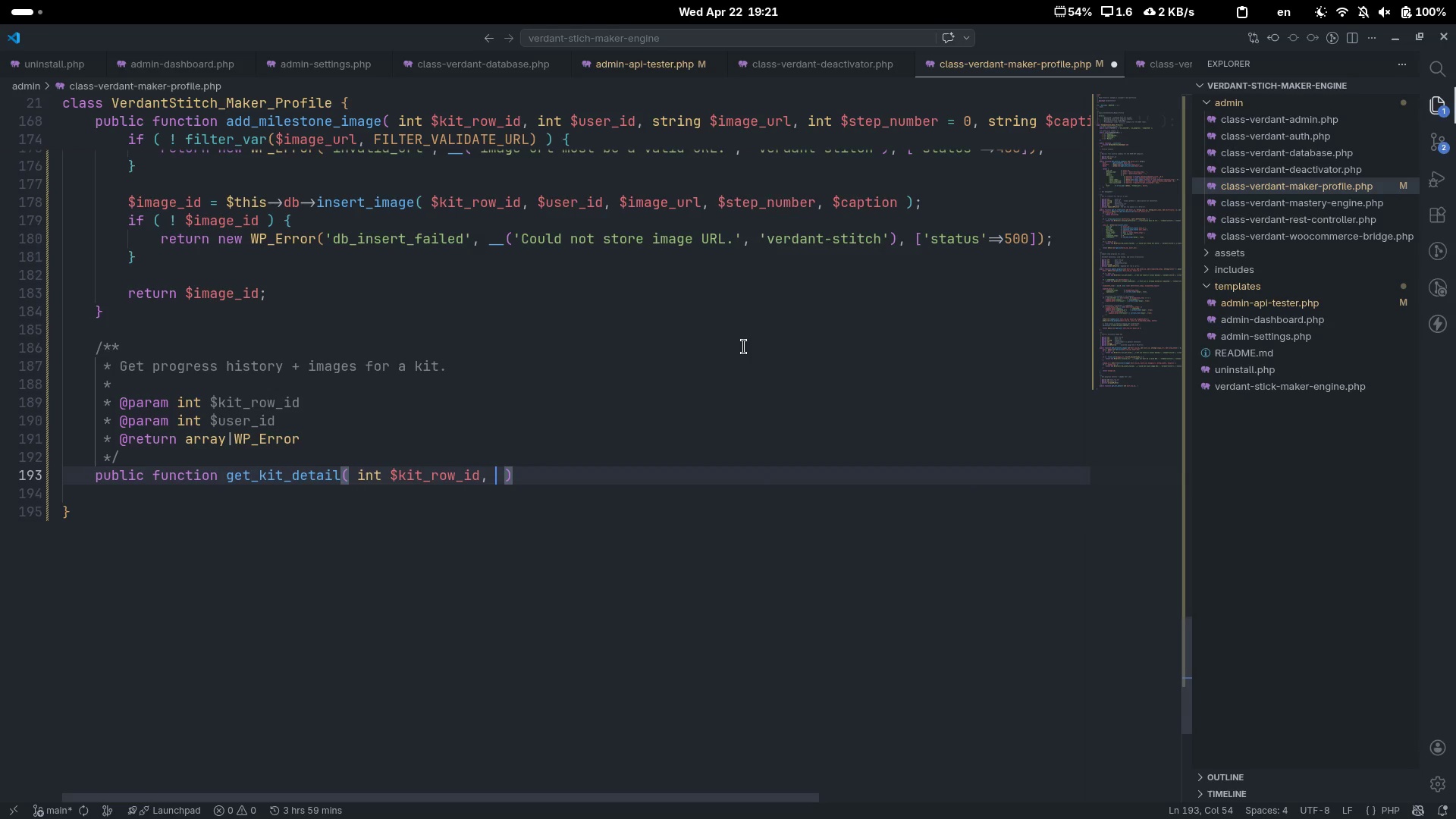 
key(Control+F)
 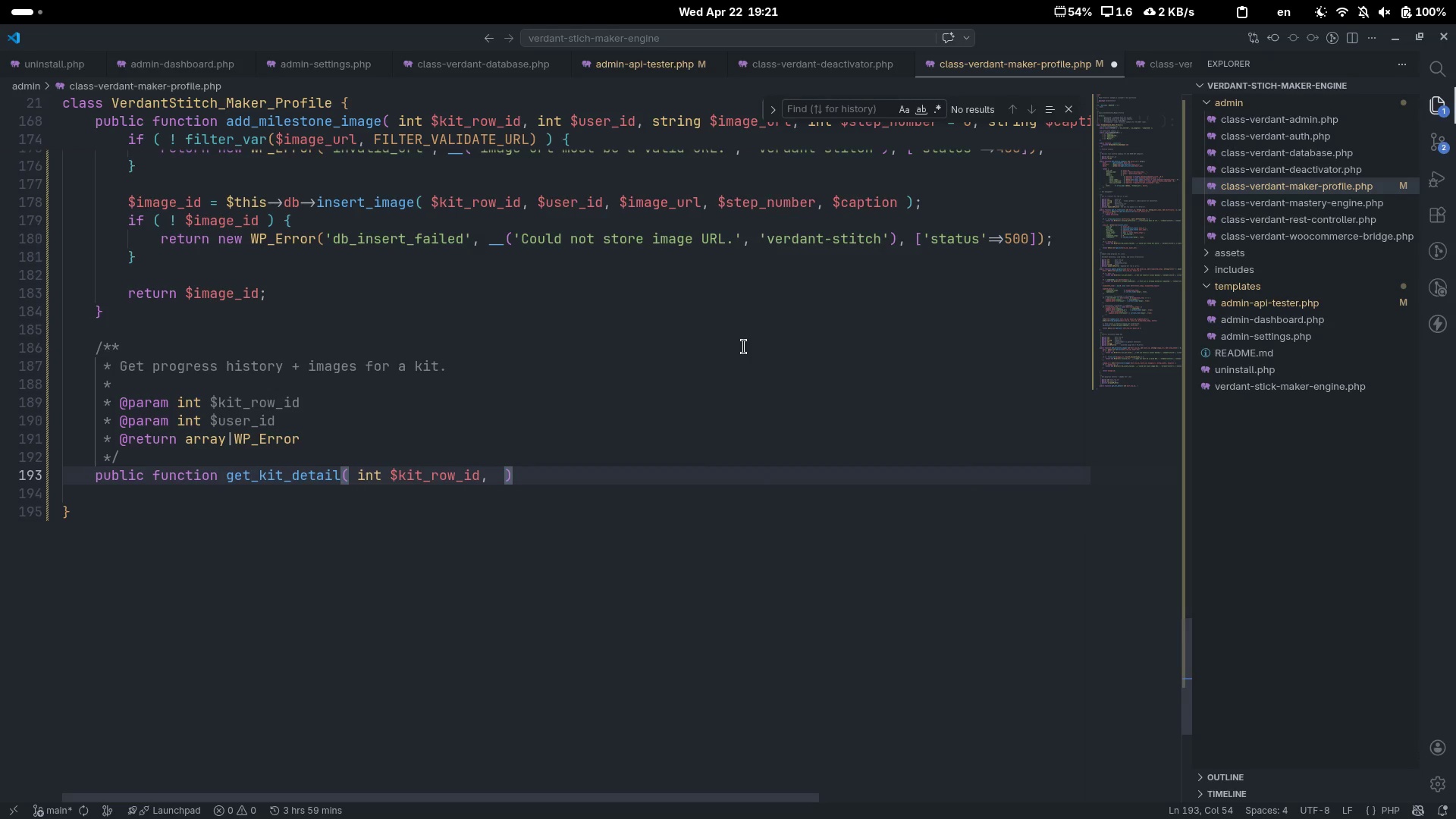 
hold_key(key=ShiftLeft, duration=0.39)
 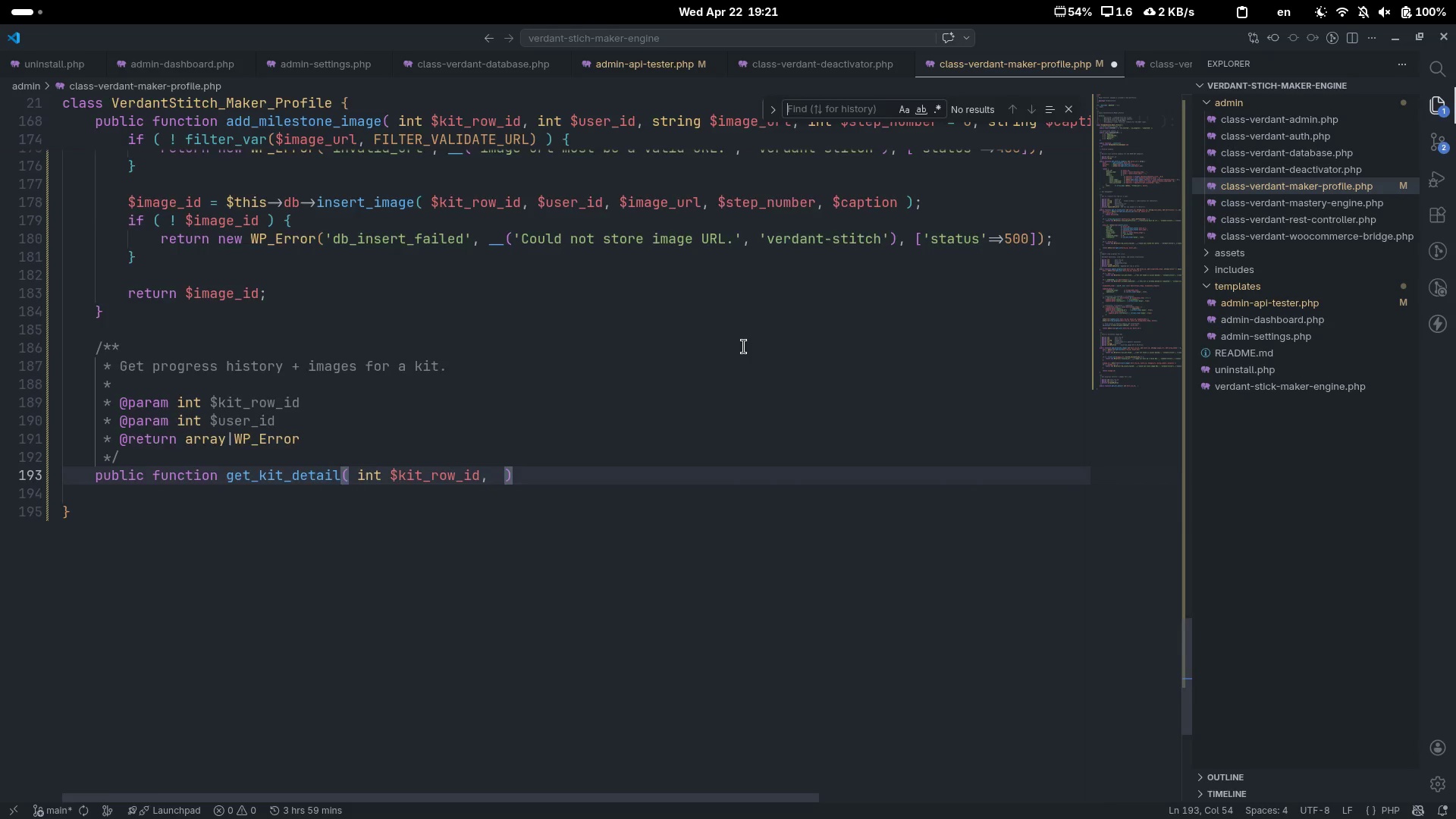 
type(k)
key(Backspace)
type($kit_id)
 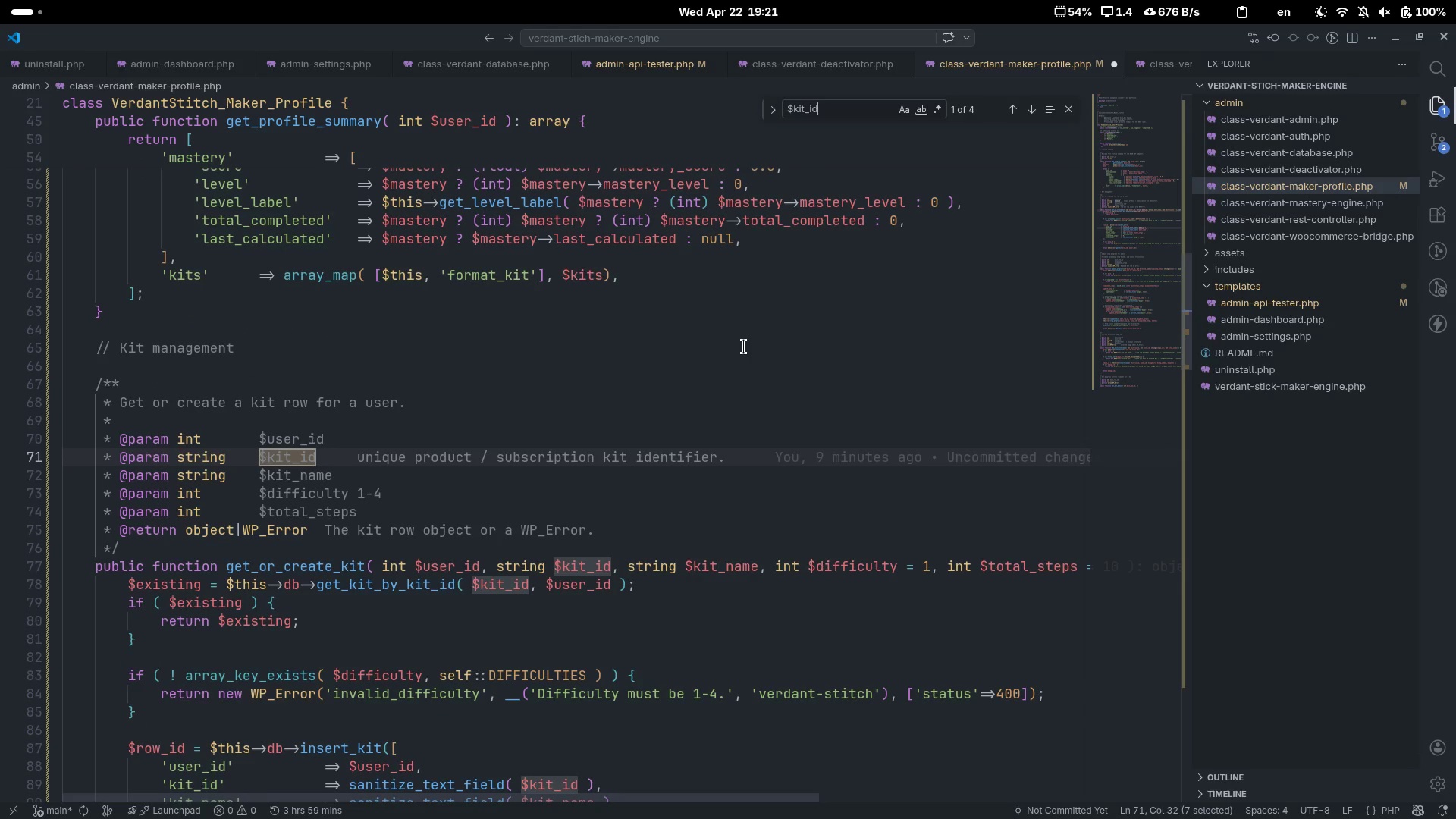 
scroll: coordinate [744, 347], scroll_direction: up, amount: 1.0
 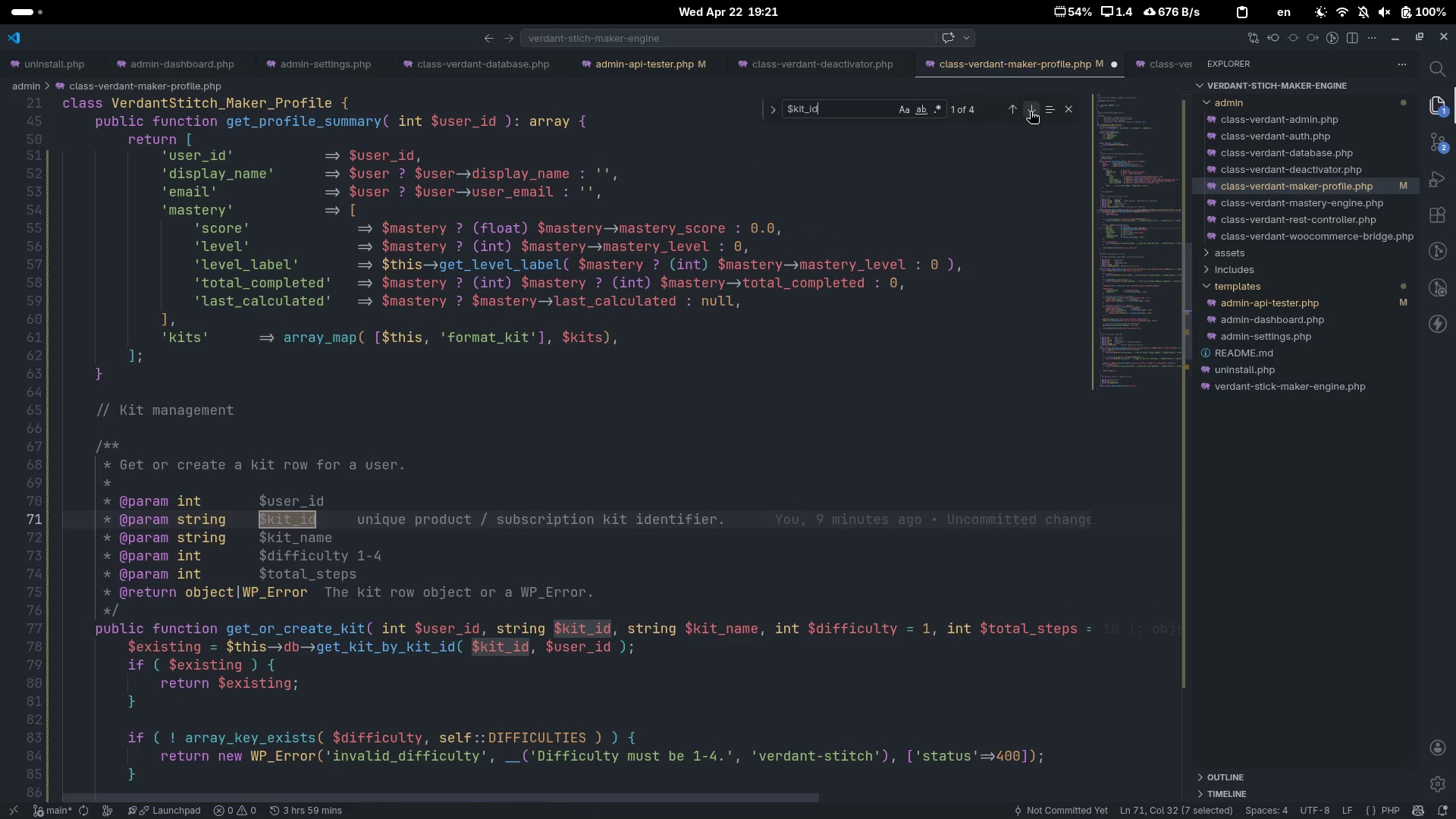 
left_click([1031, 111])
 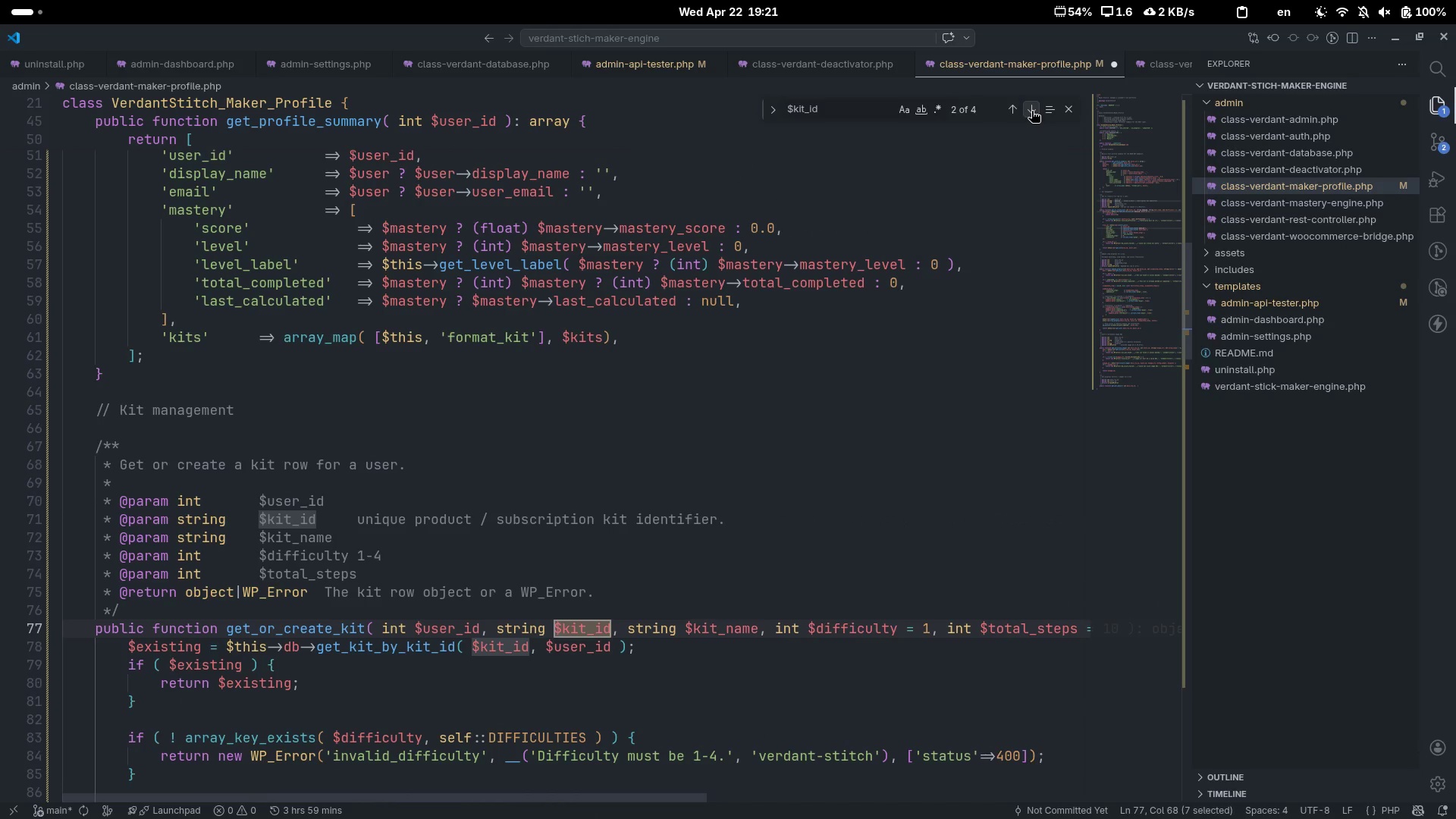 
scroll: coordinate [982, 241], scroll_direction: down, amount: 7.0
 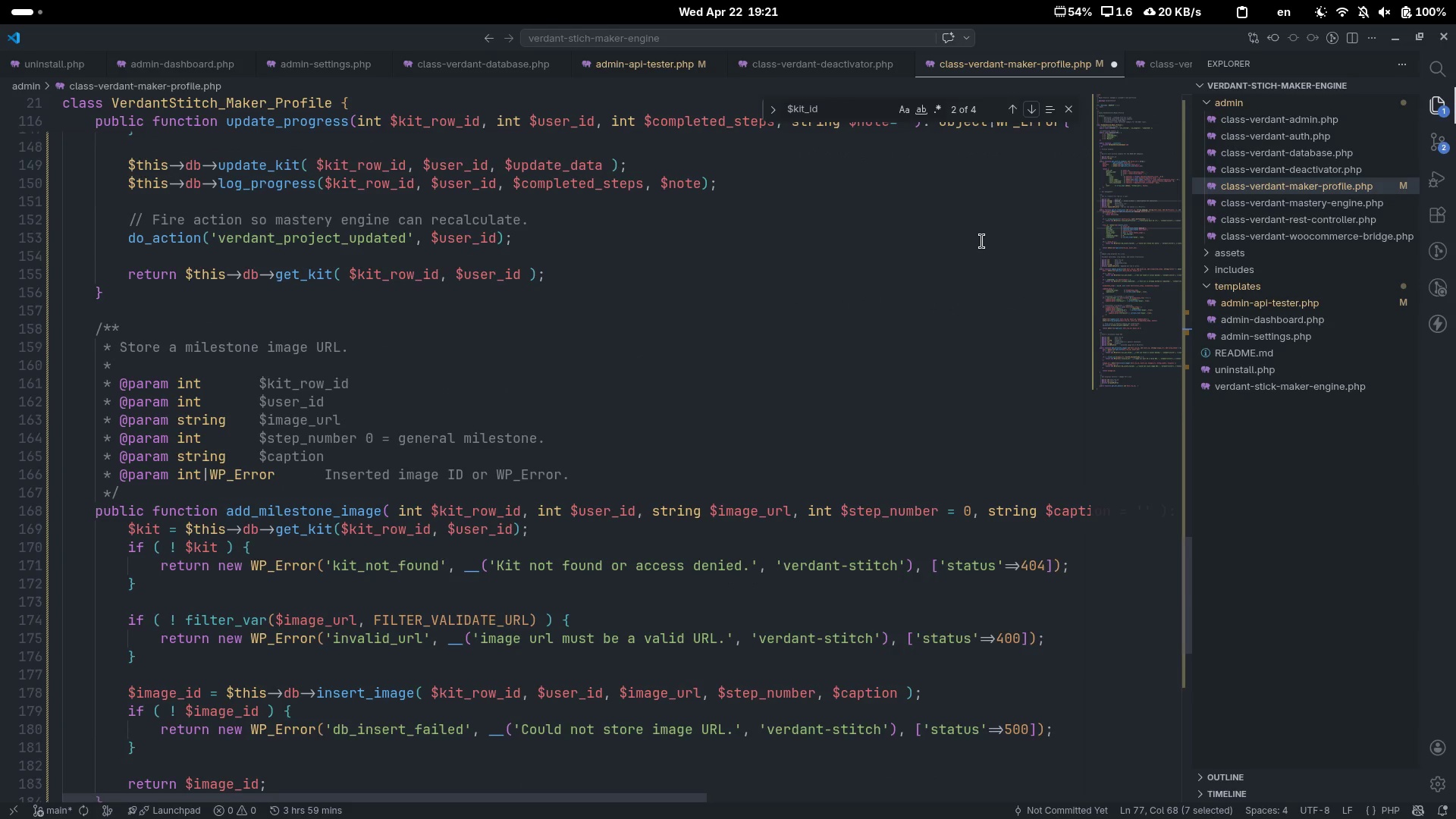 
left_click([1065, 101])
 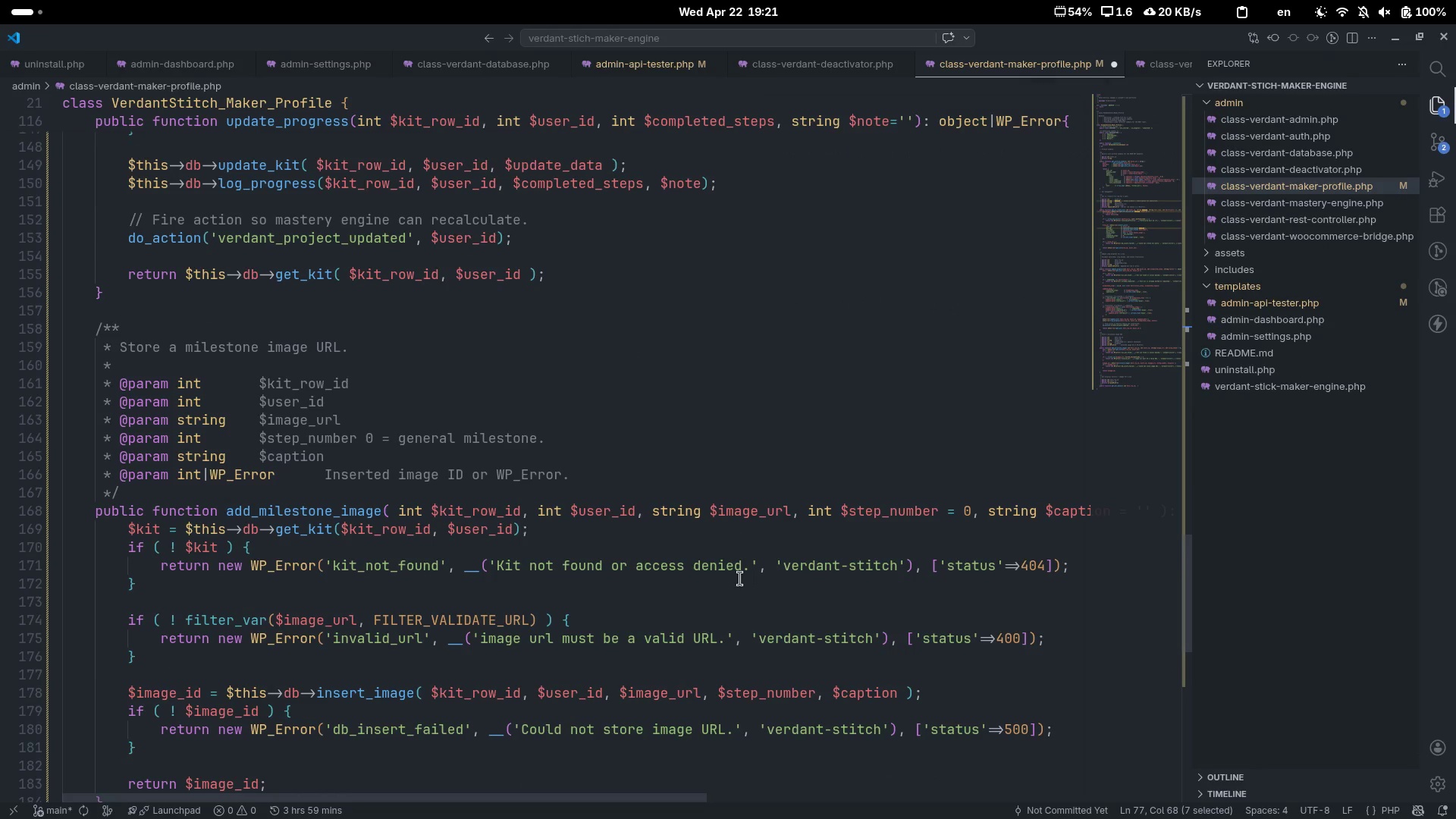 
scroll: coordinate [740, 579], scroll_direction: down, amount: 17.0
 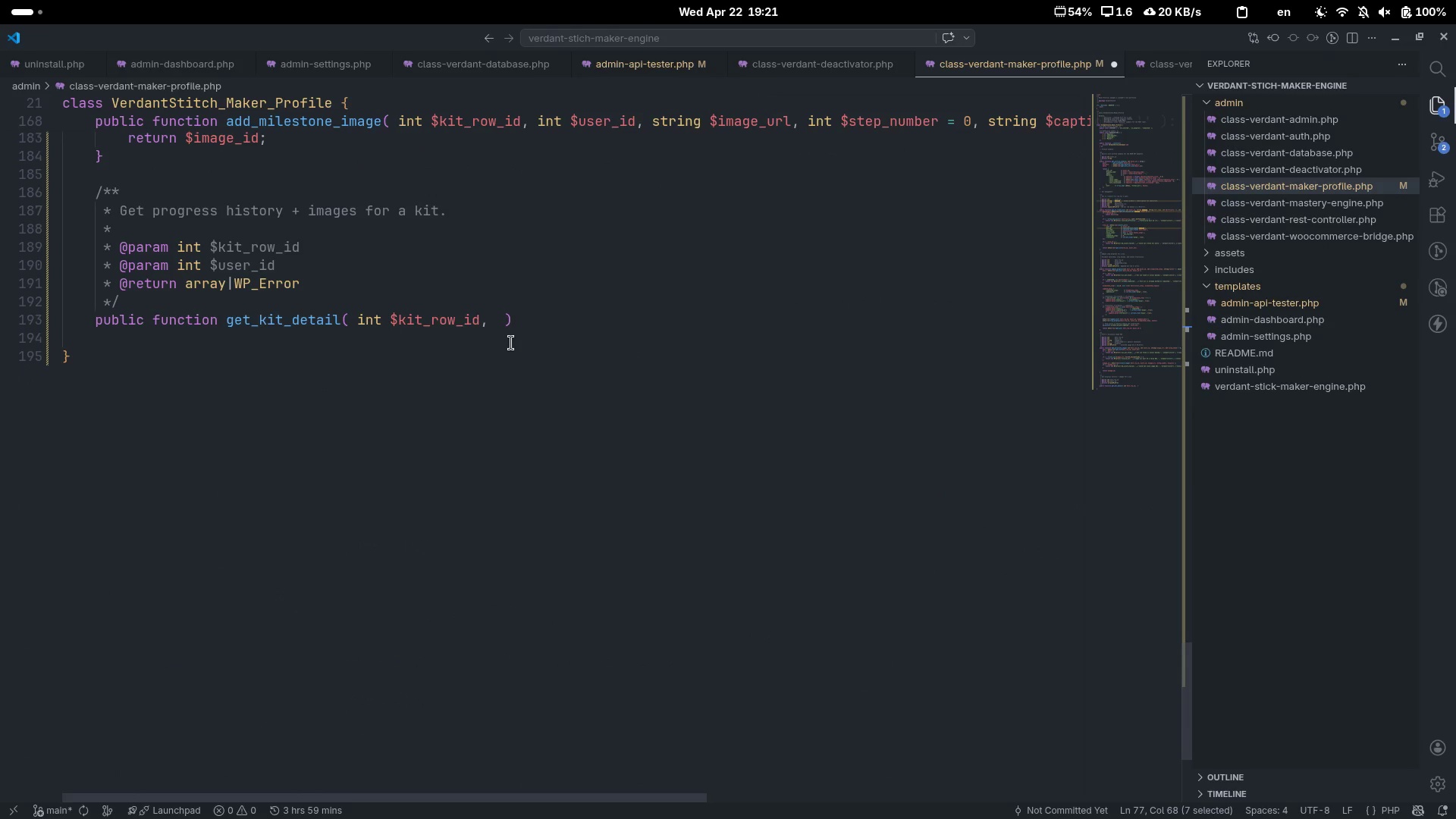 
left_click([516, 328])
 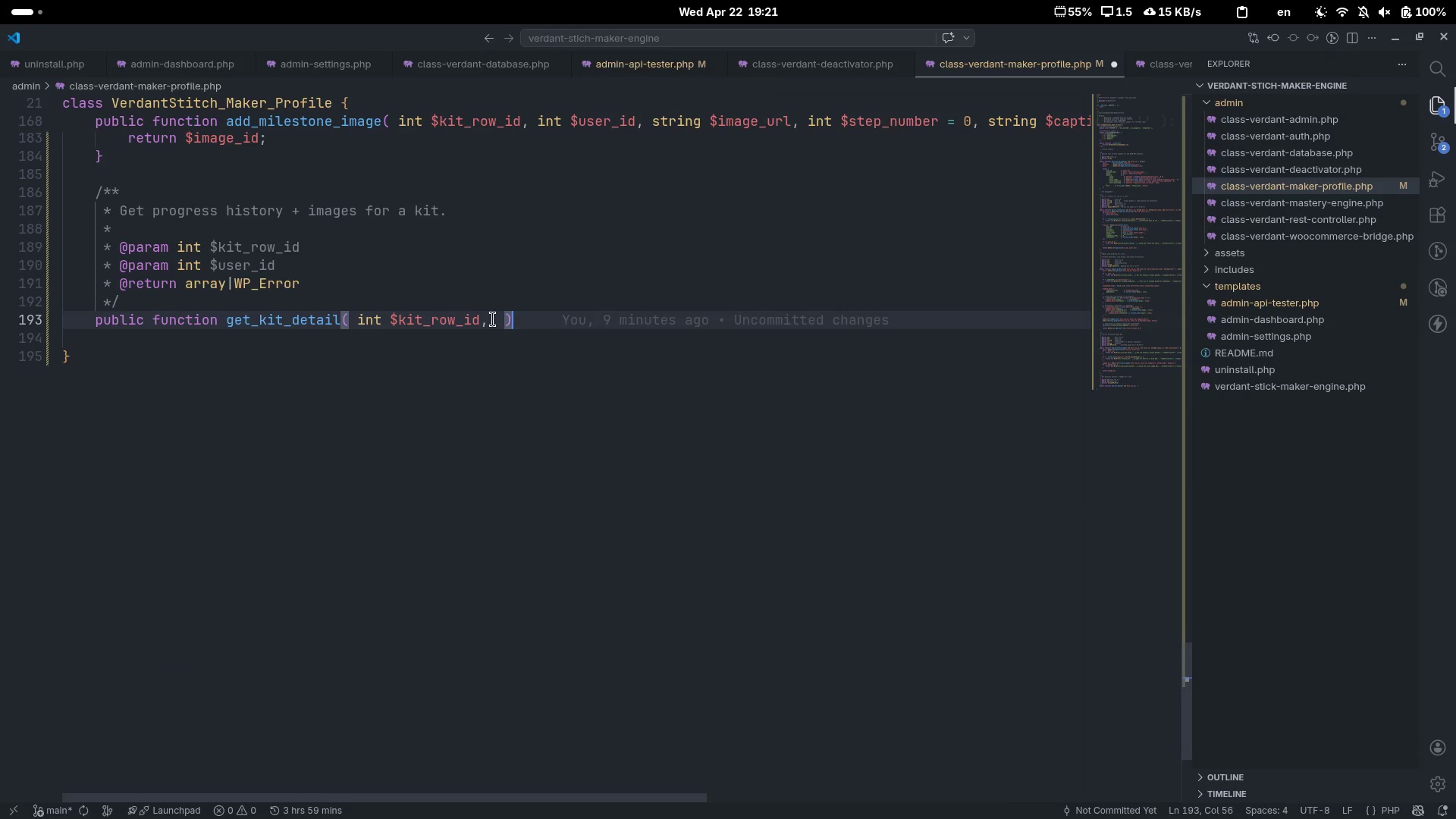 
key(ArrowLeft)
 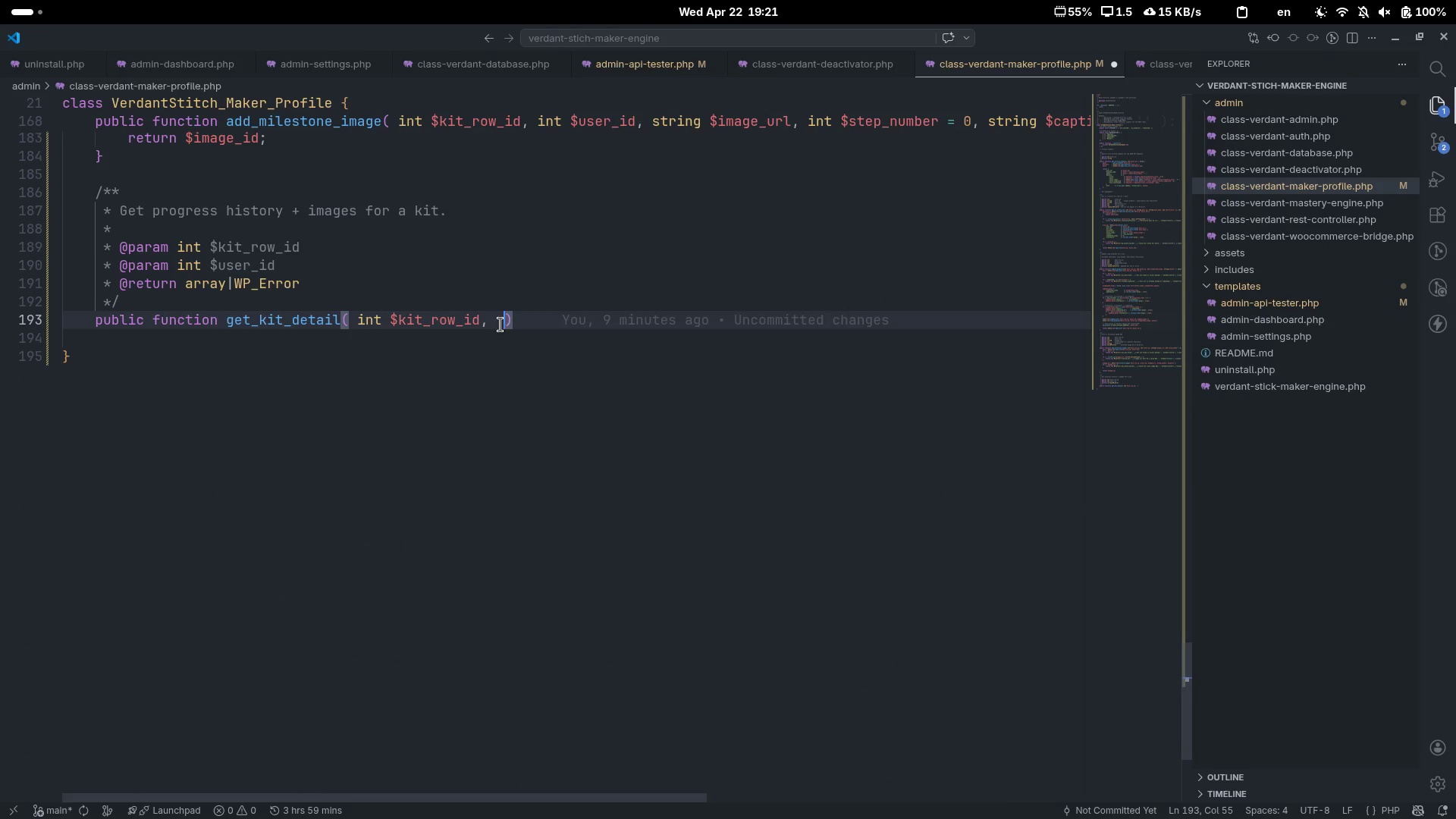 
key(ArrowLeft)
 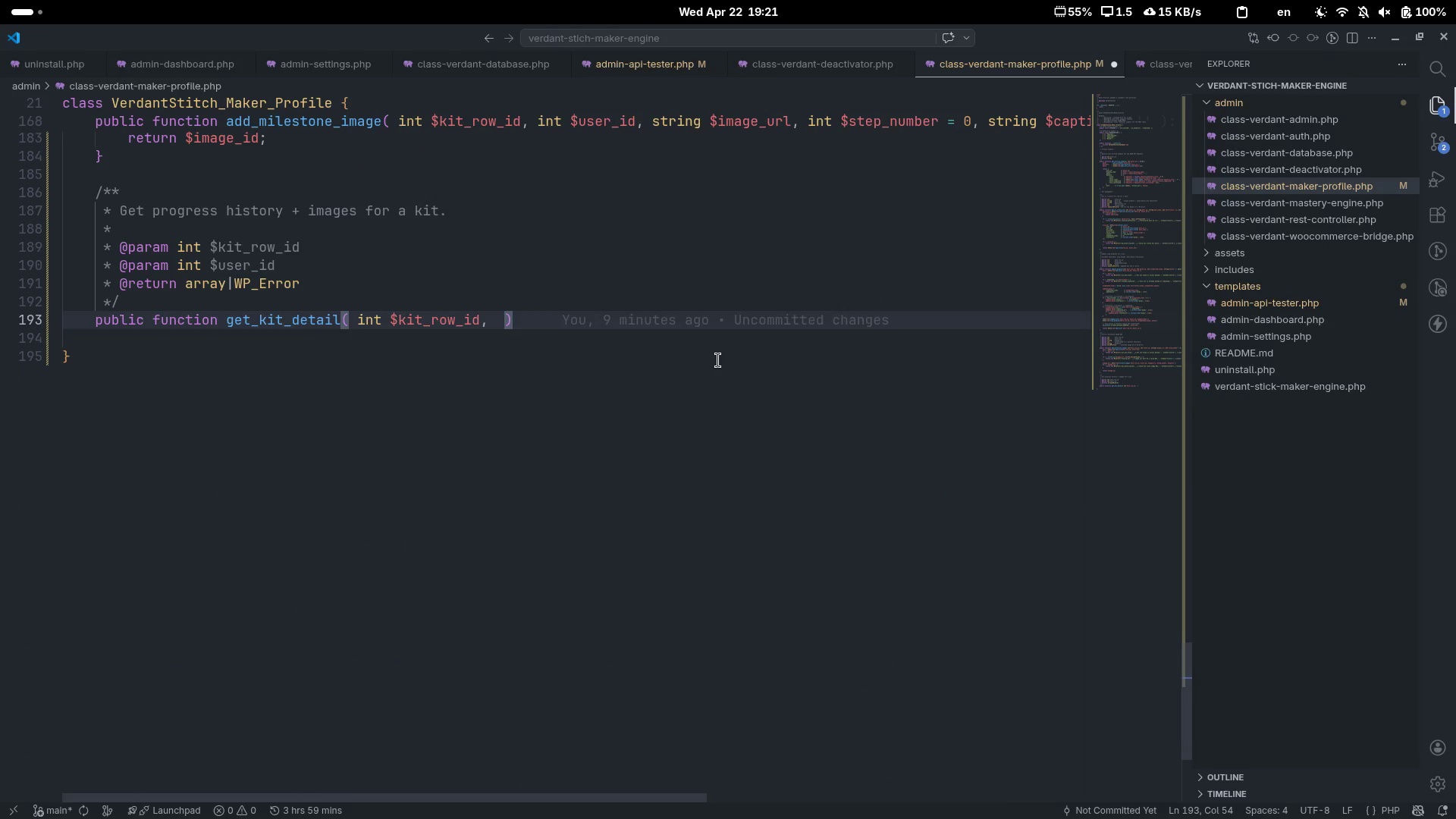 
type(int $usr)
 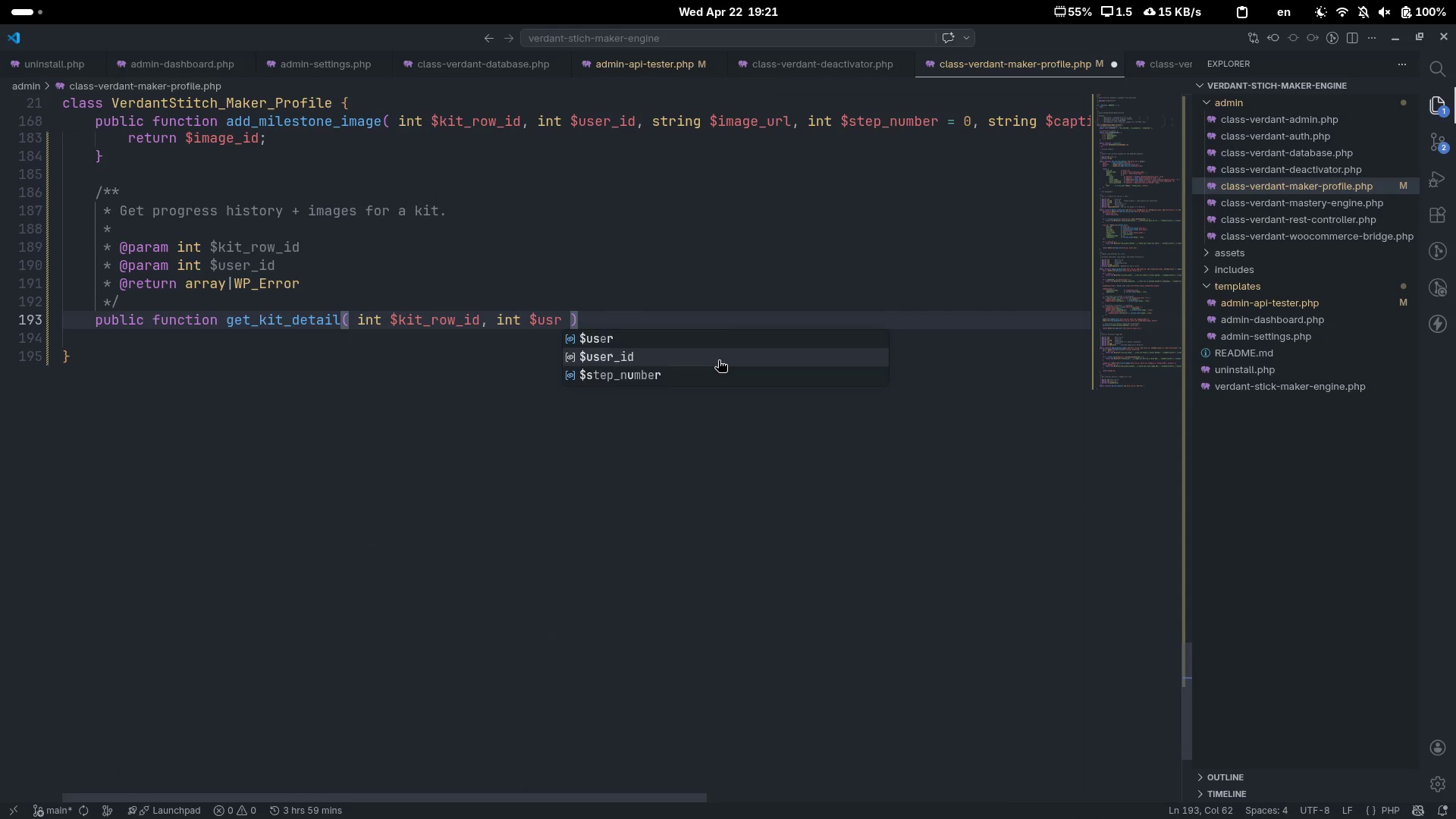 
 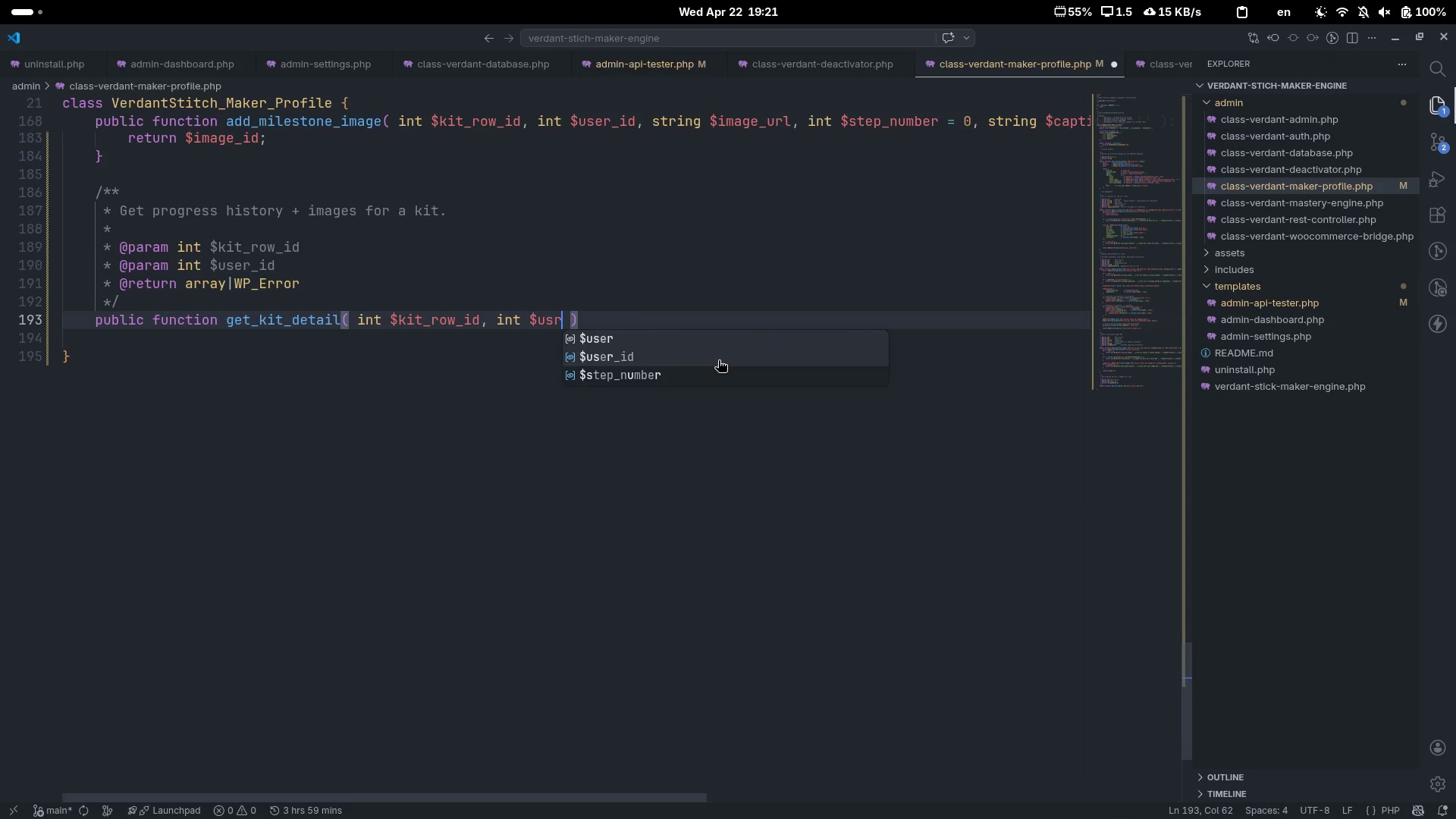 
key(ArrowDown)
 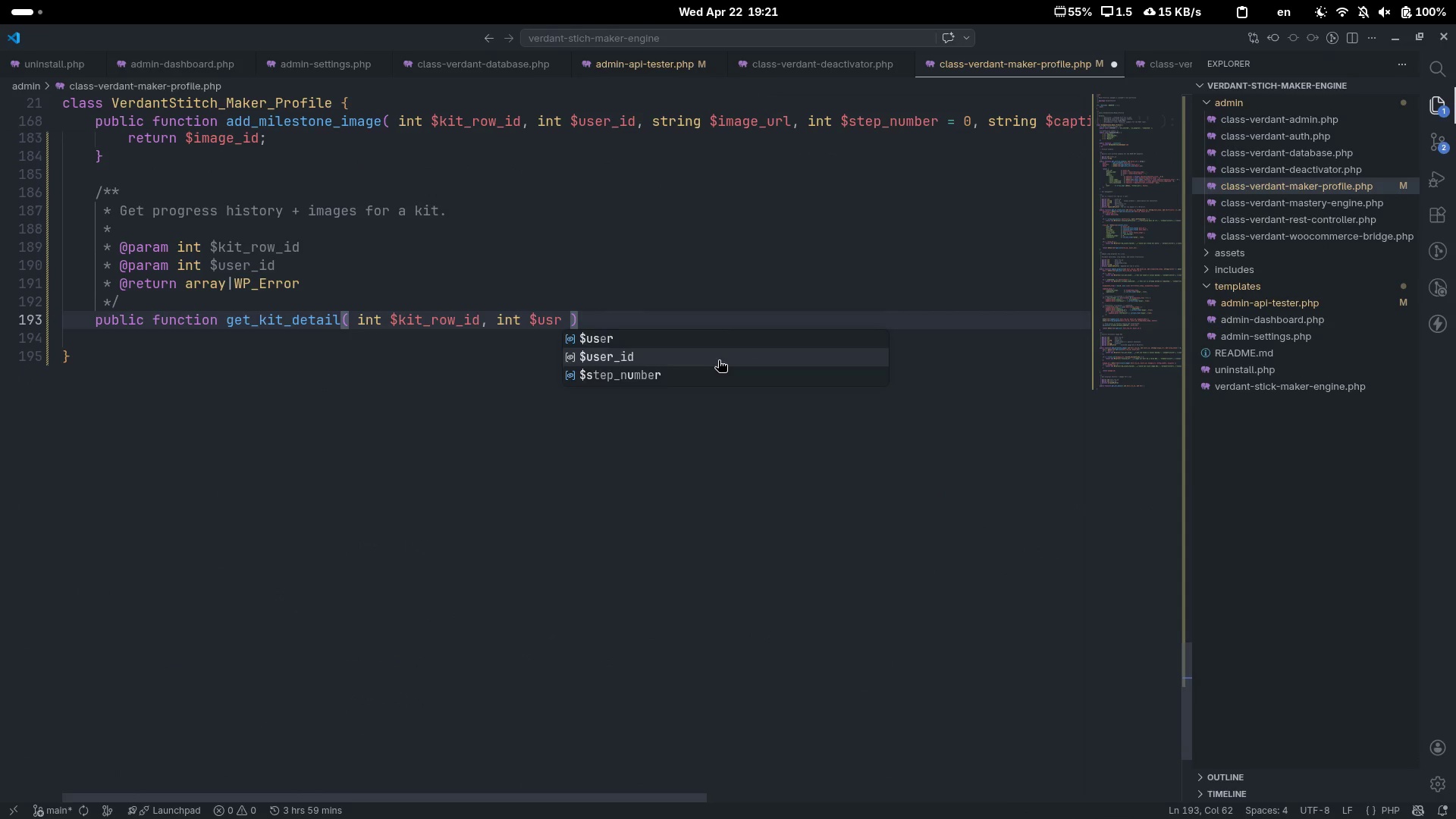 
key(Enter)
 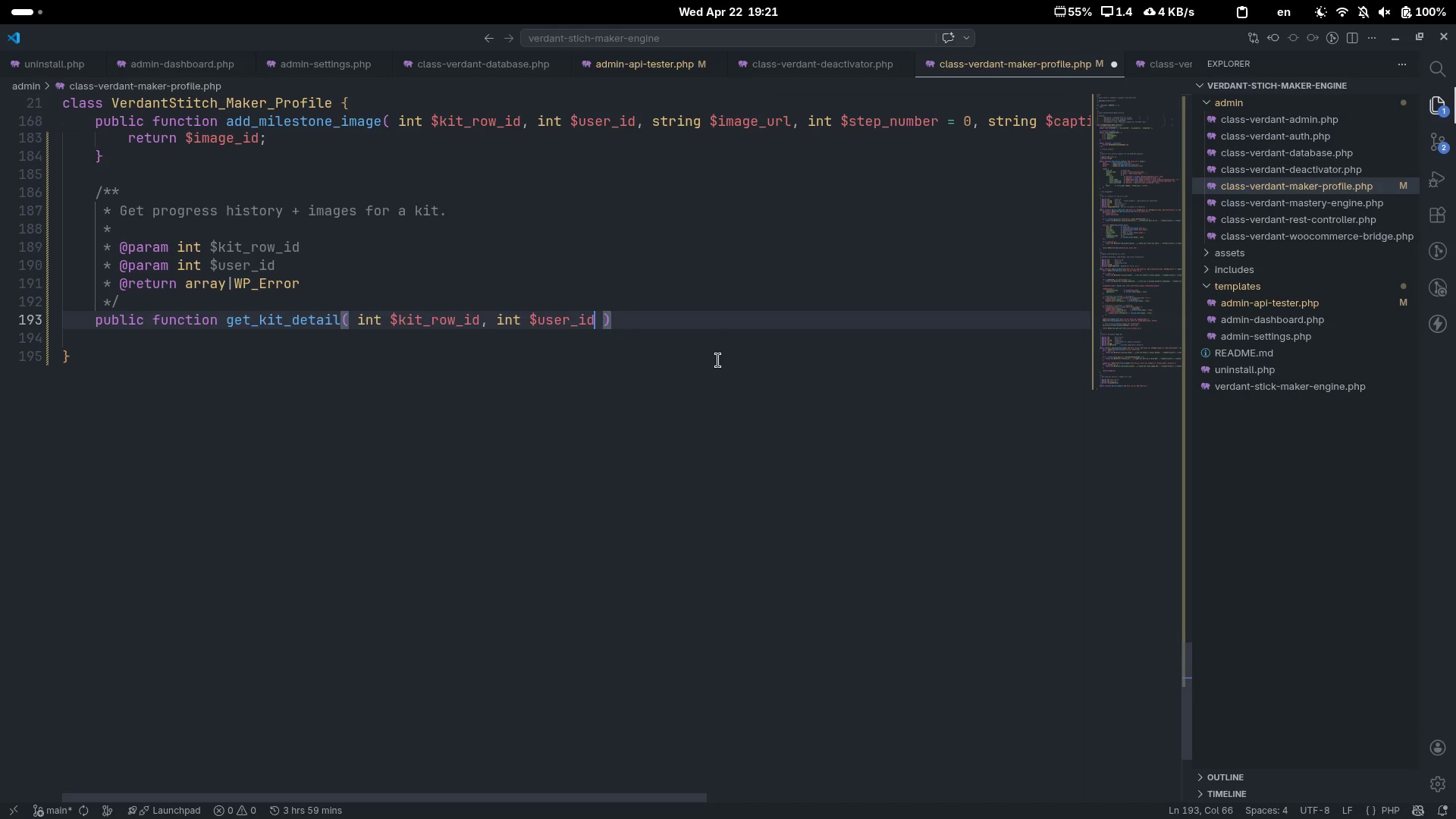 
key(Comma)
 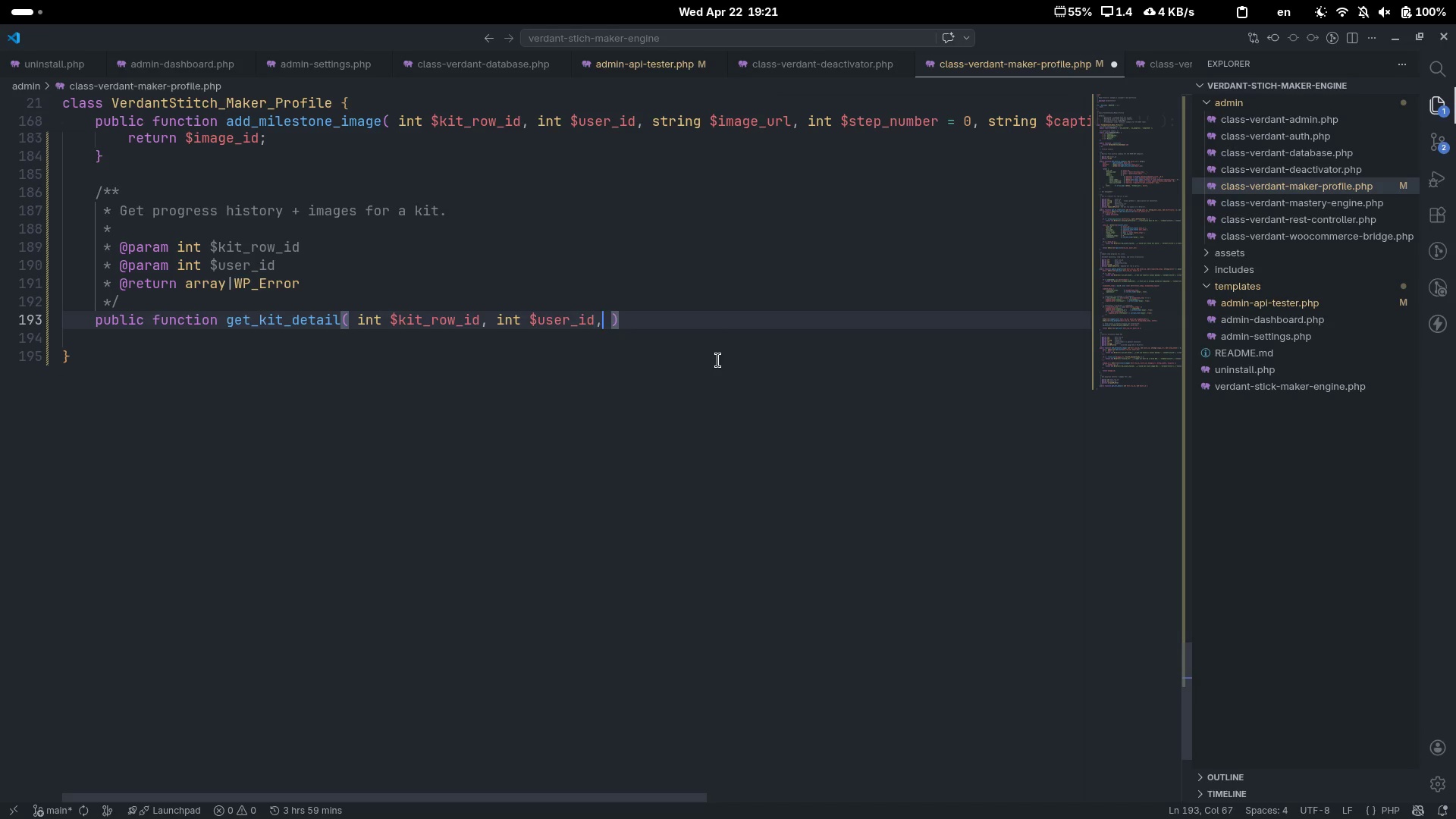 
key(Space)
 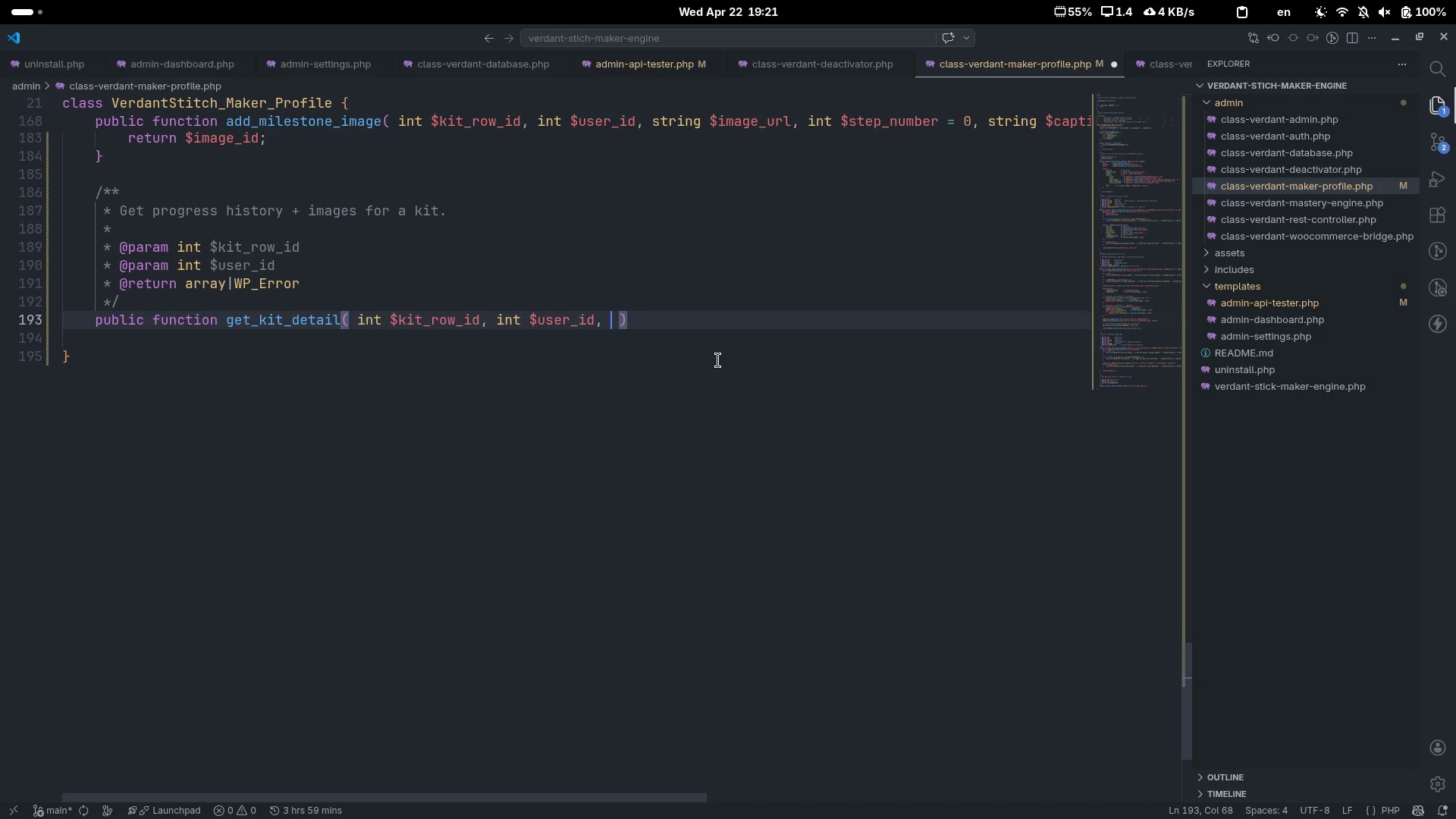 
key(Backspace)
 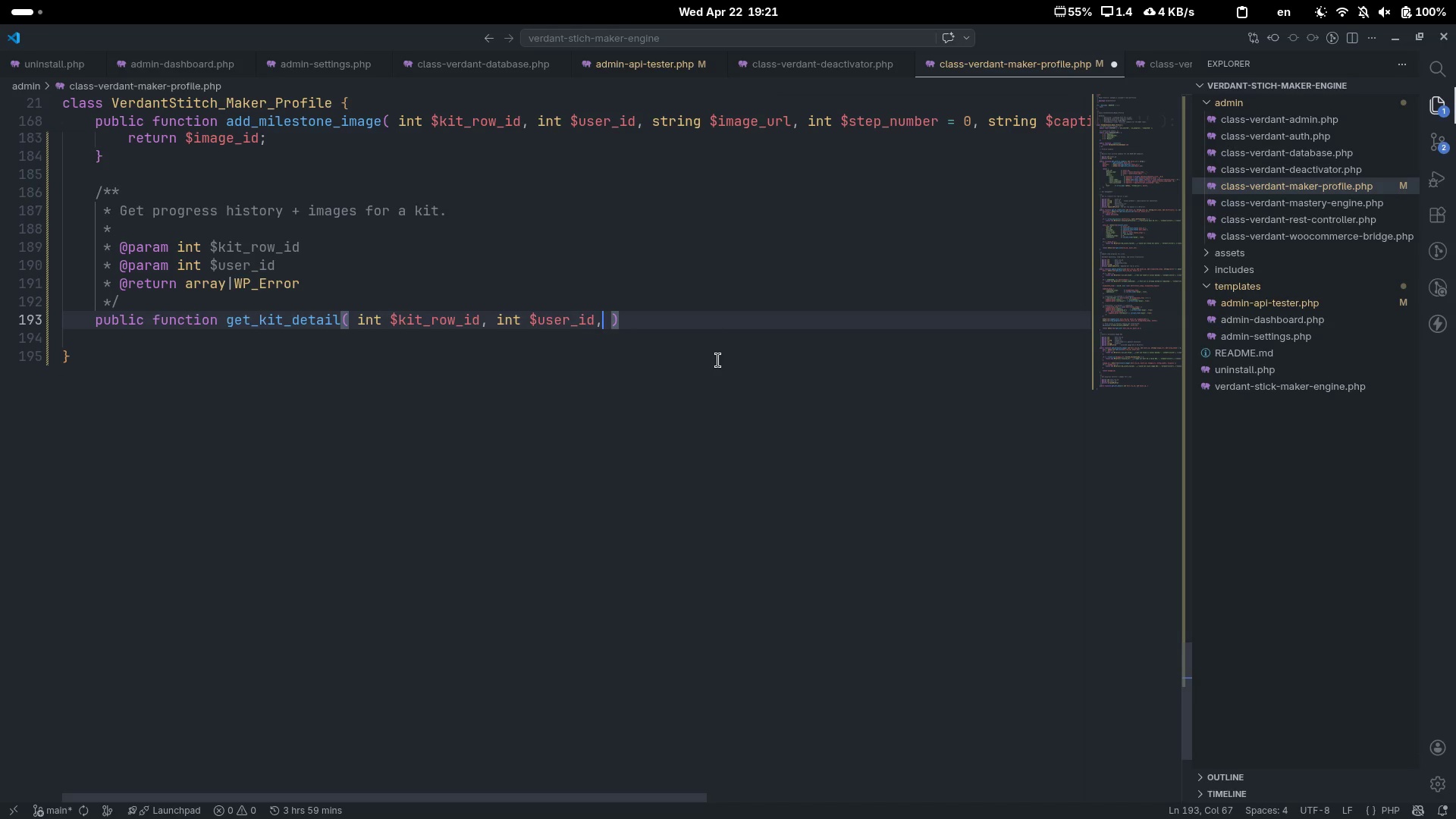 
key(Backspace)
 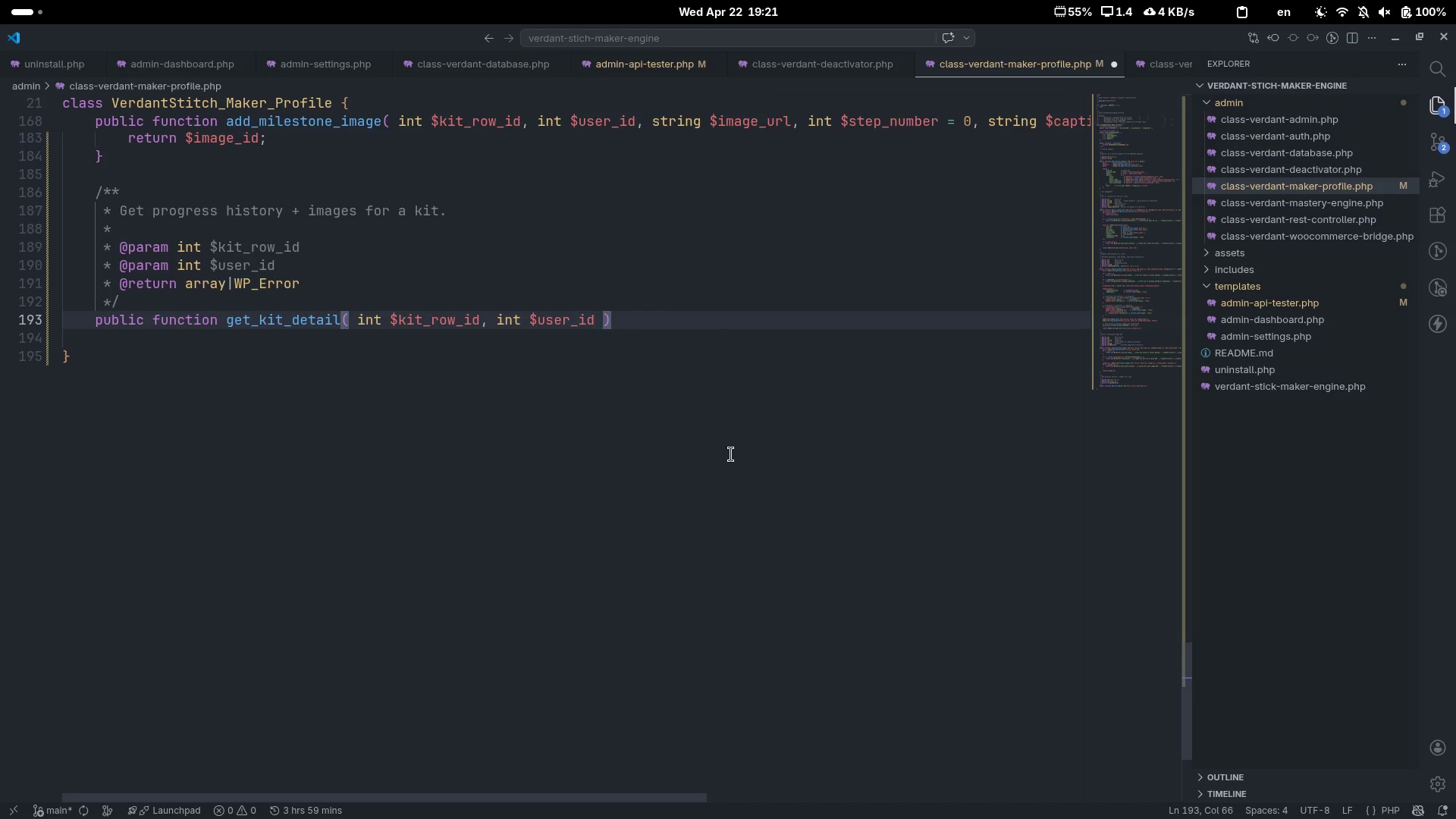 
key(ArrowRight)
 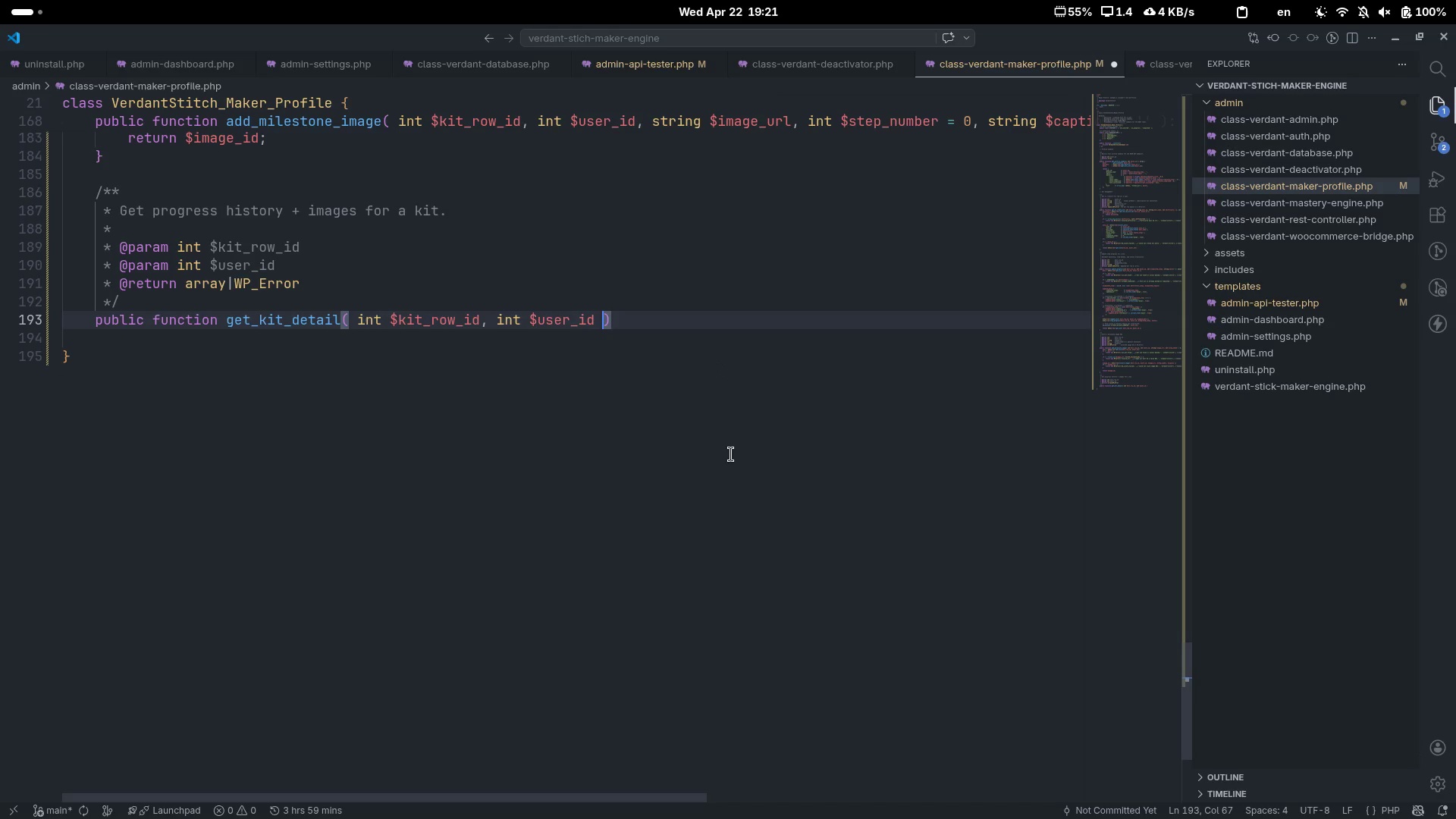 
key(ArrowRight)
 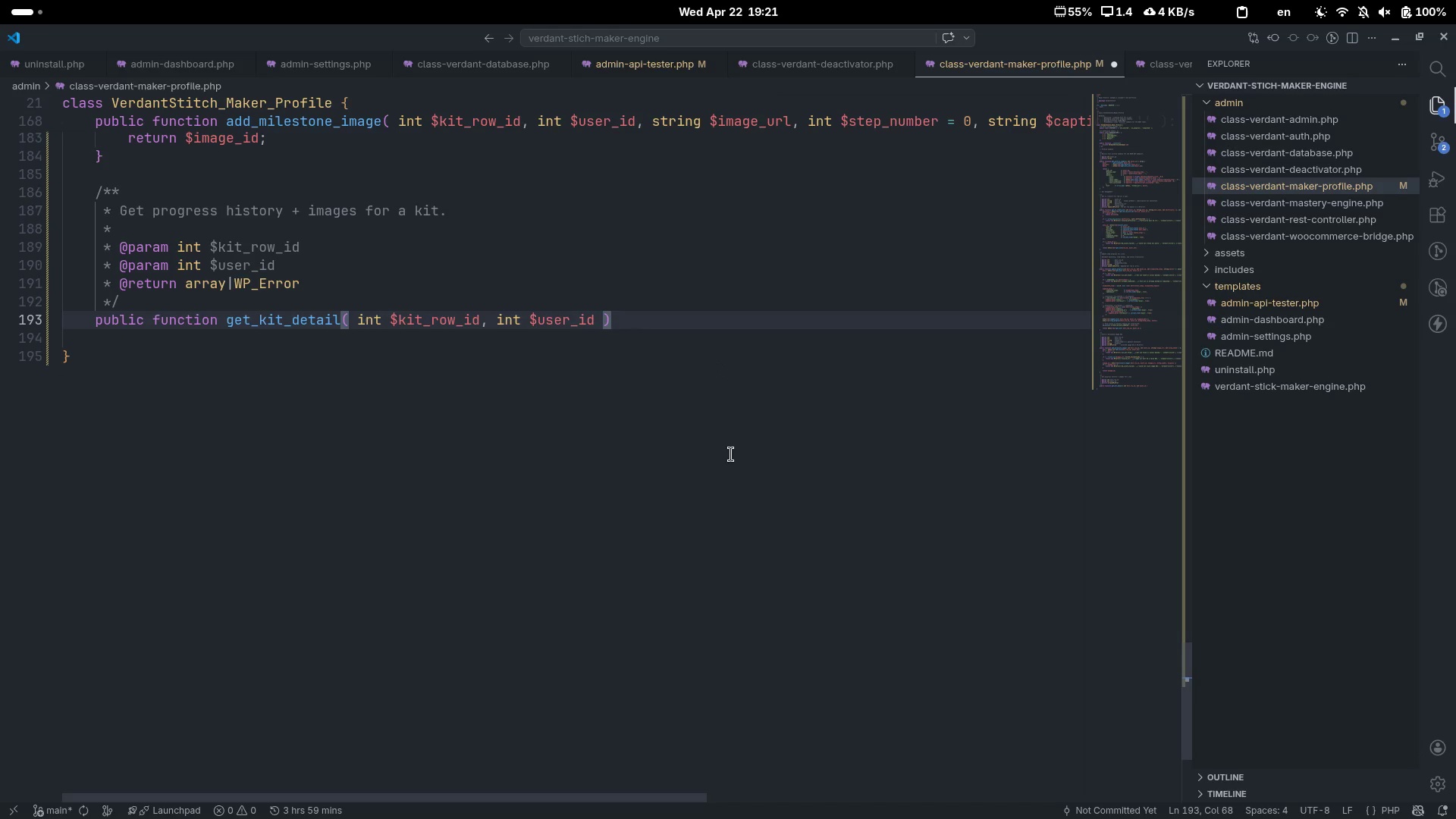 
type(: w)
key(Backspace)
type(array")
key(Backspace)
type(|WP_Error {)
 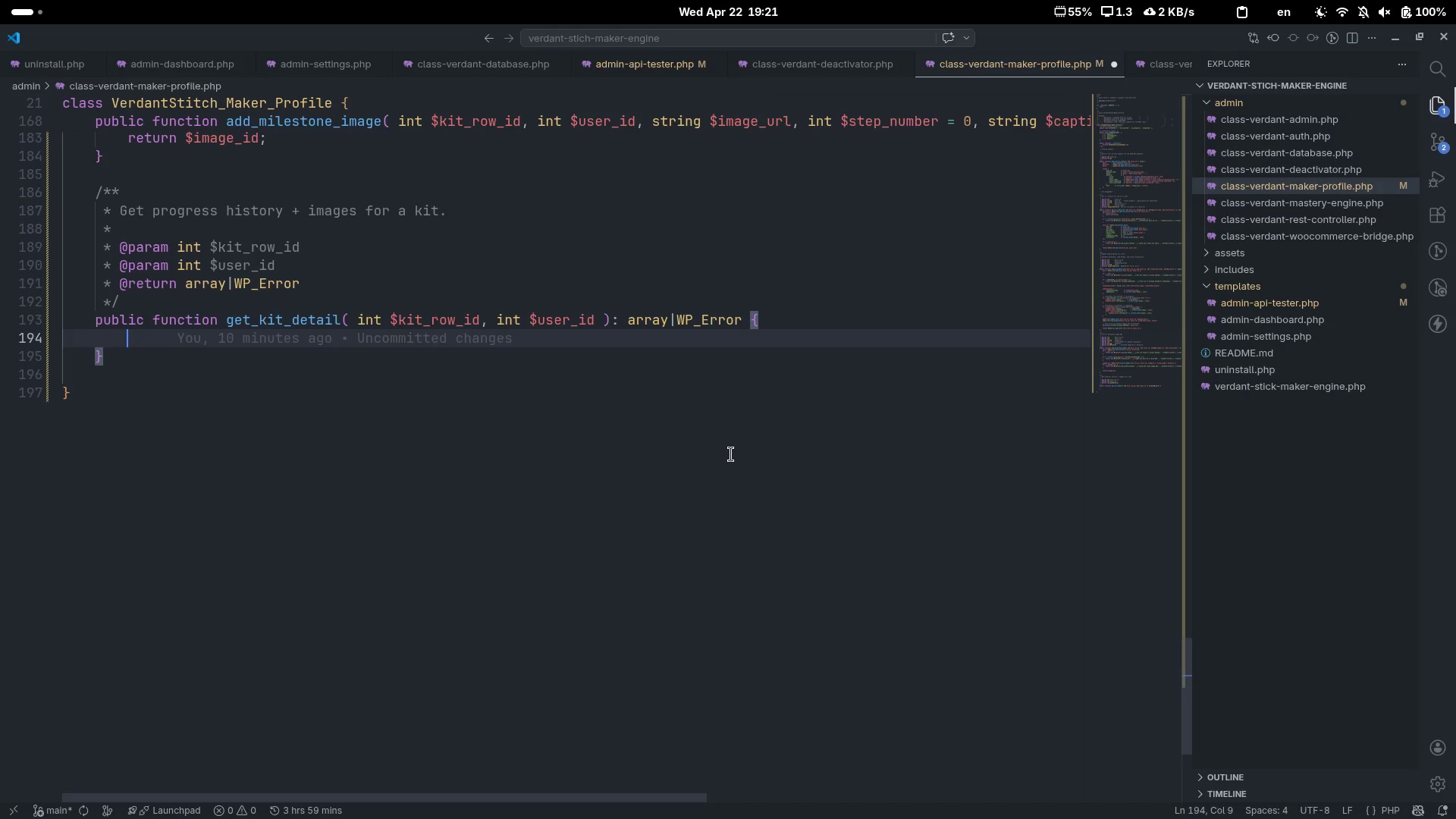 
 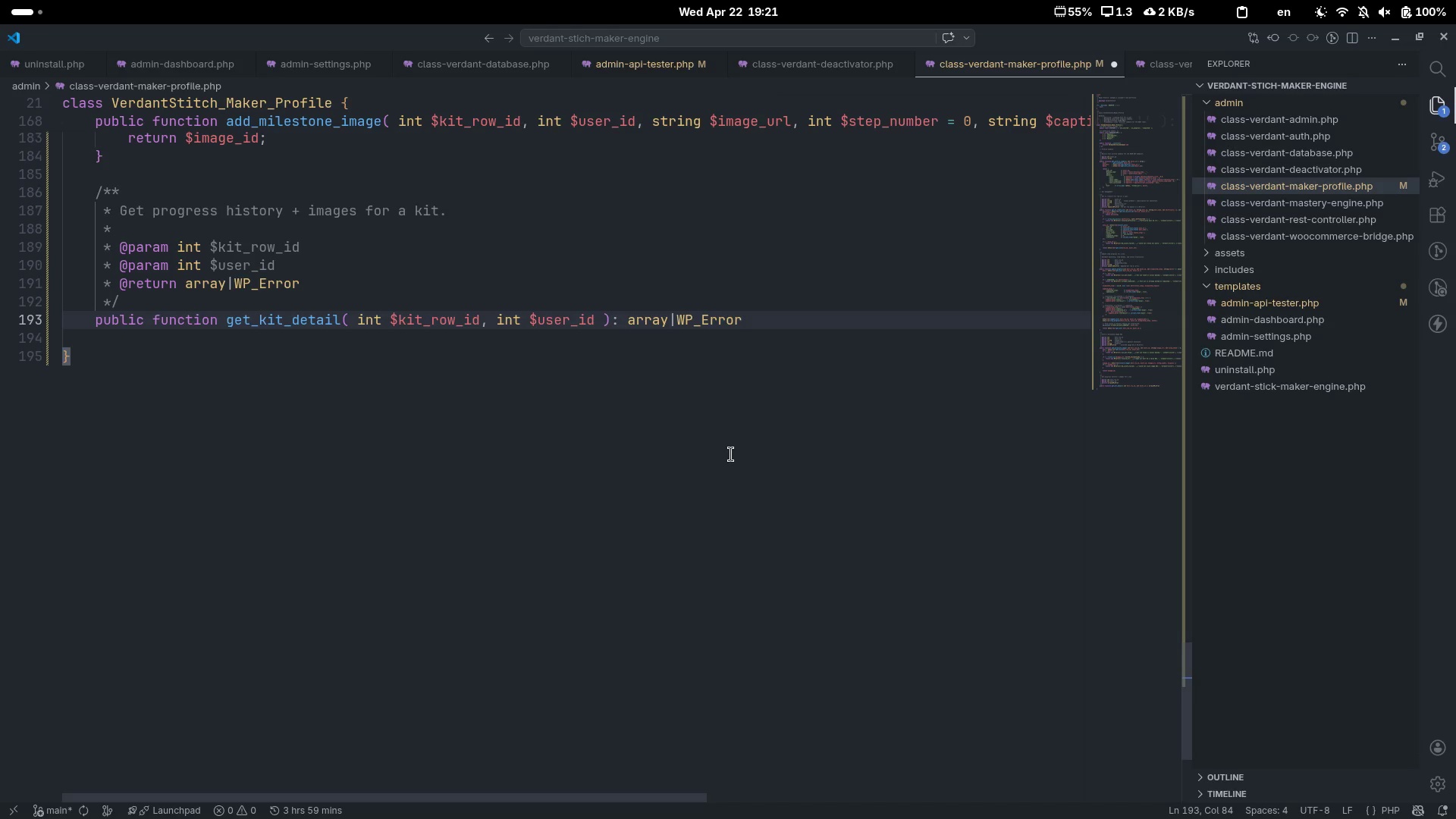 
key(Enter)
 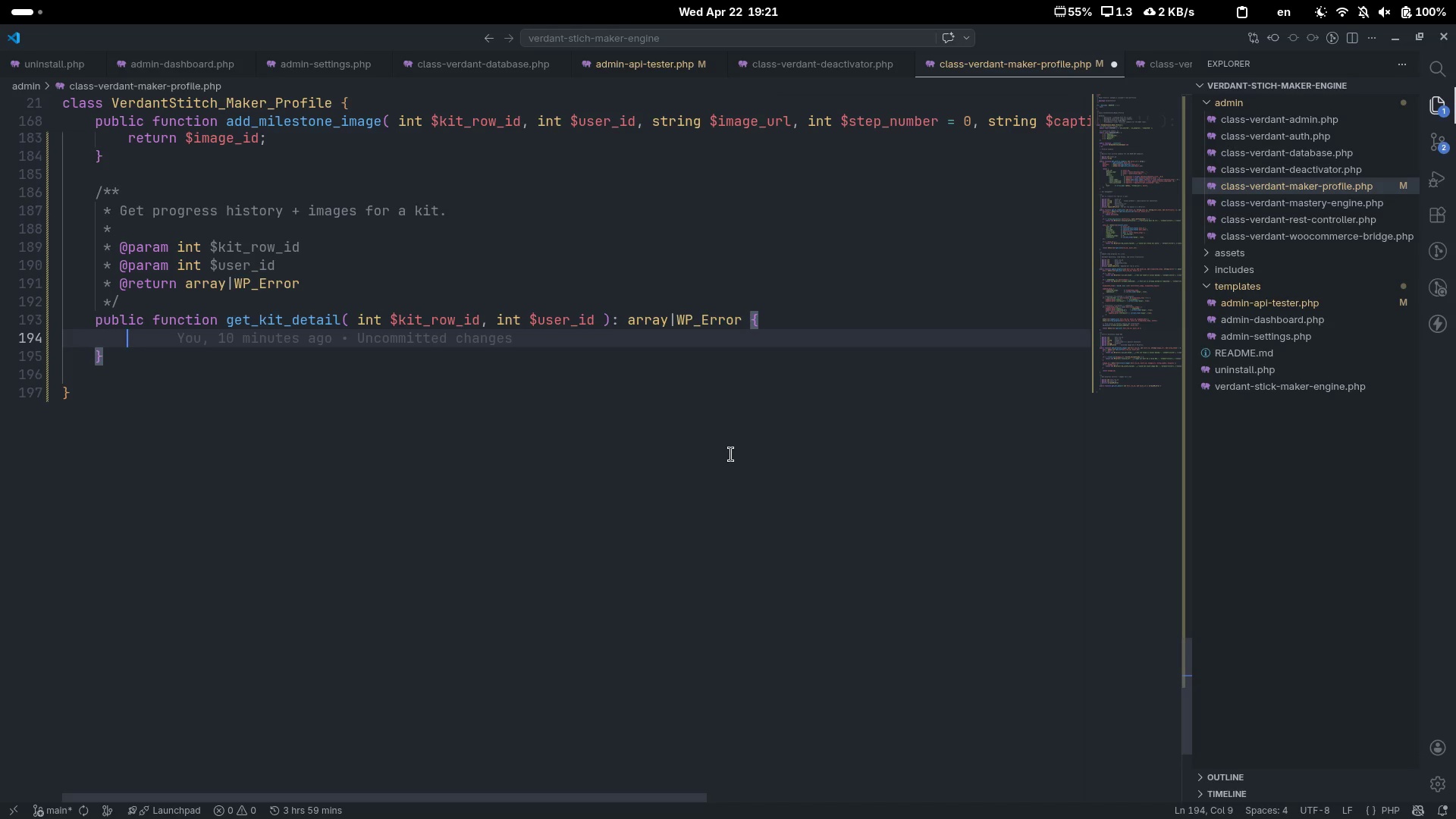 
type($kit  )
key(Backspace)
type(= $ths)
key(Backspace)
type(is->db->get_lit)
key(Backspace)
key(Backspace)
key(Backspace)
type(kit(')
key(Backspace)
type($kit_row)
key(Tab)
type(, $user)
 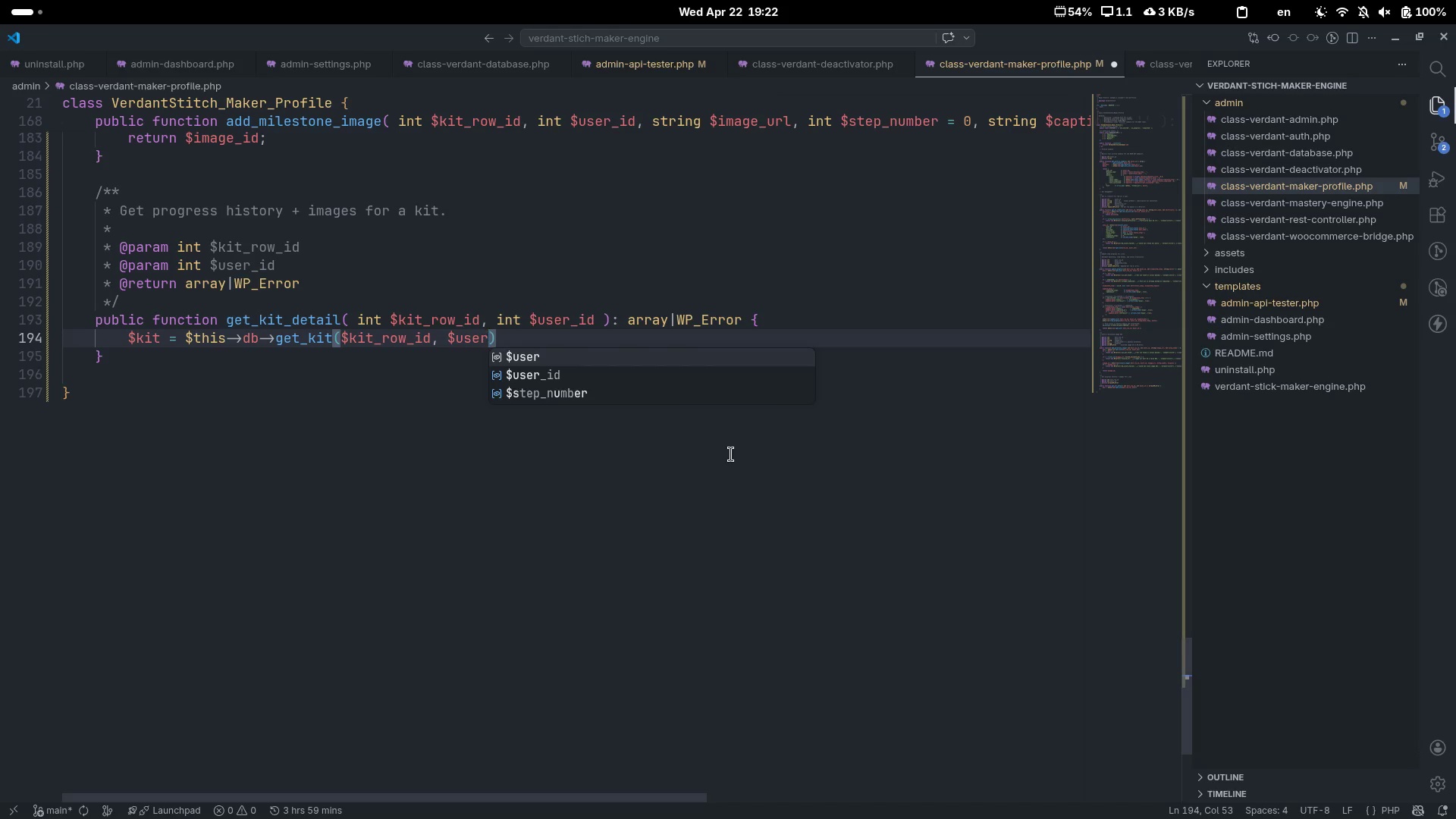 
key(ArrowDown)
 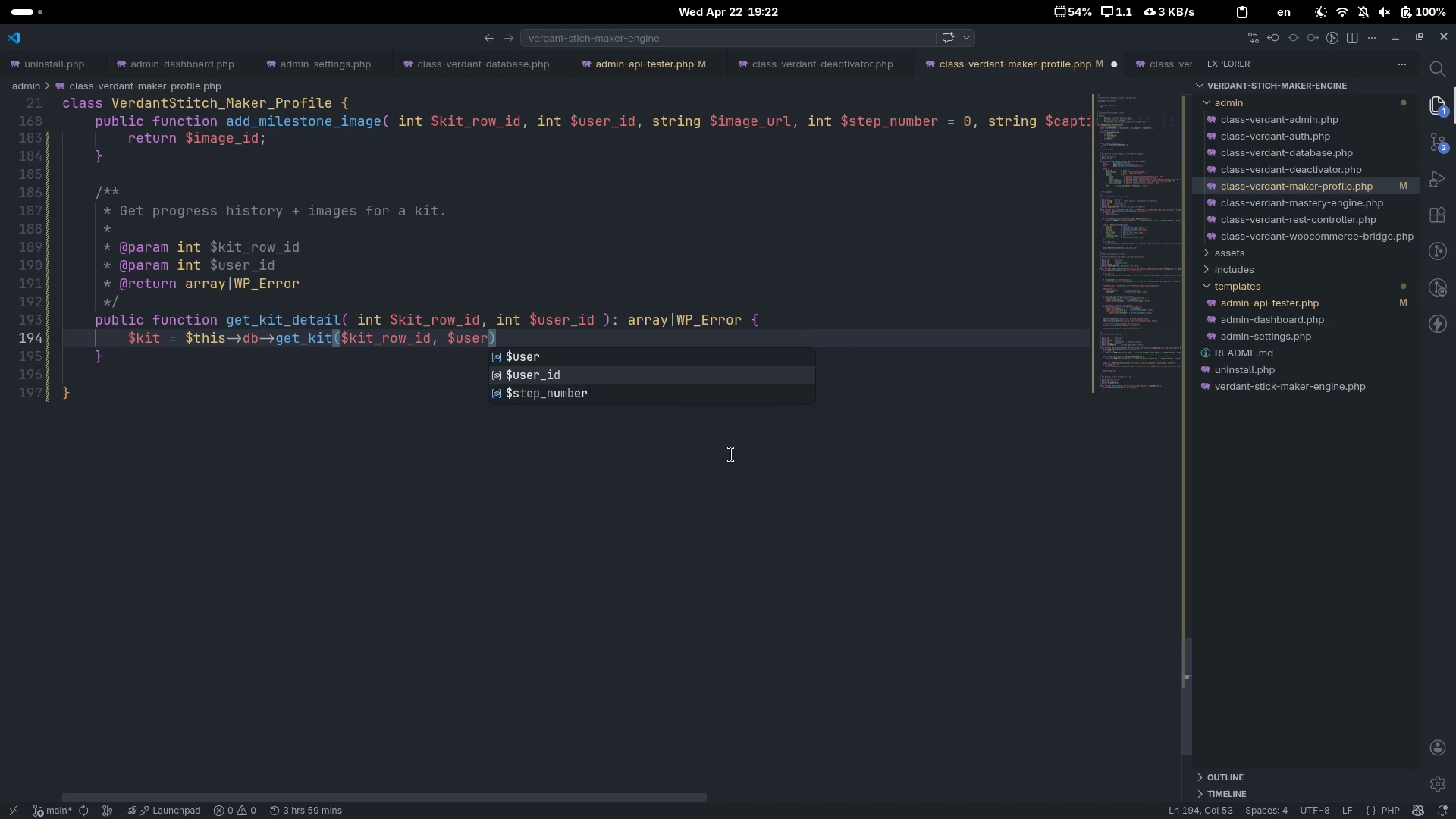 
key(Enter)
 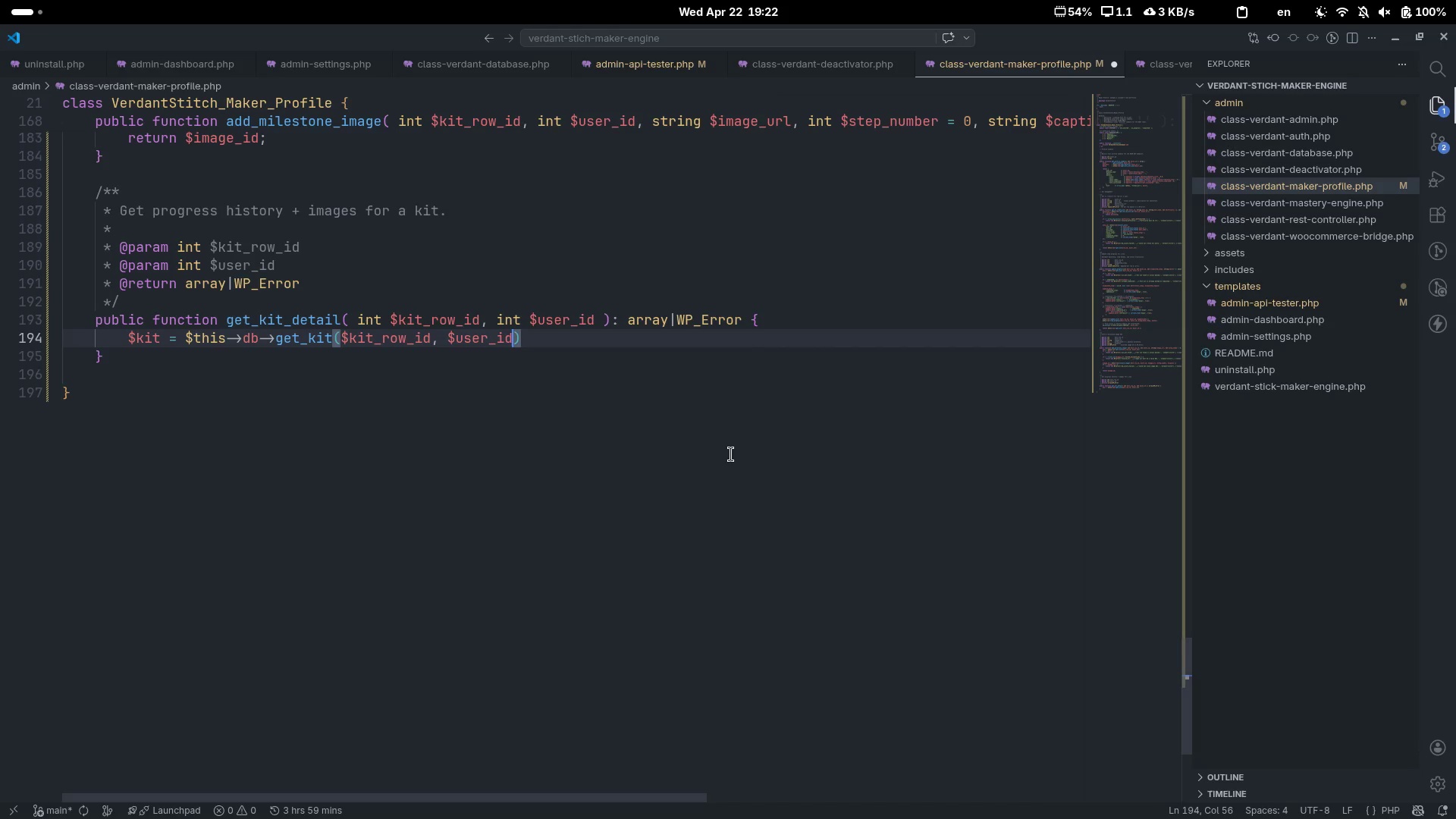 
key(ArrowRight)
 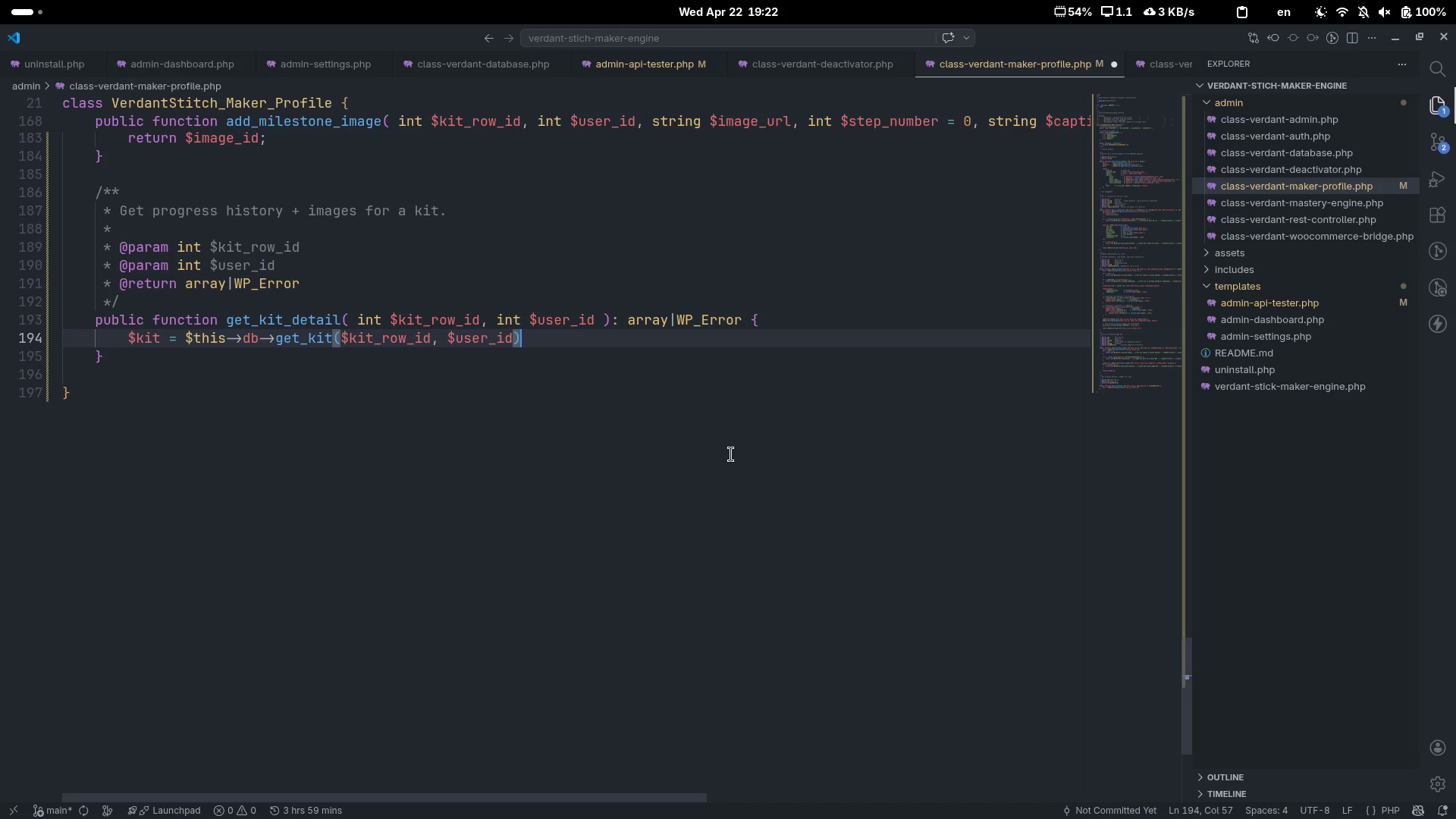 
key(Semicolon)
 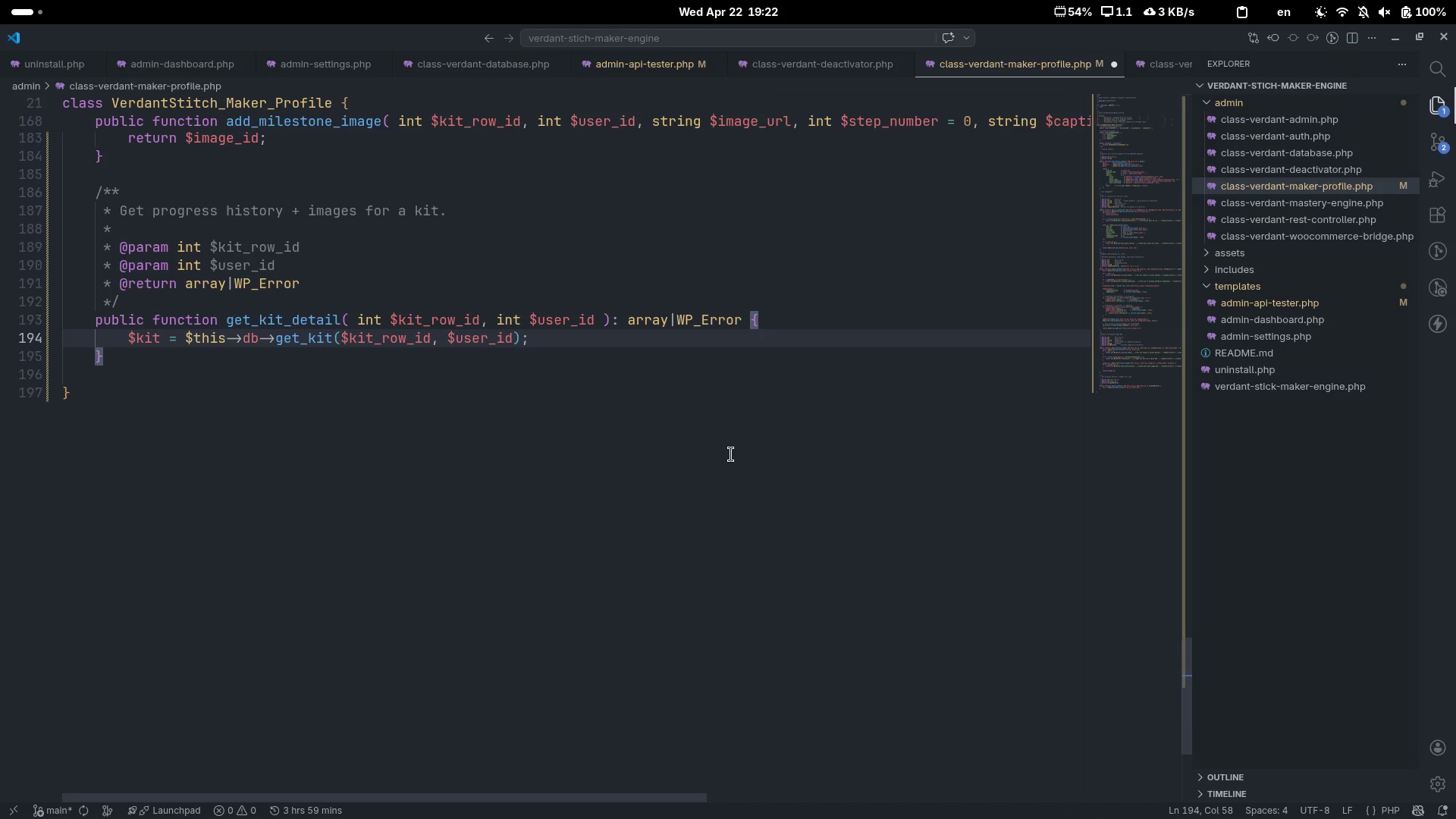 
key(Enter)
 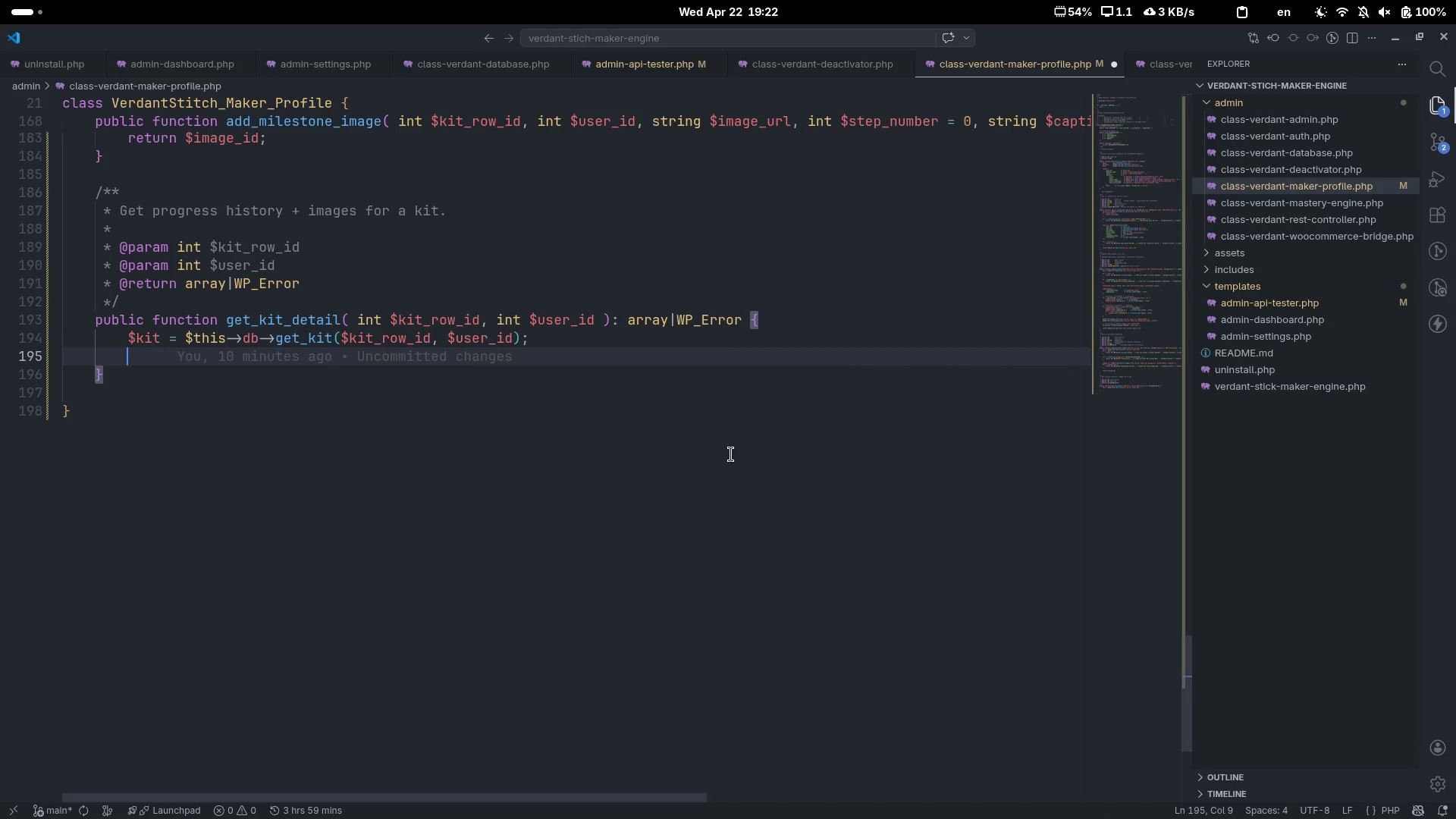 
type(if (  )
 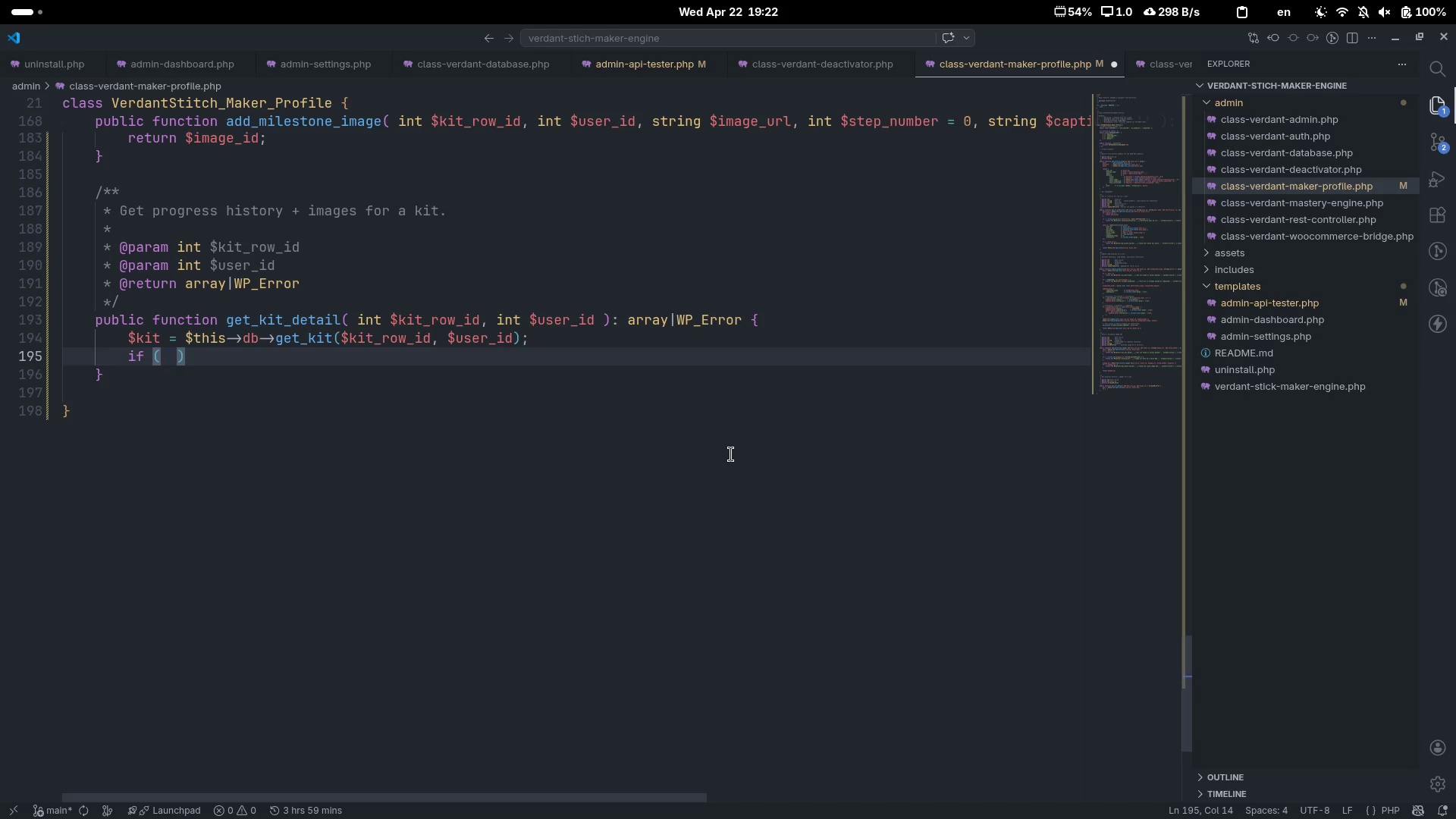 
 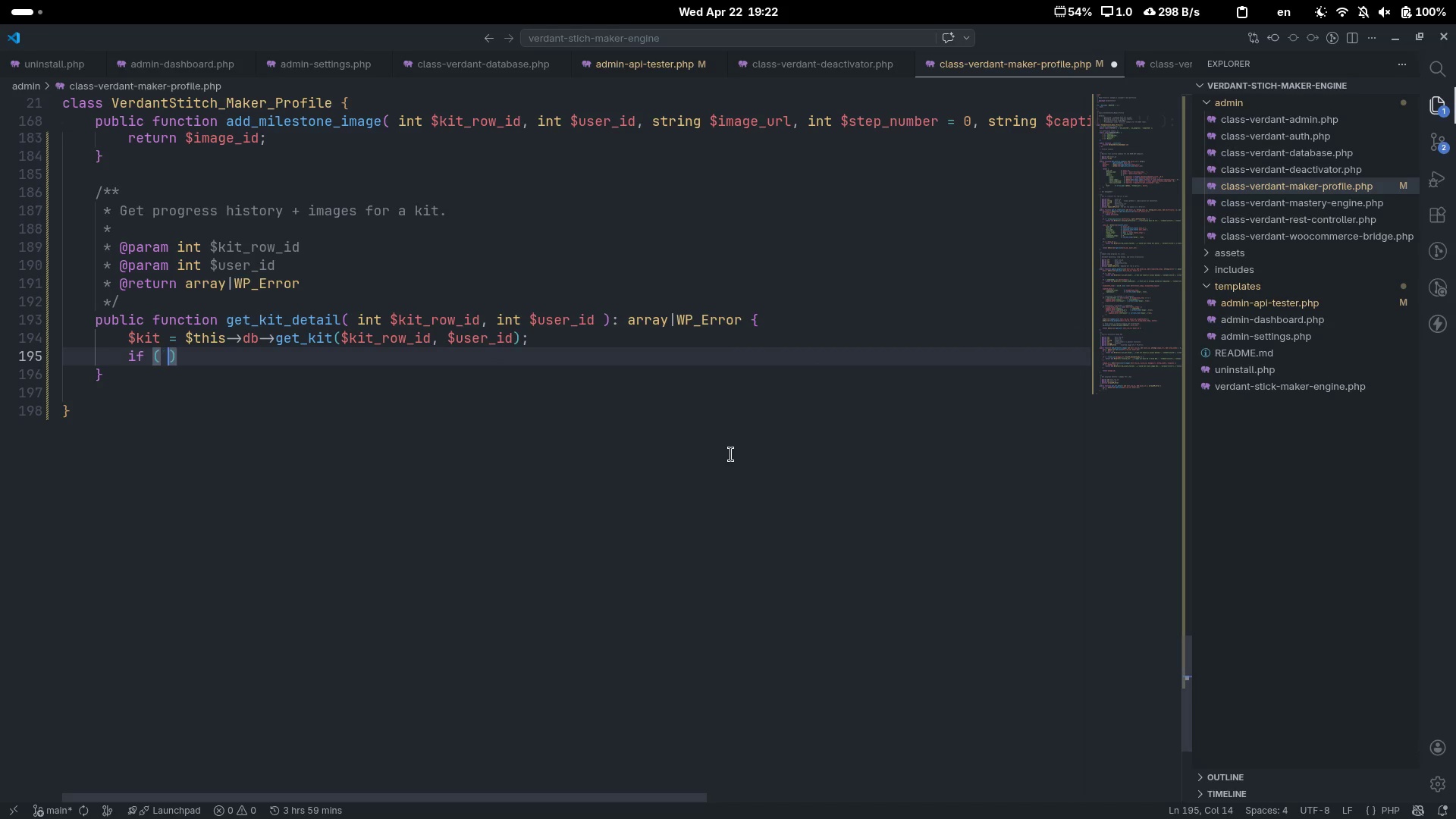 
key(ArrowLeft)
 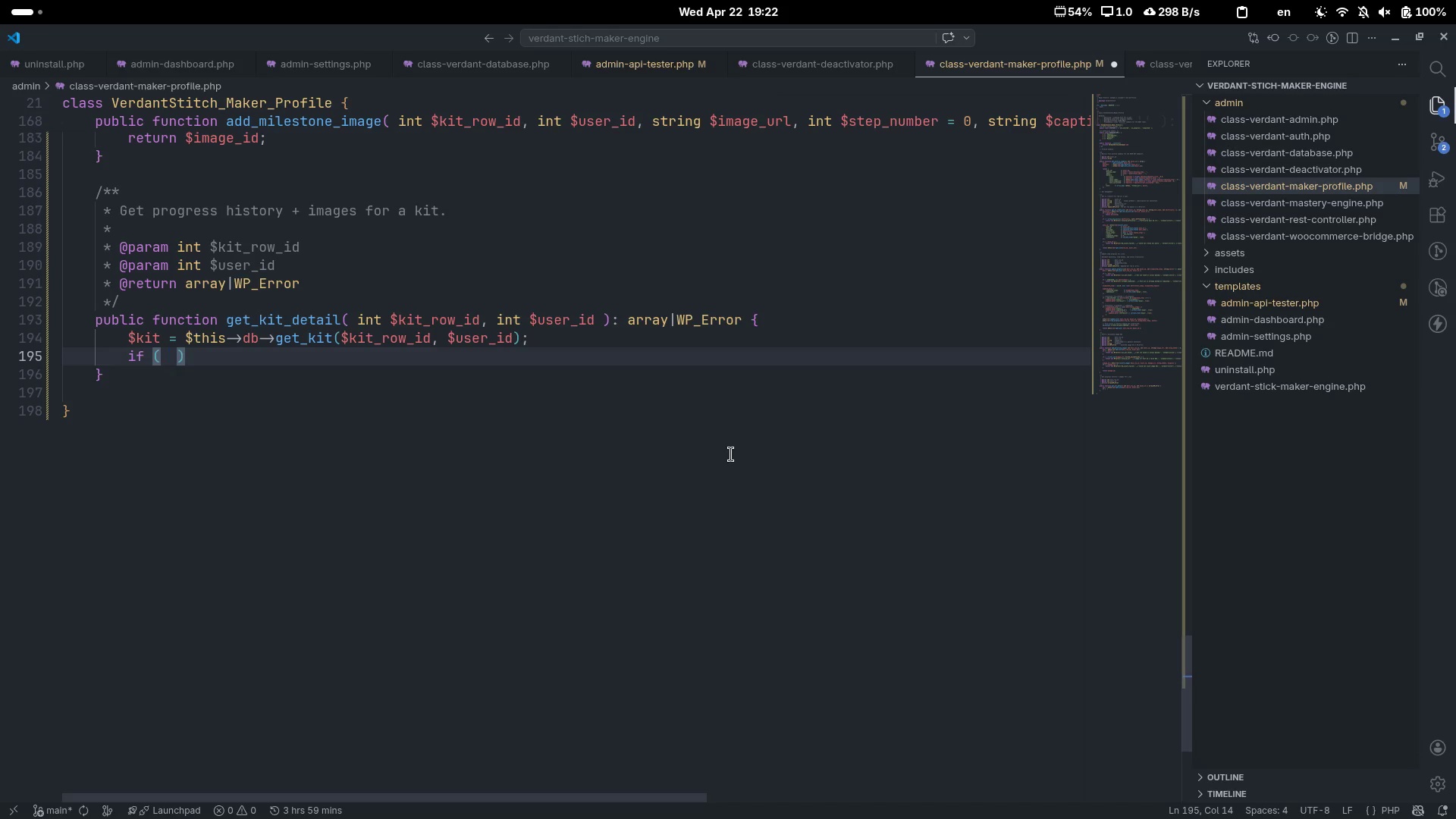 
type(! $kit[End] {)
 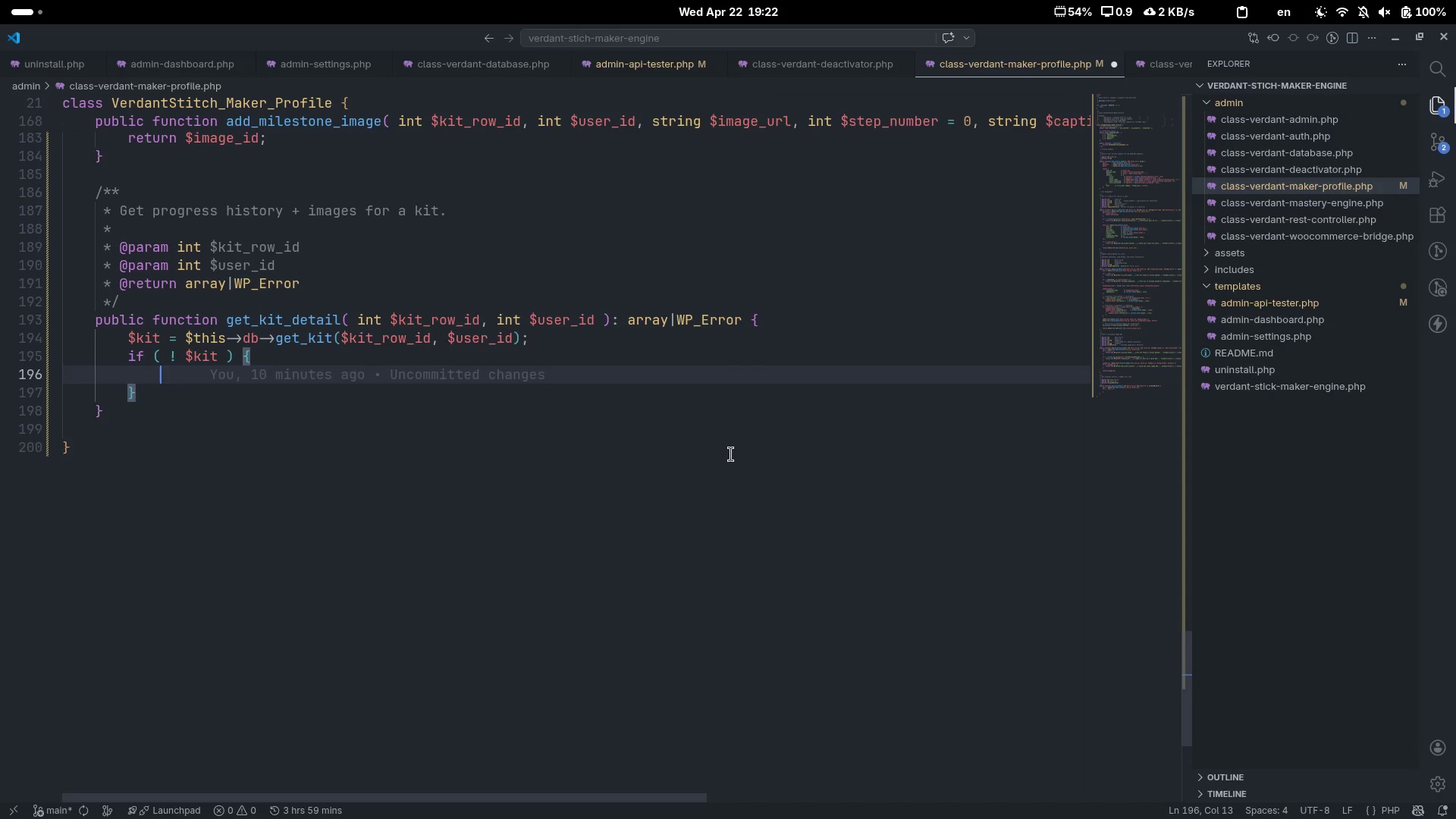 
 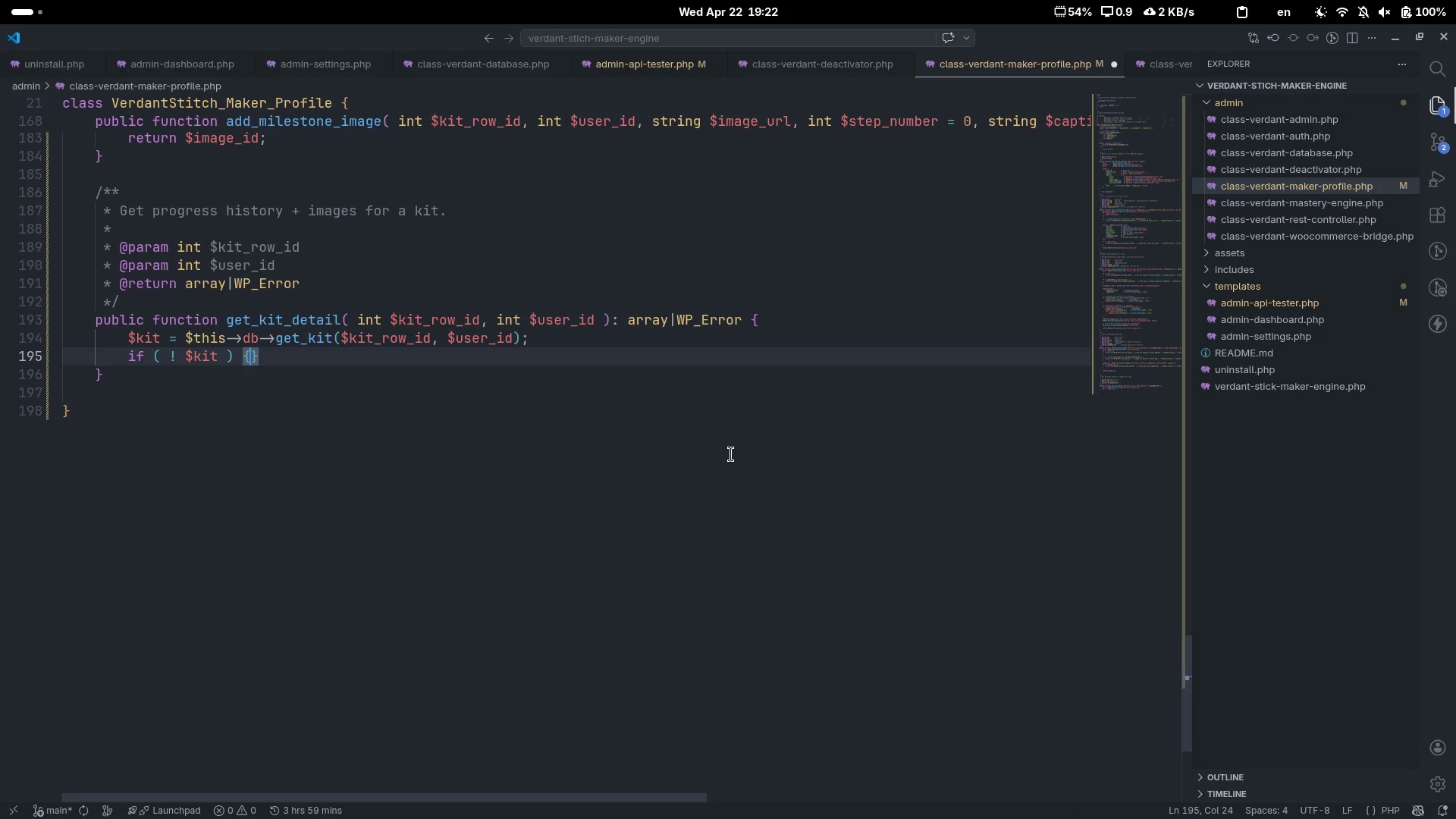 
key(Enter)
 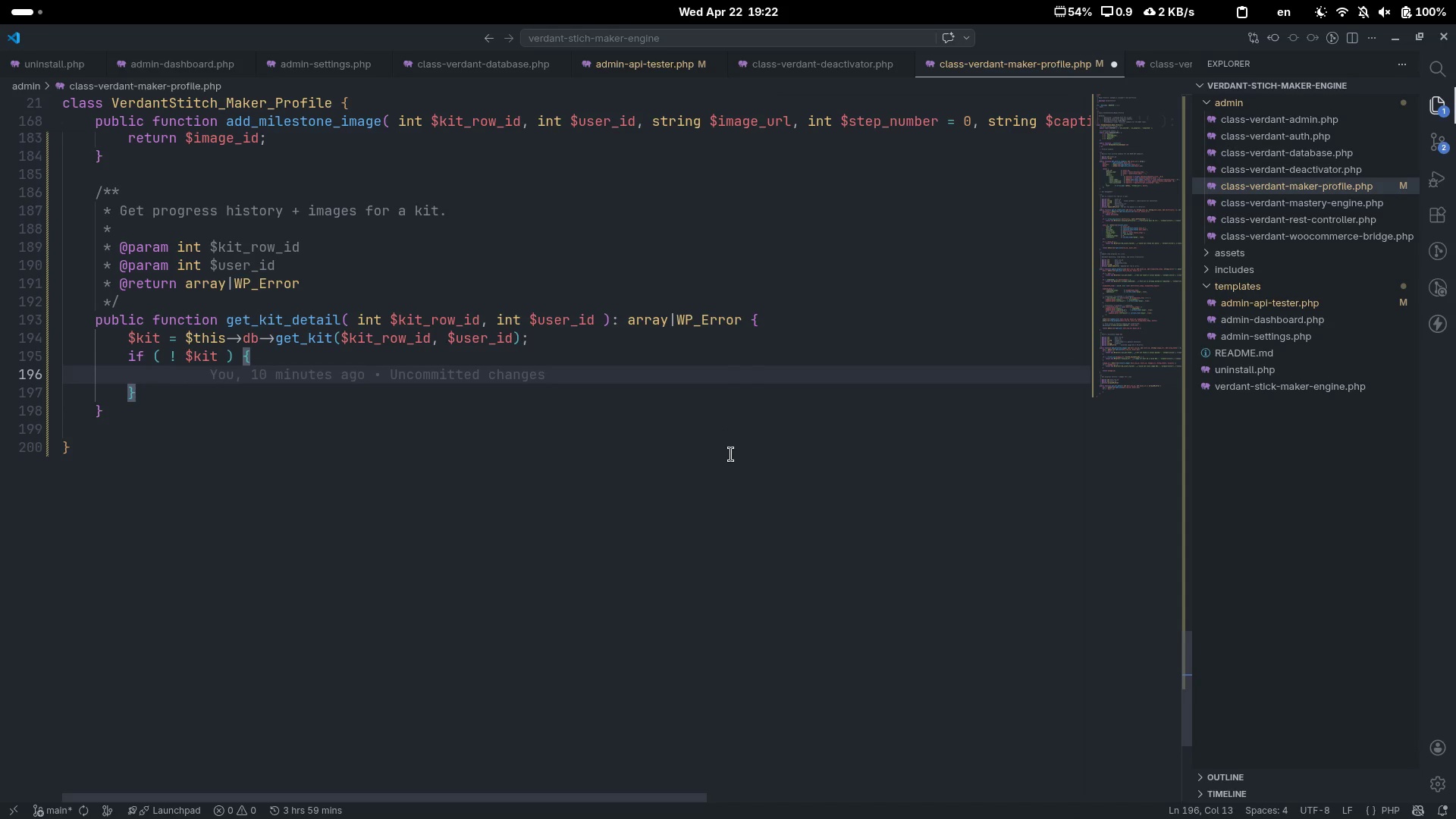 
type(return new WP_Error('kit_not_do)
key(Backspace)
key(Backspace)
type(fod)
key(Backspace)
type(und)
 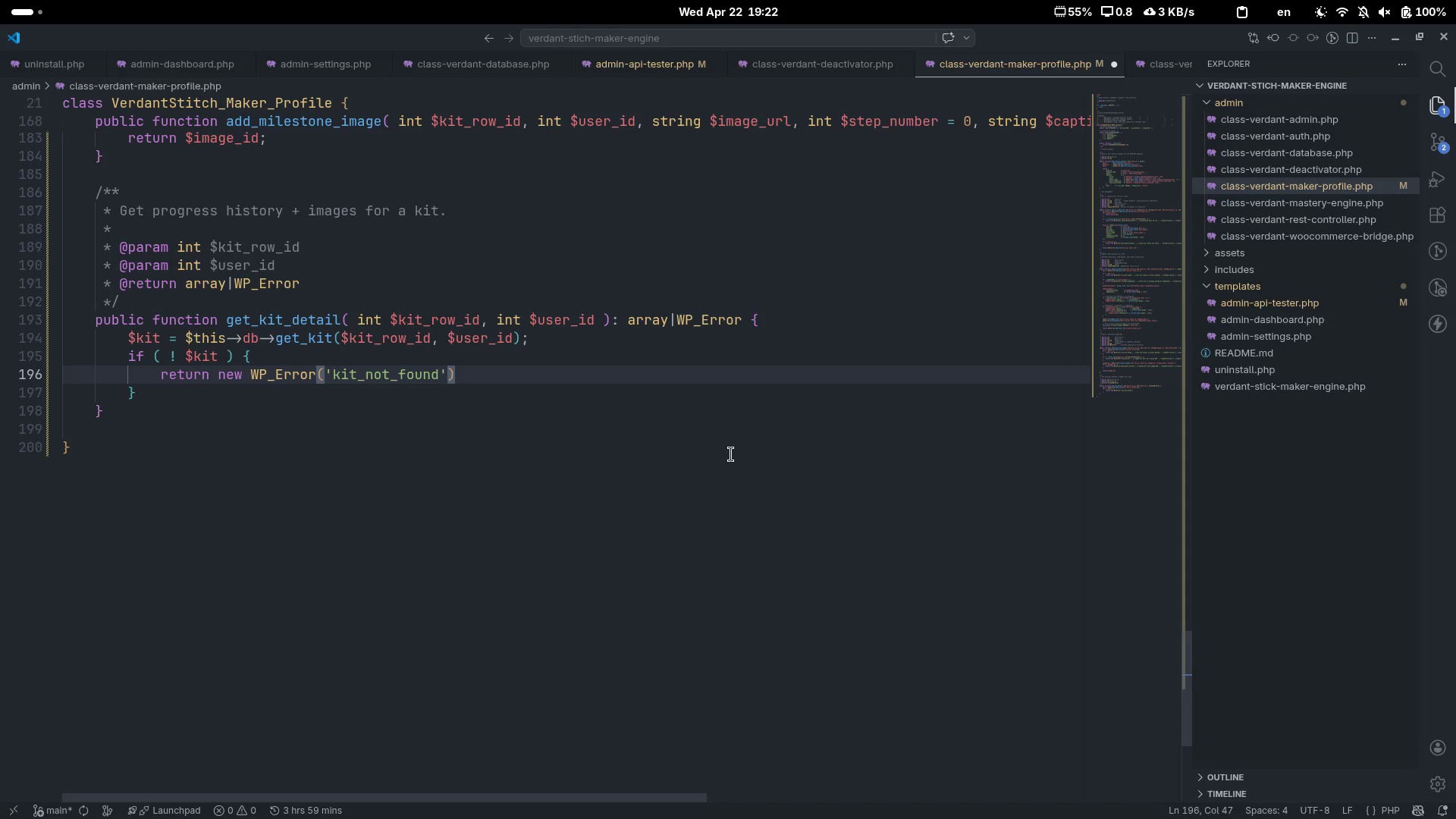 
key(ArrowRight)
 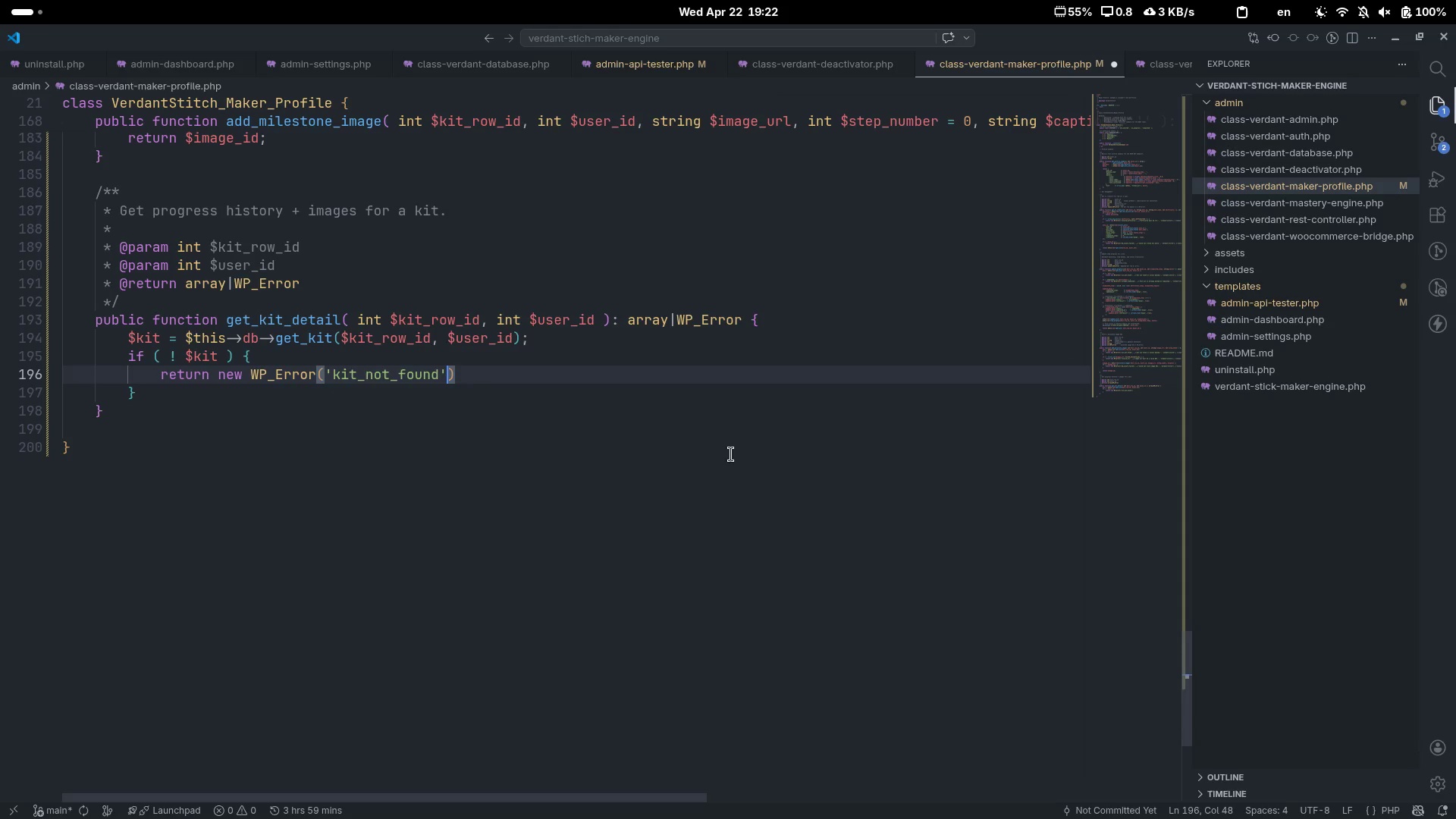 
type(m )
key(Backspace)
key(Backspace)
type(, __('Kit not found or access ne)
key(Backspace)
key(Backspace)
type(denied)
 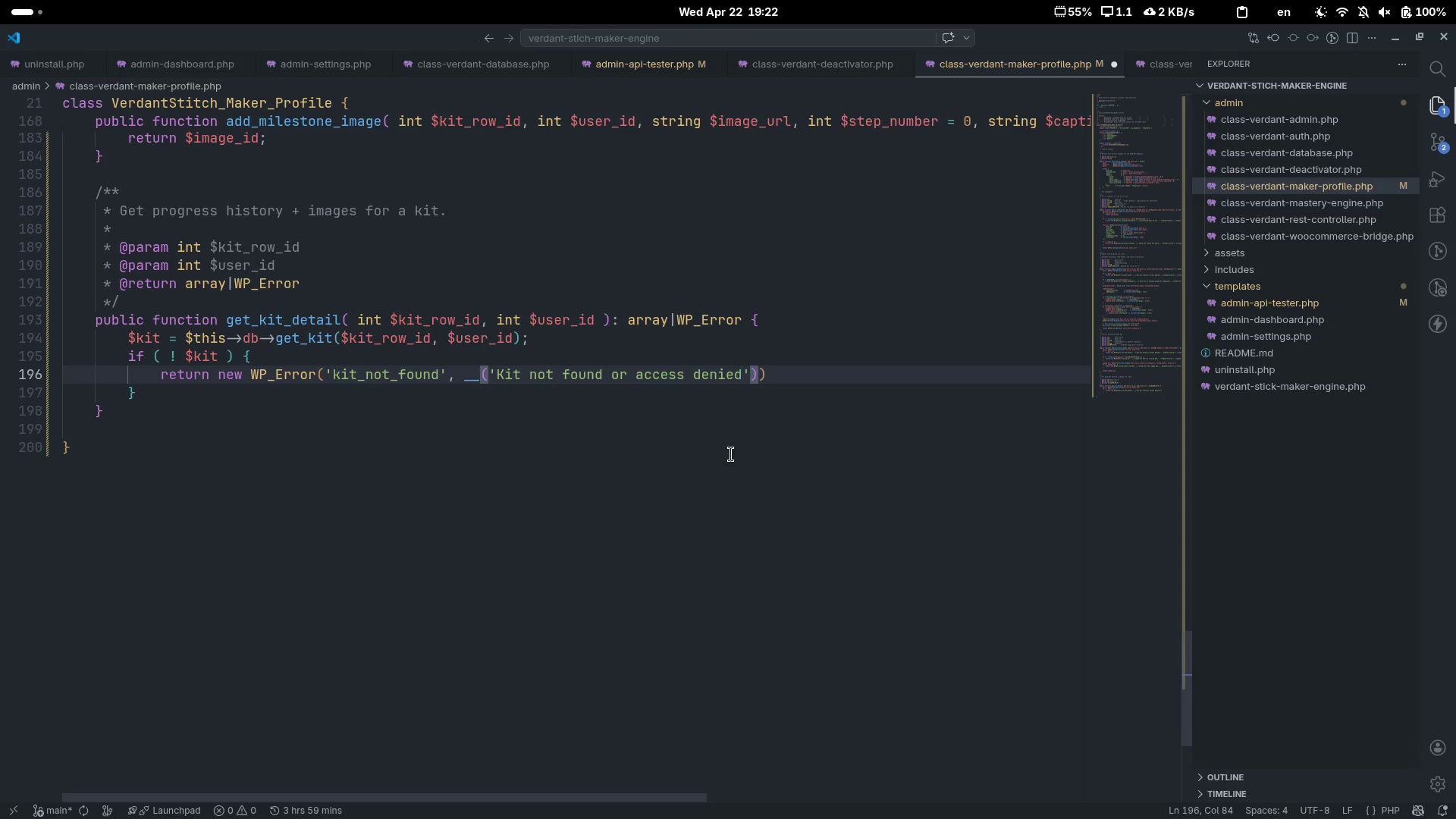 
key(ArrowRight)
 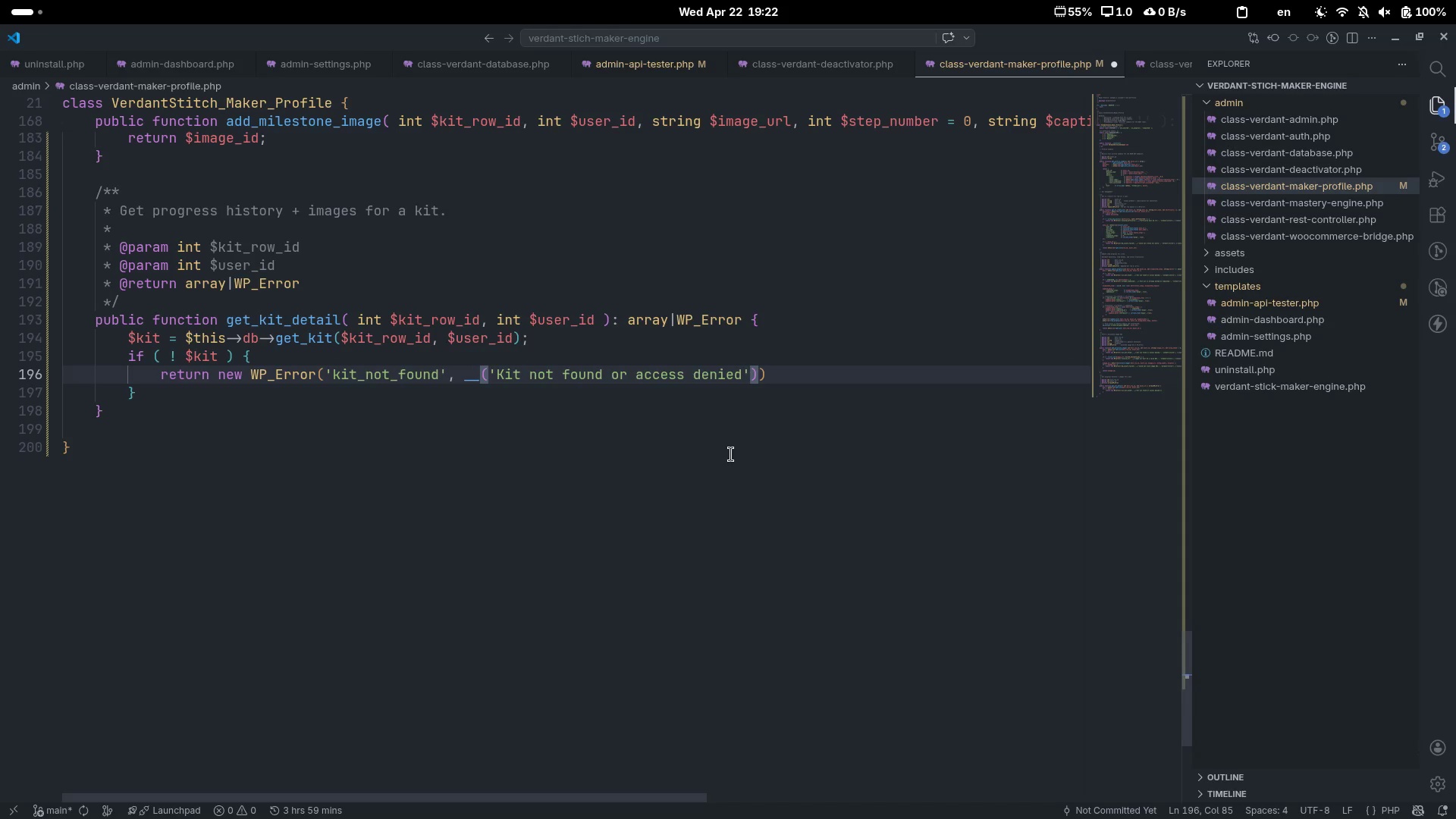 
key(ArrowLeft)
 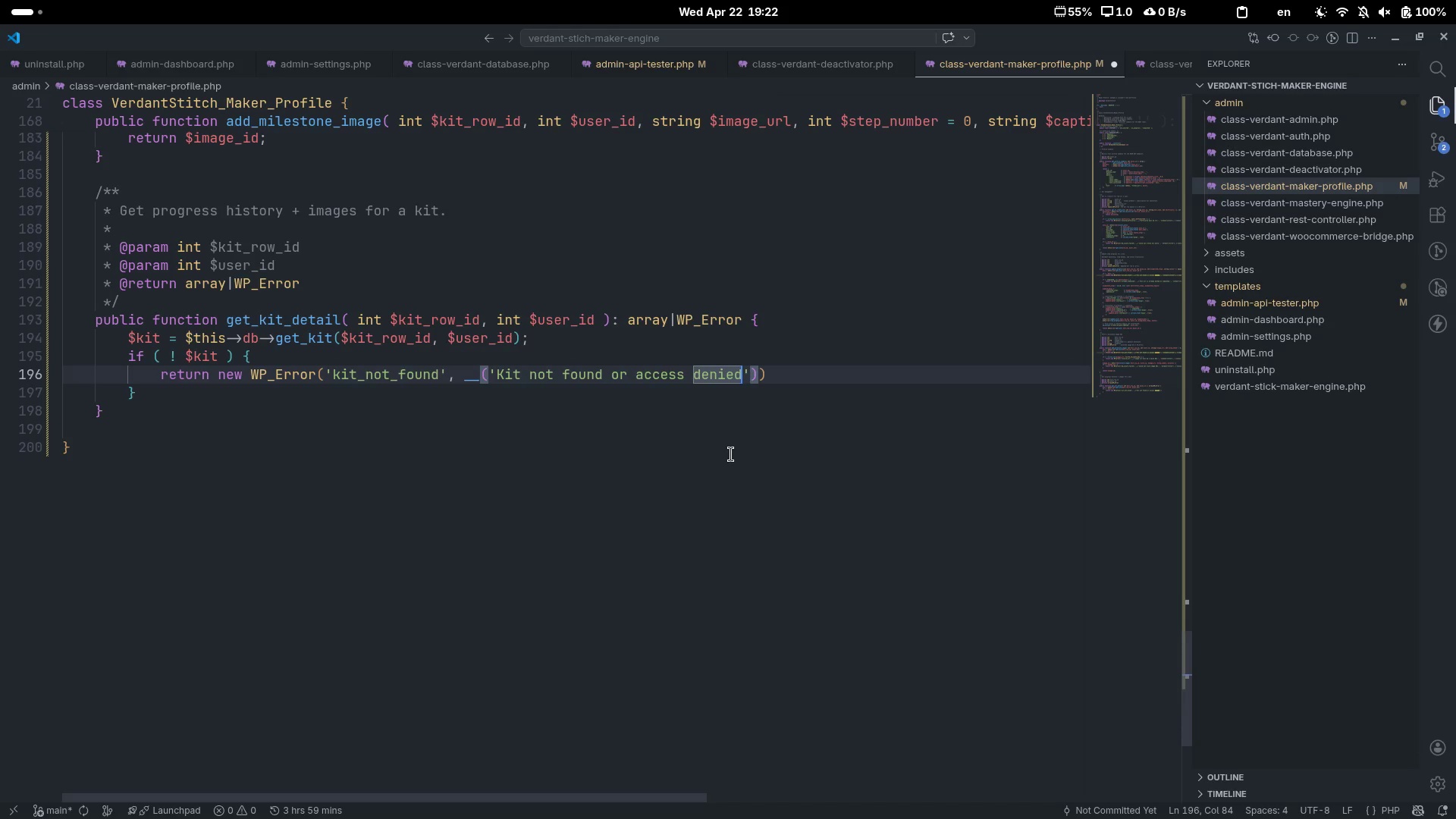 
key(Period)
 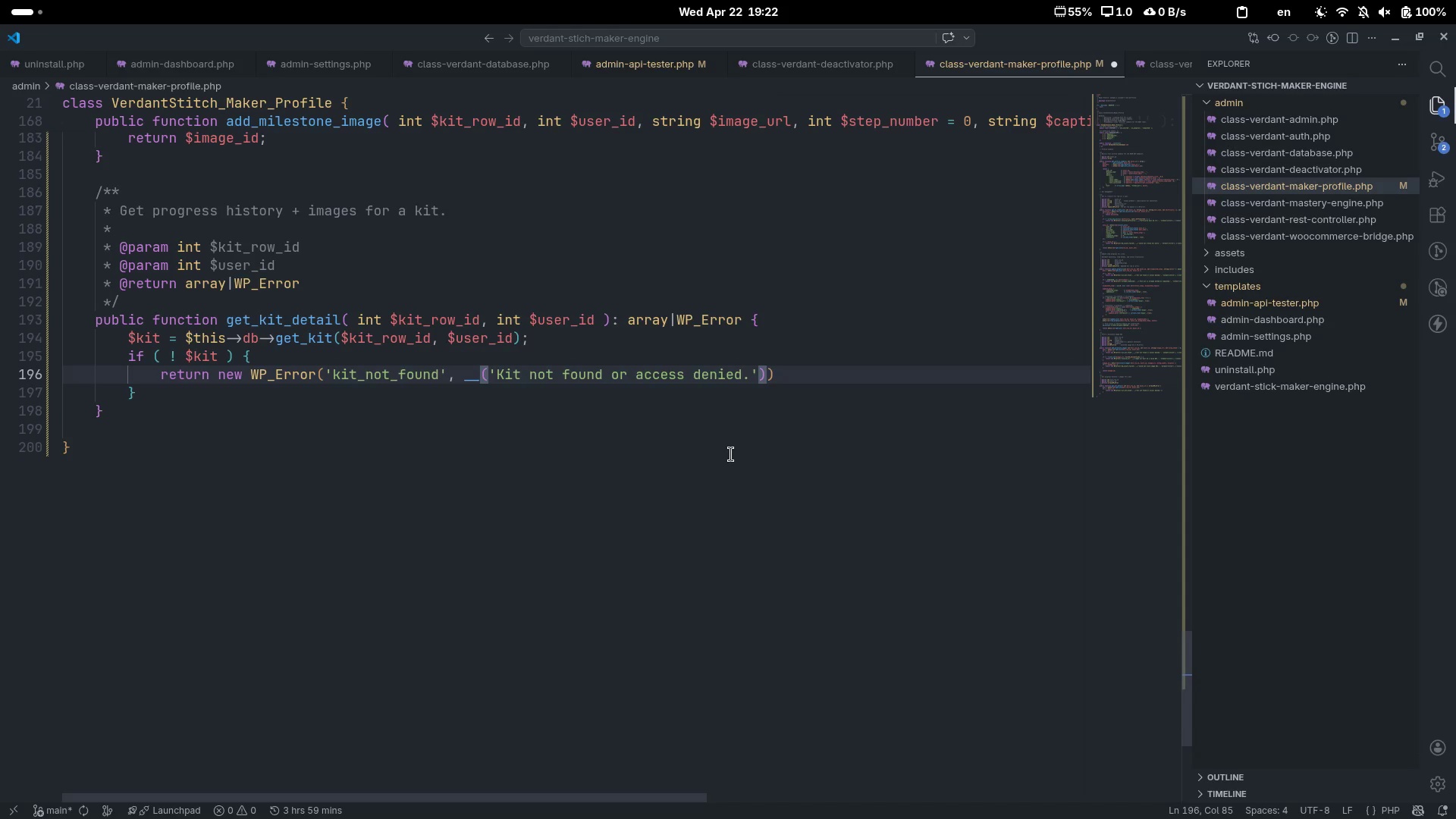 
key(ArrowRight)
 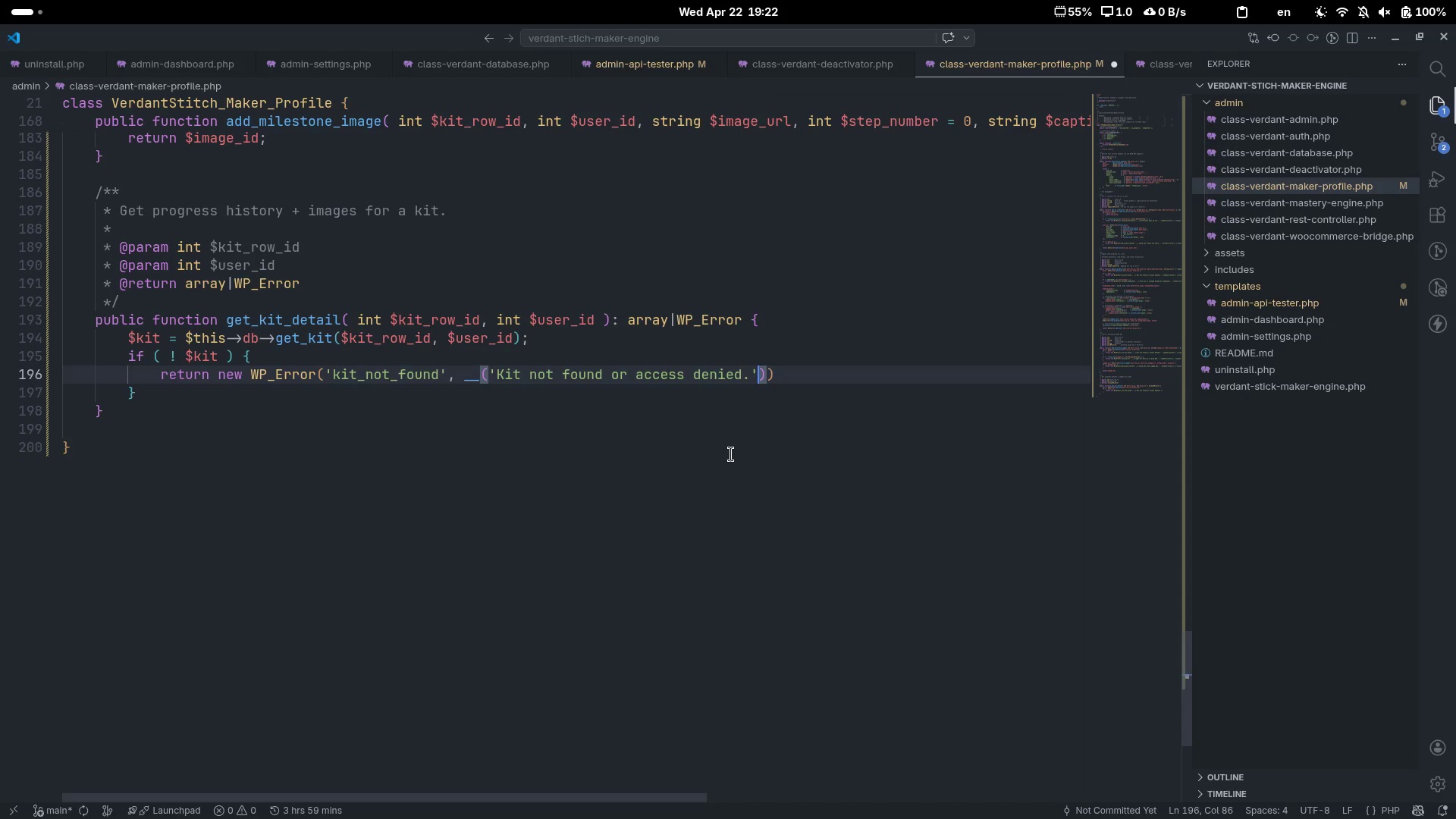 
type(m )
key(Backspace)
key(Backspace)
type(, 'verdant)
 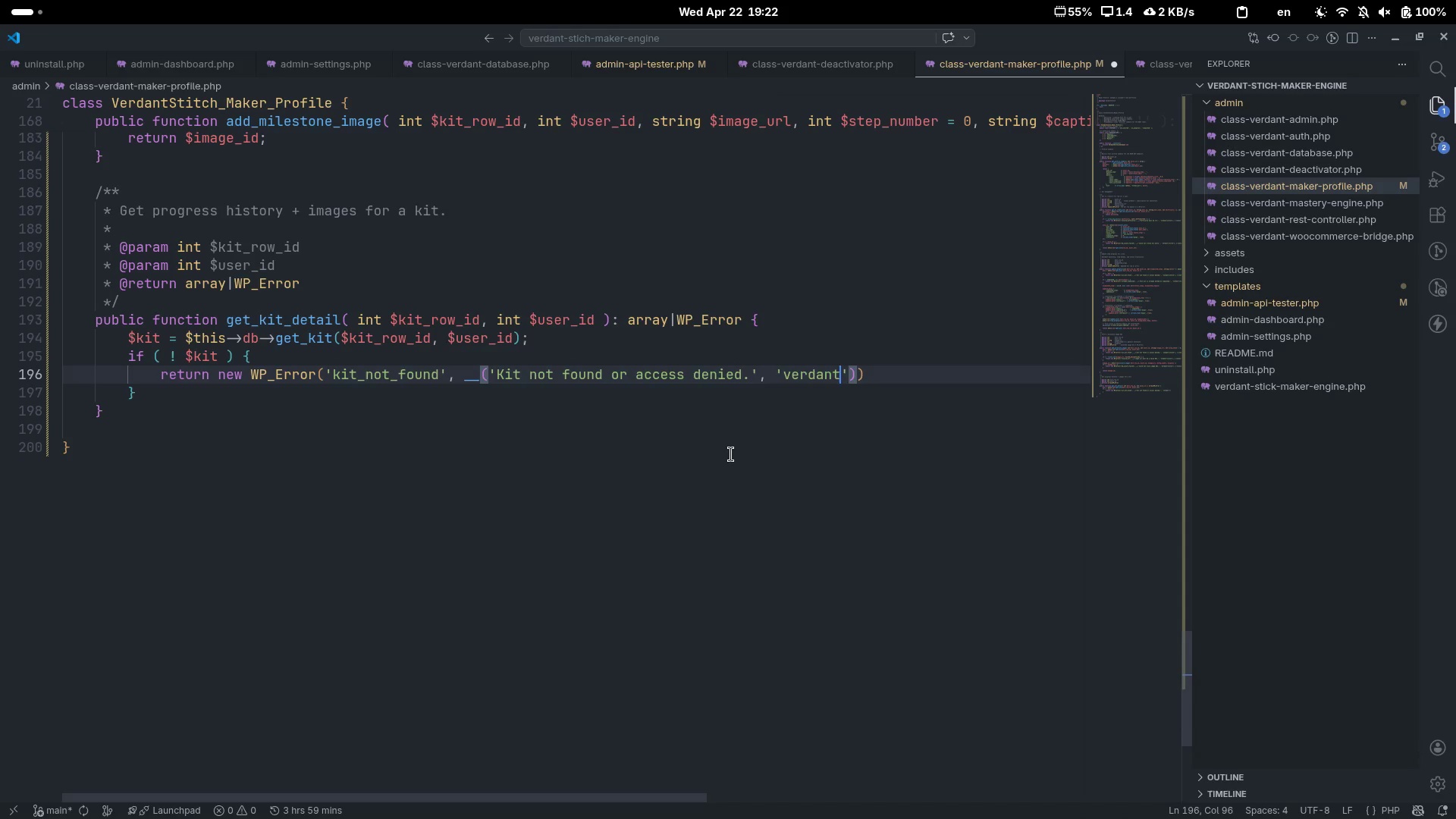 
key(Control+ControlLeft)
 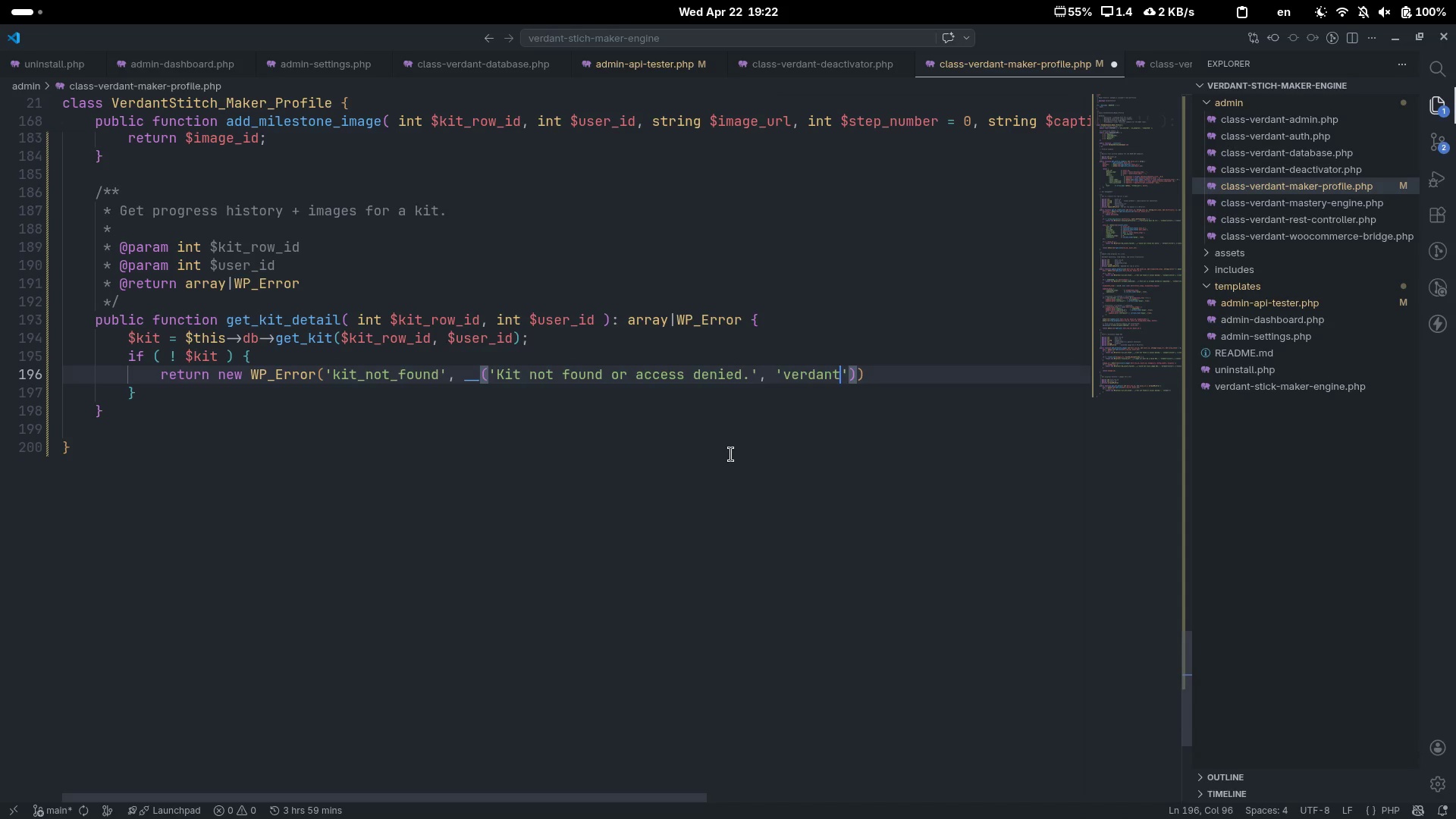 
key(Control+Backspace)
 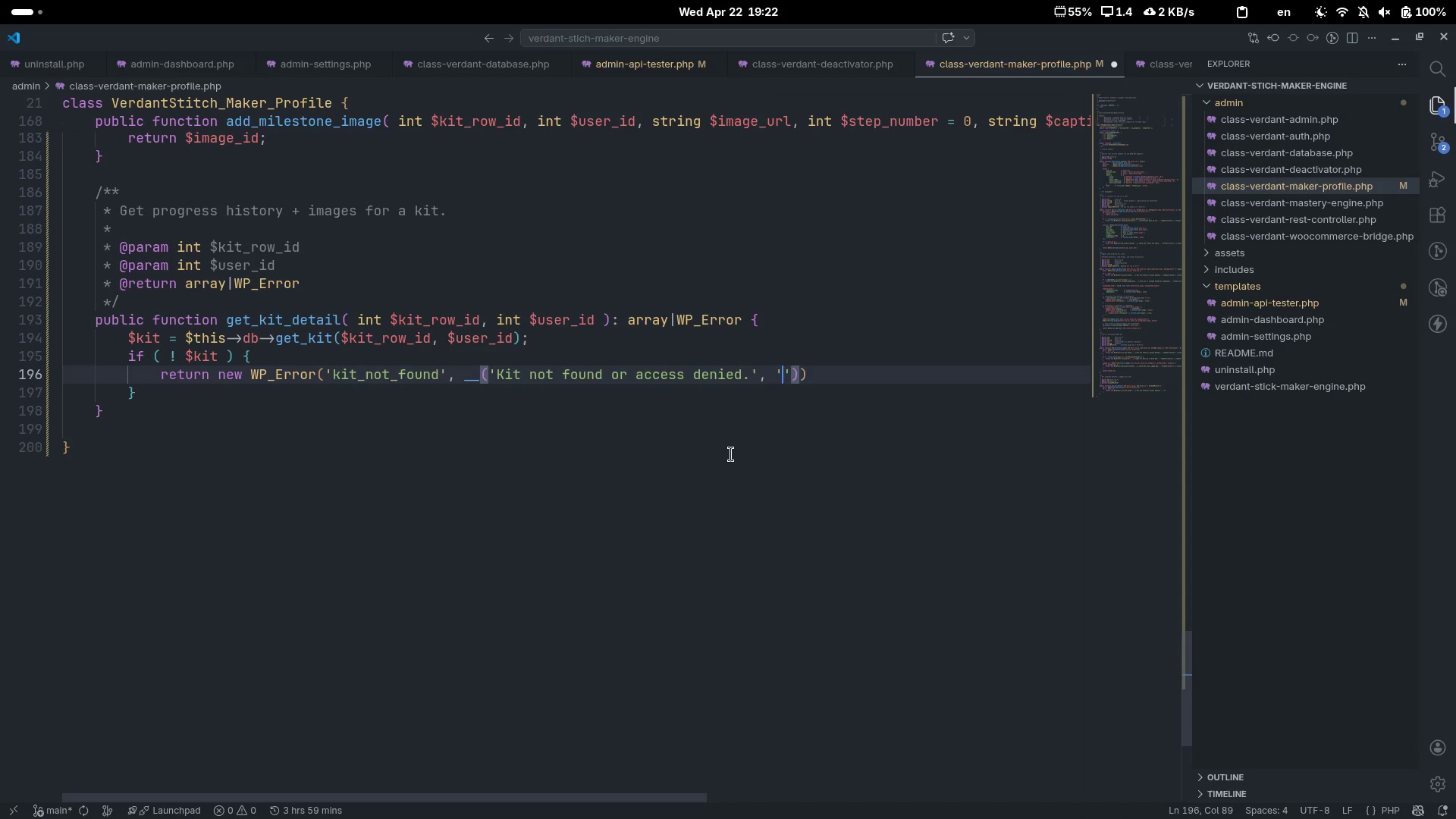 
type(verdant-stitch)
 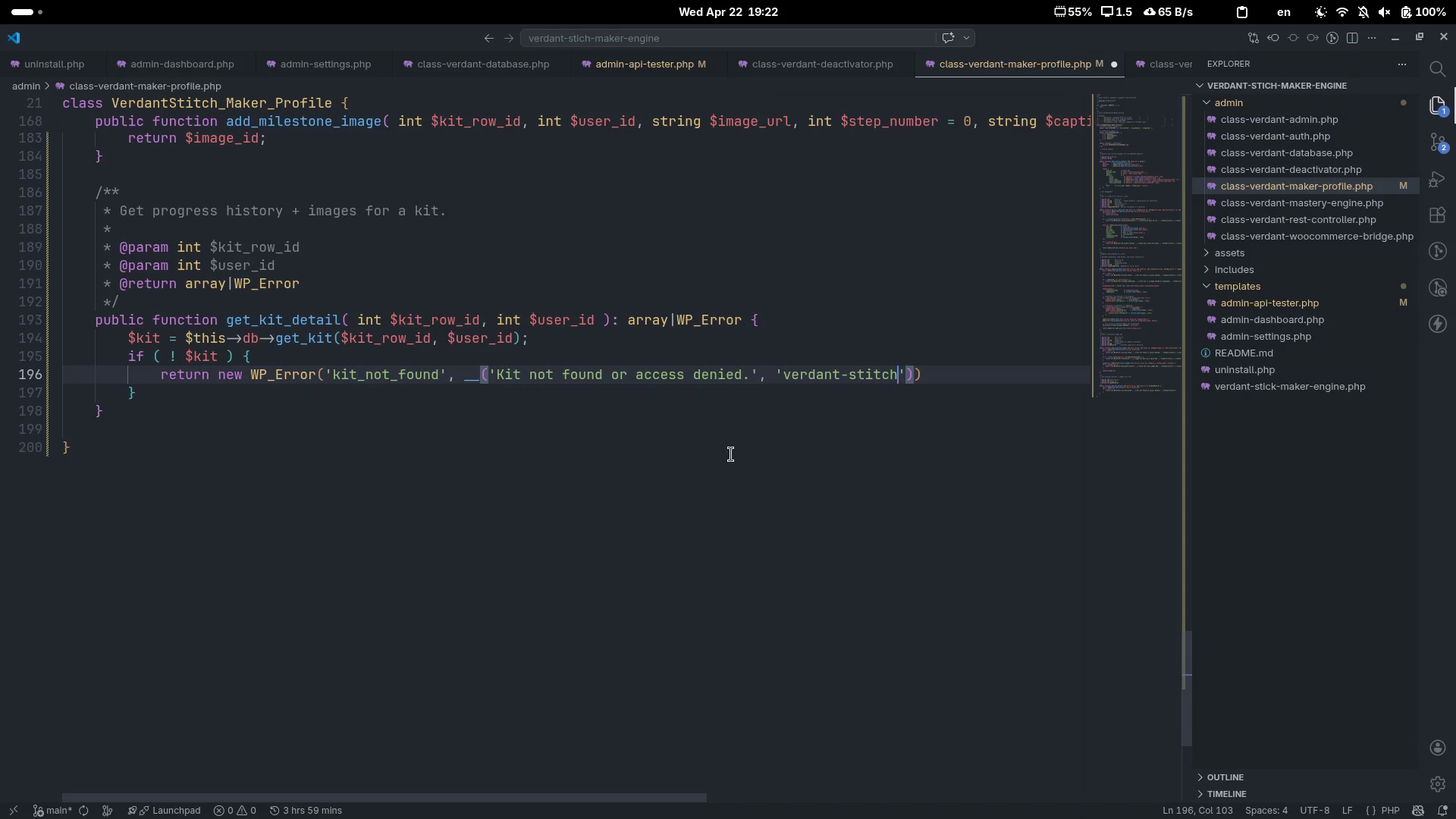 
key(ArrowRight)
 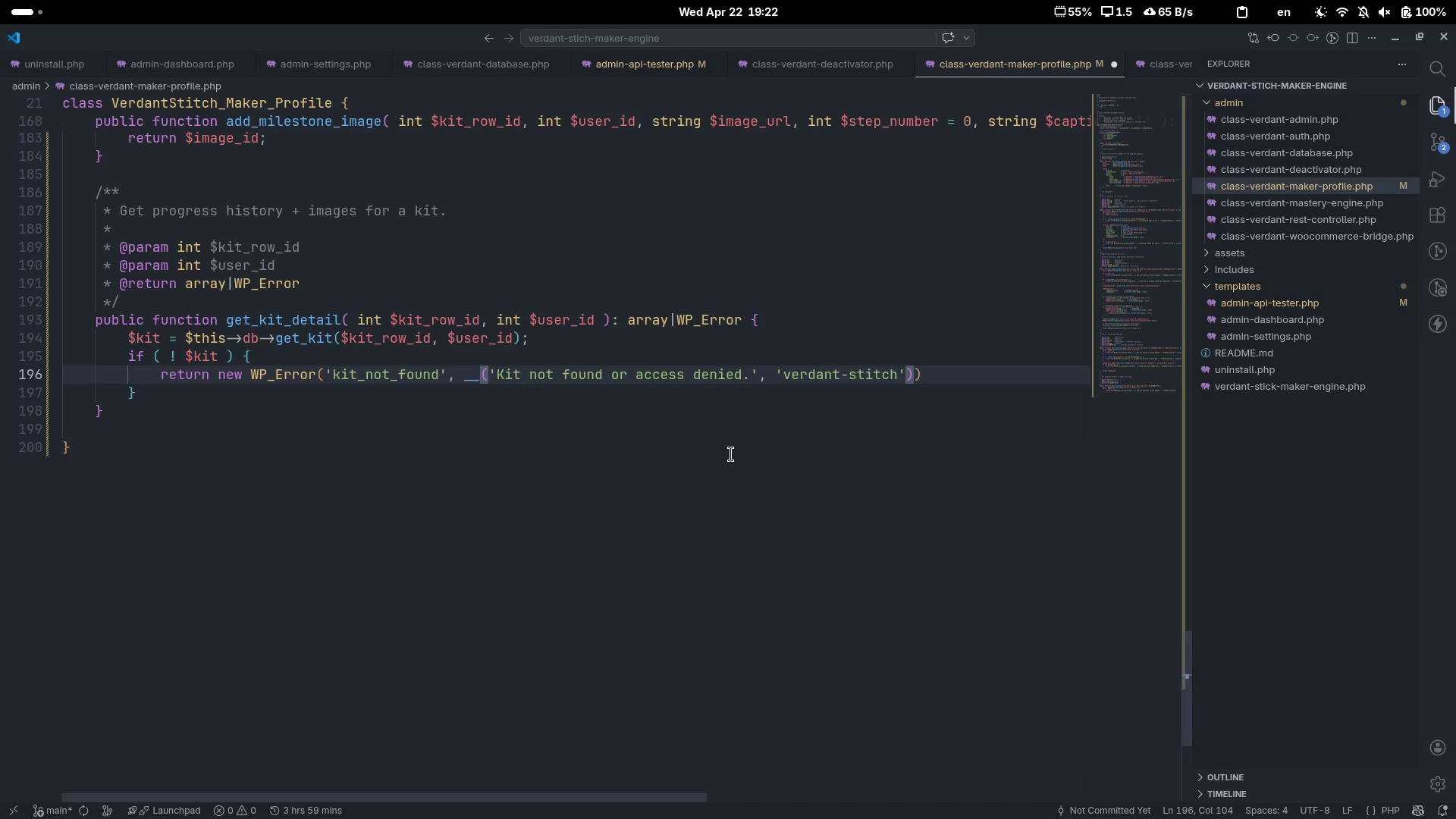 
key(ArrowRight)
 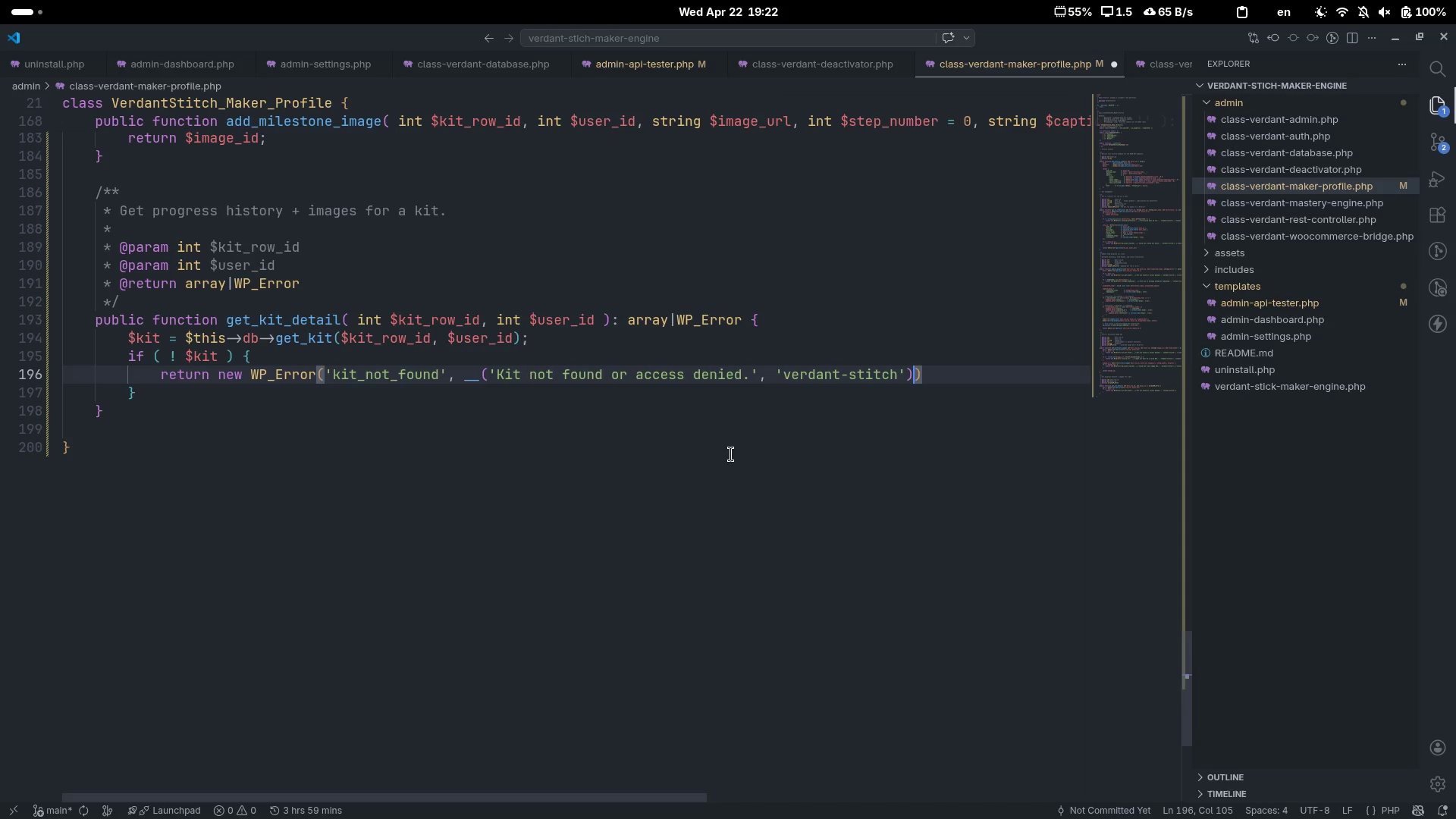 
key(Comma)
 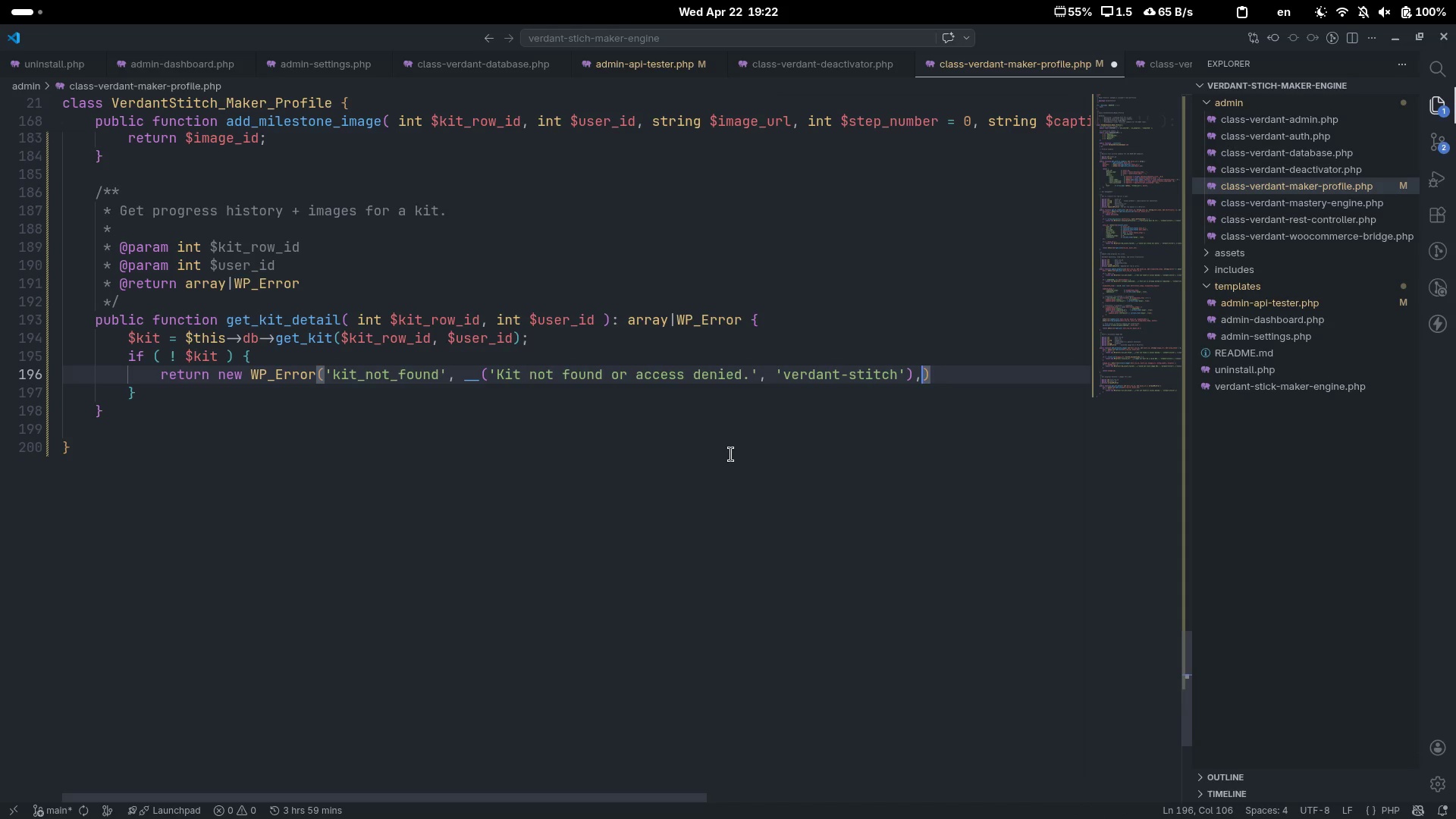 
key(Space)
 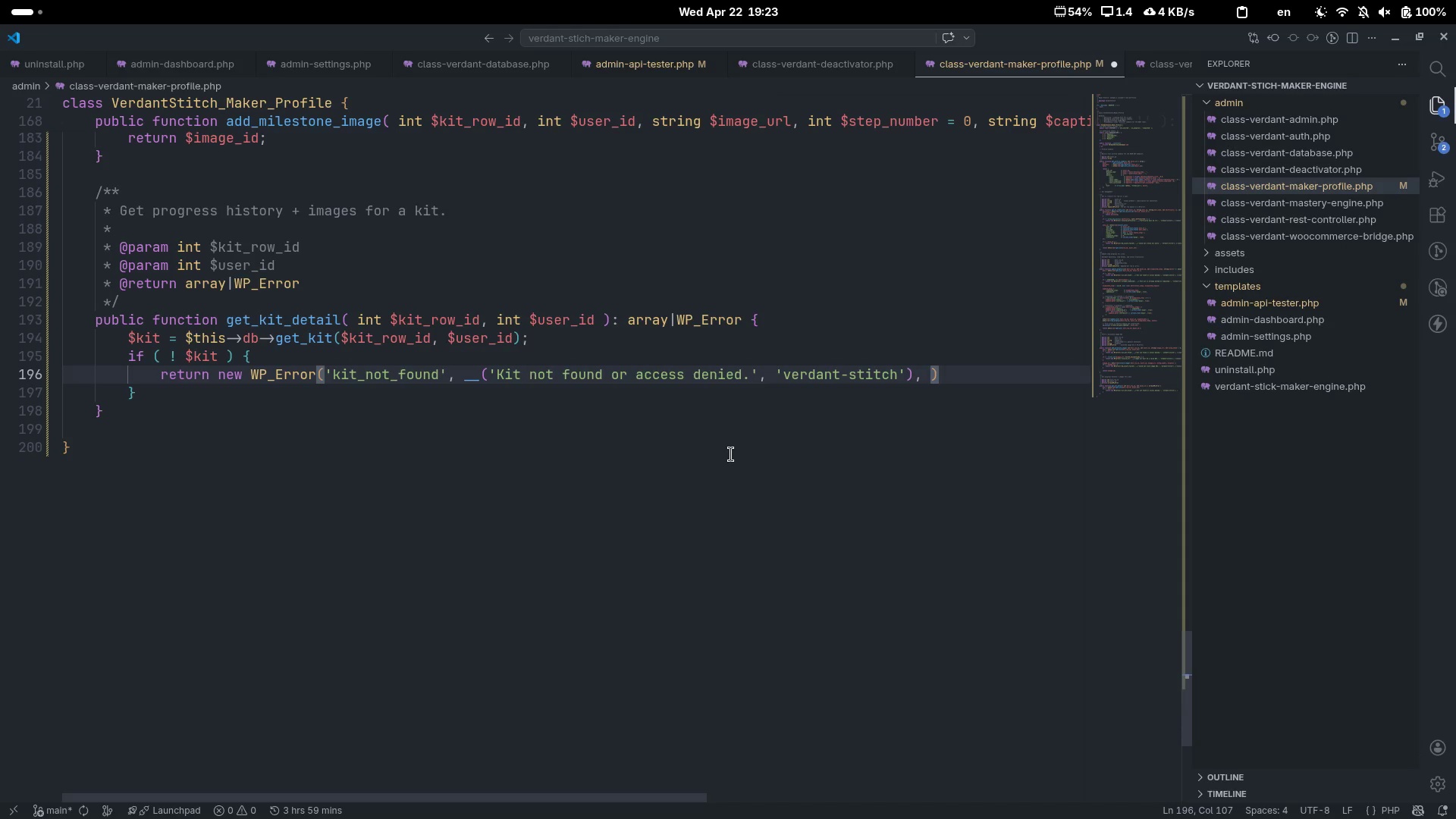 
wait(16.83)
 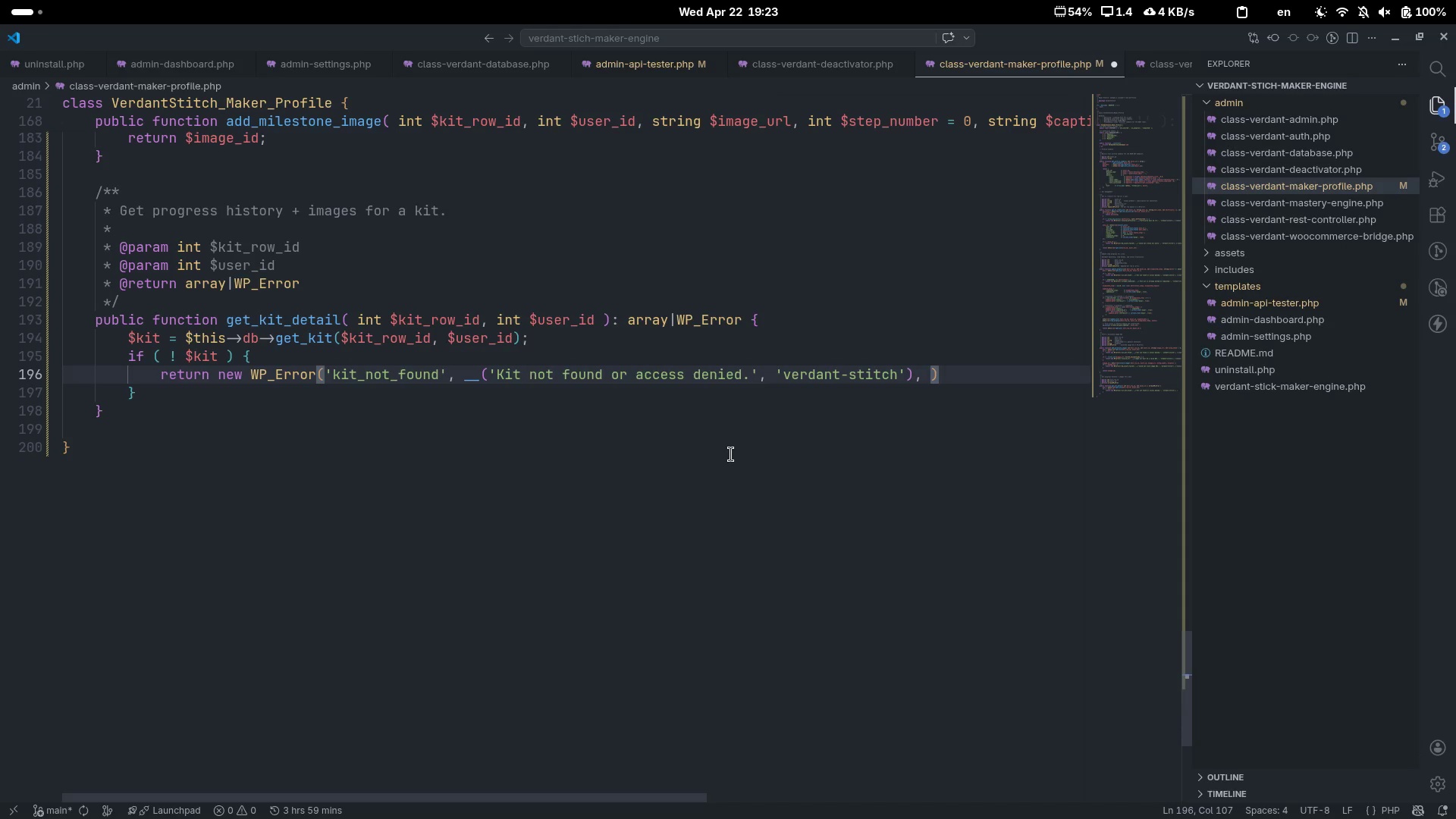 
type(['status)
 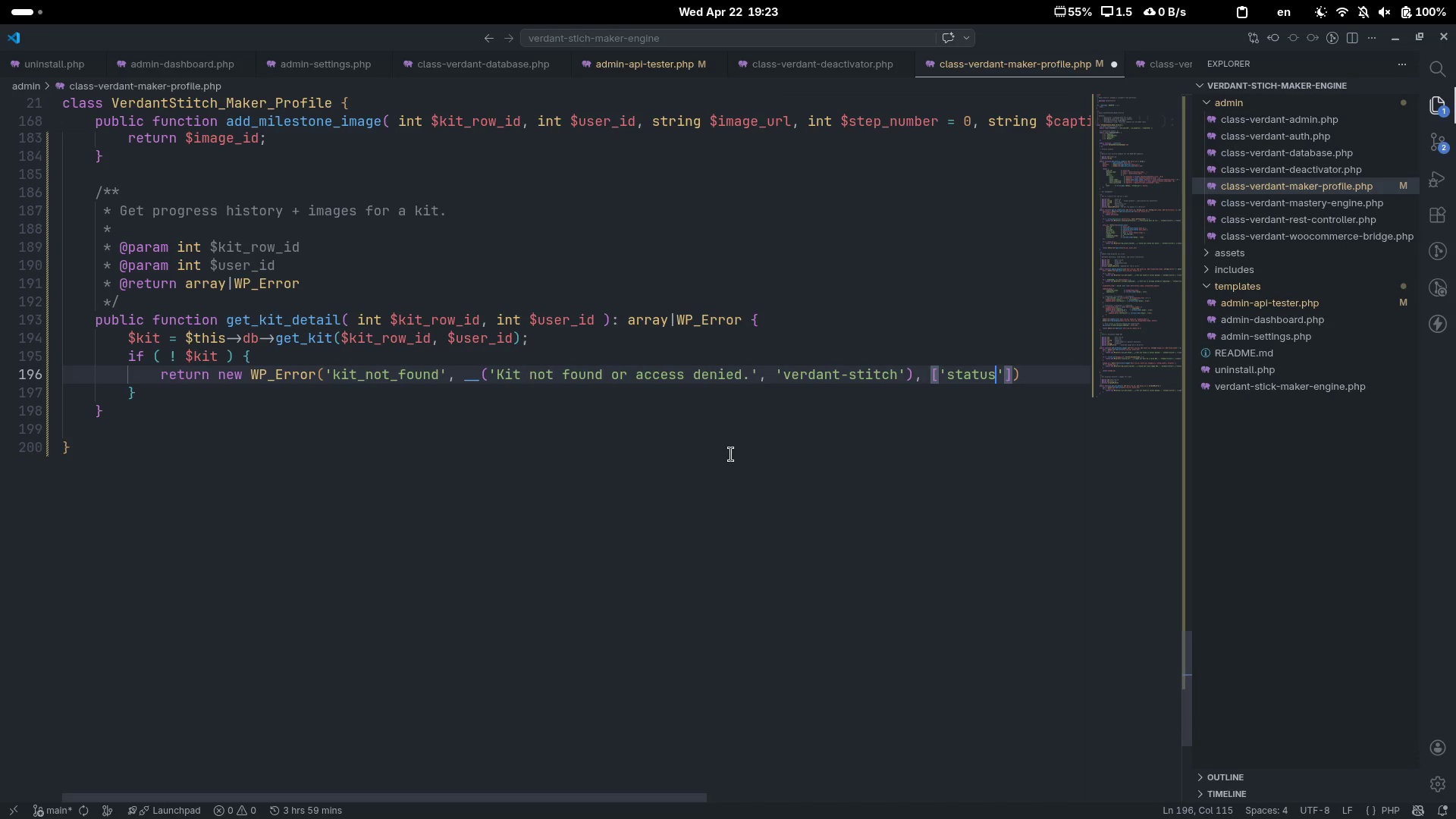 
key(ArrowRight)
 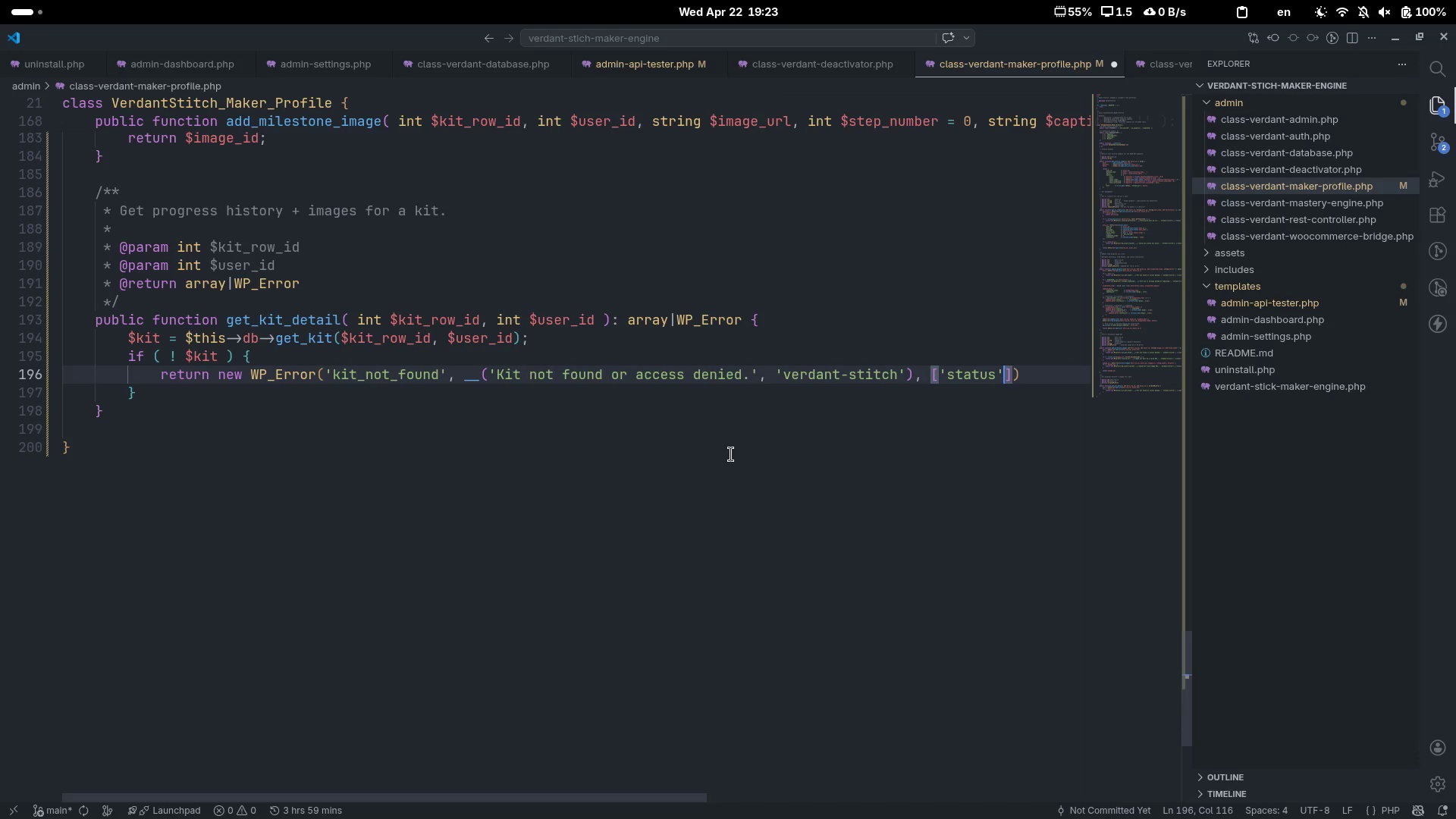 
type(=>404)
 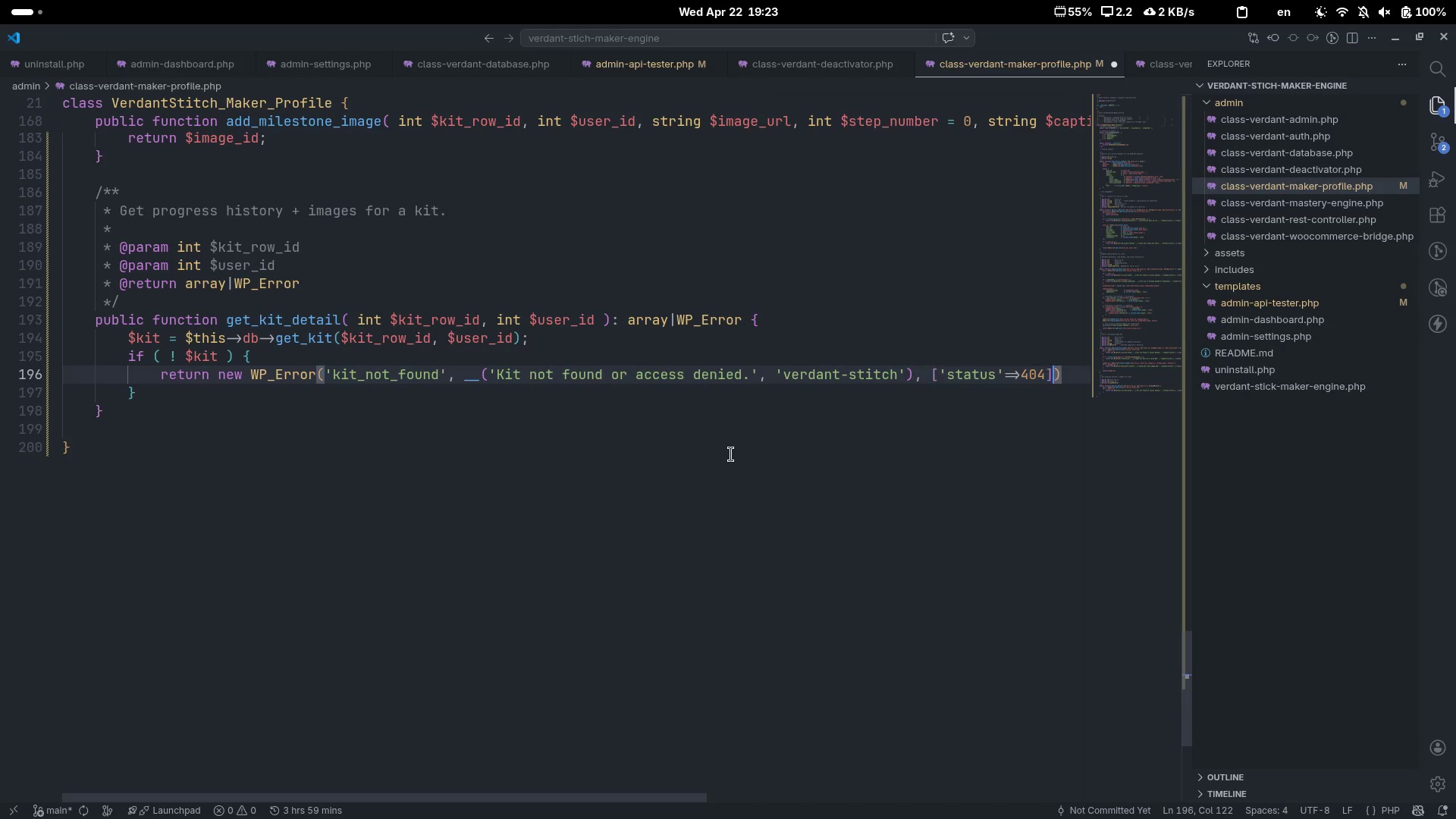 
 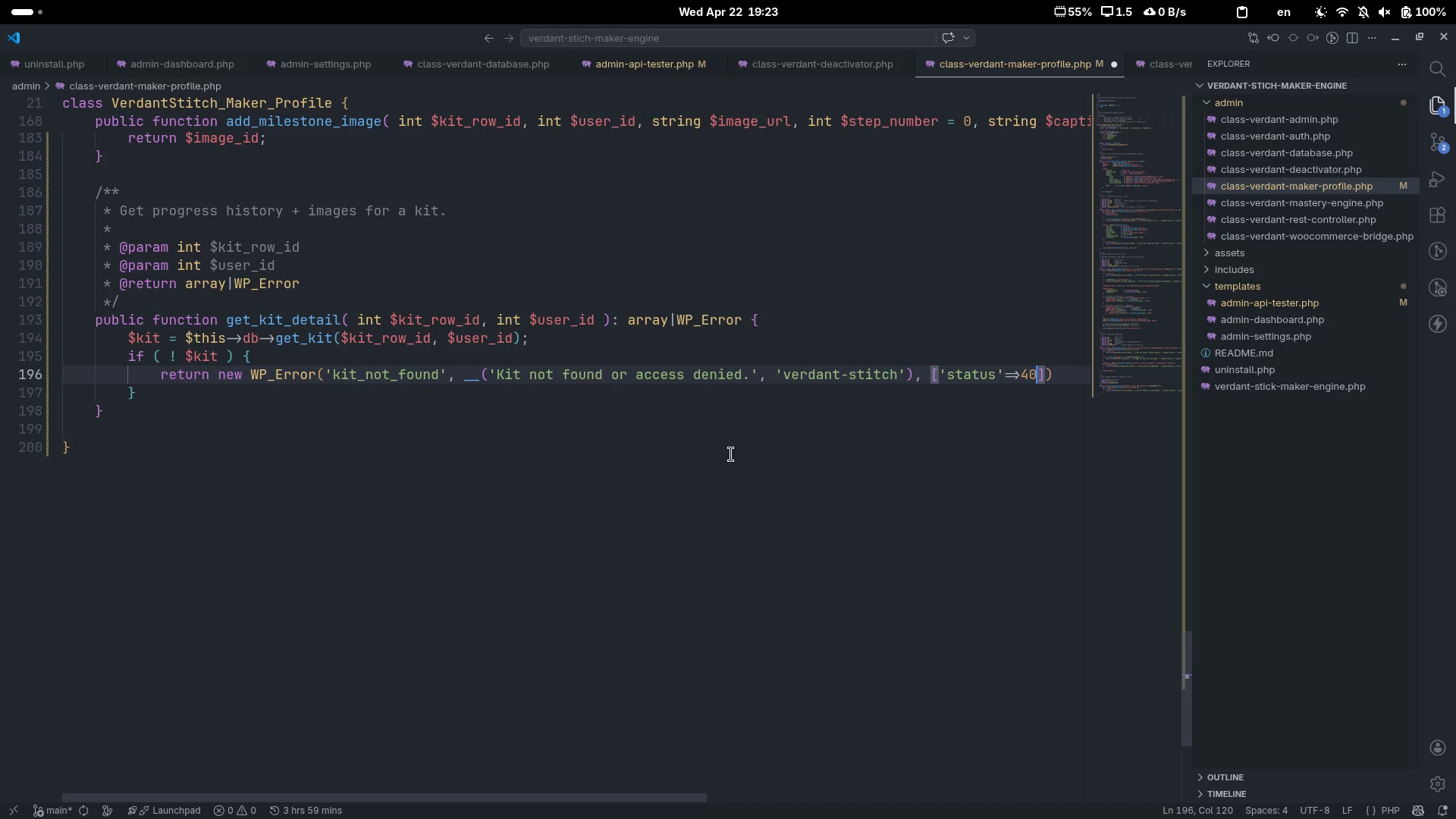 
key(ArrowRight)
 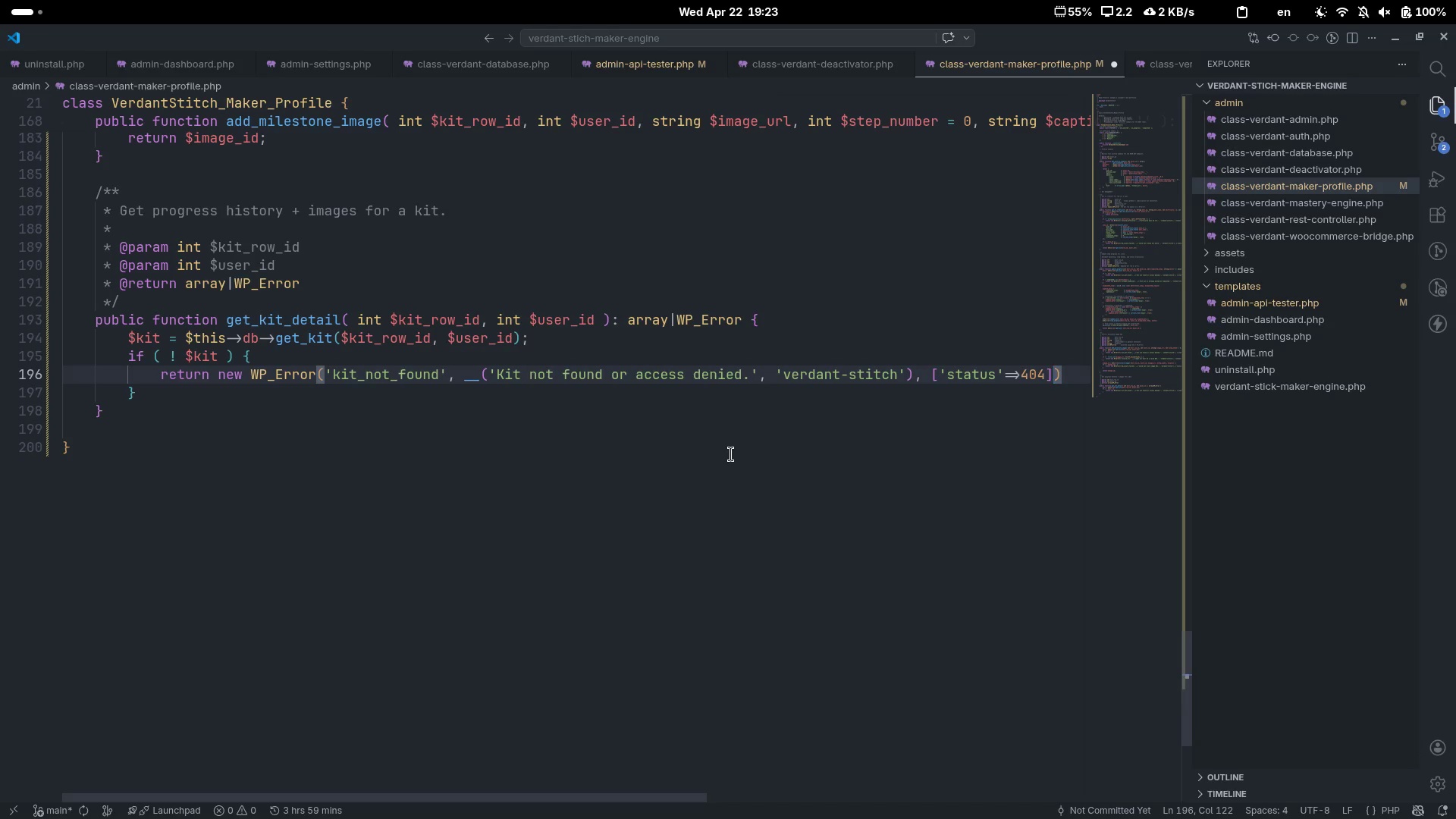 
key(ArrowRight)
 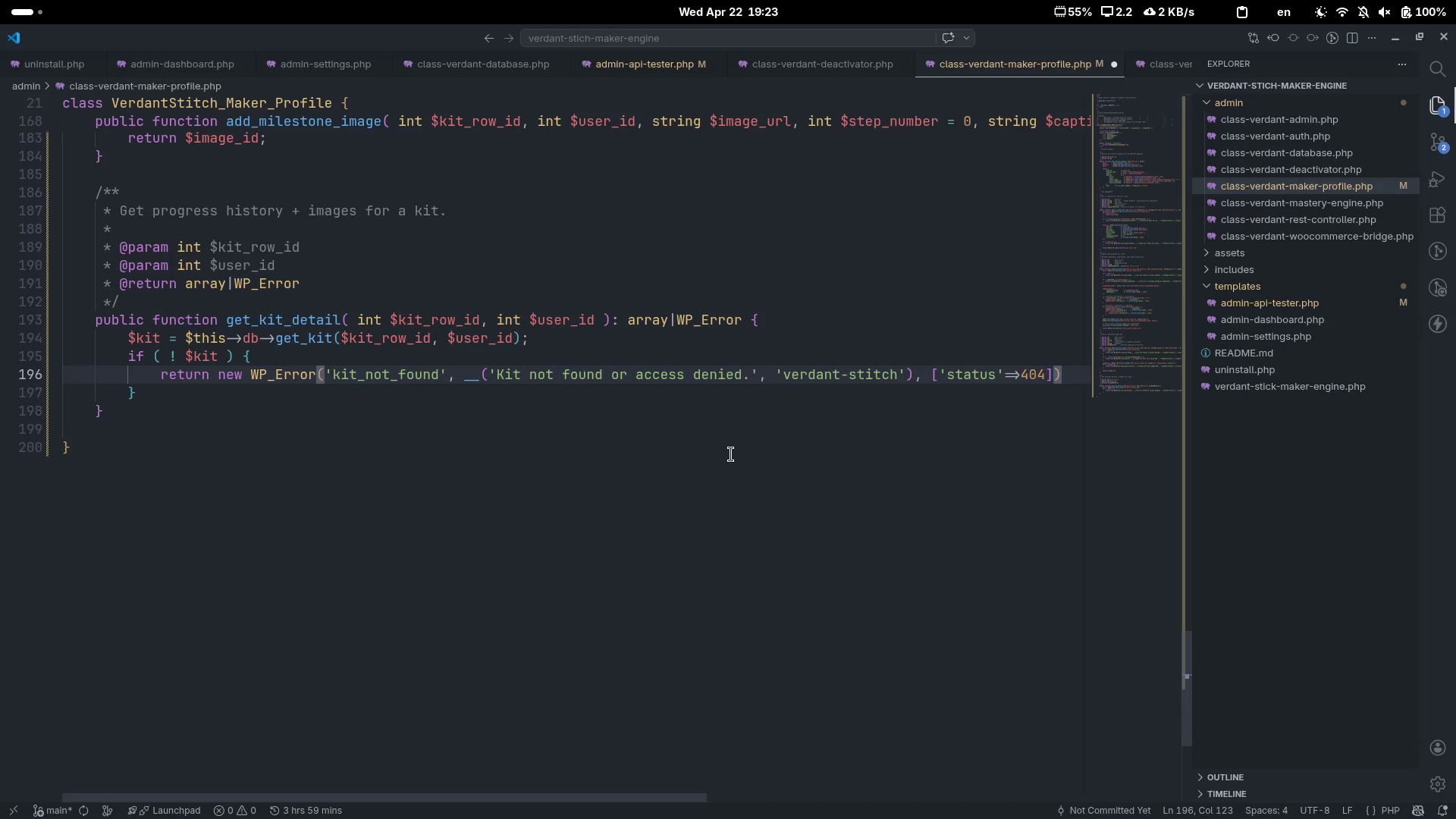 
key(Semicolon)
 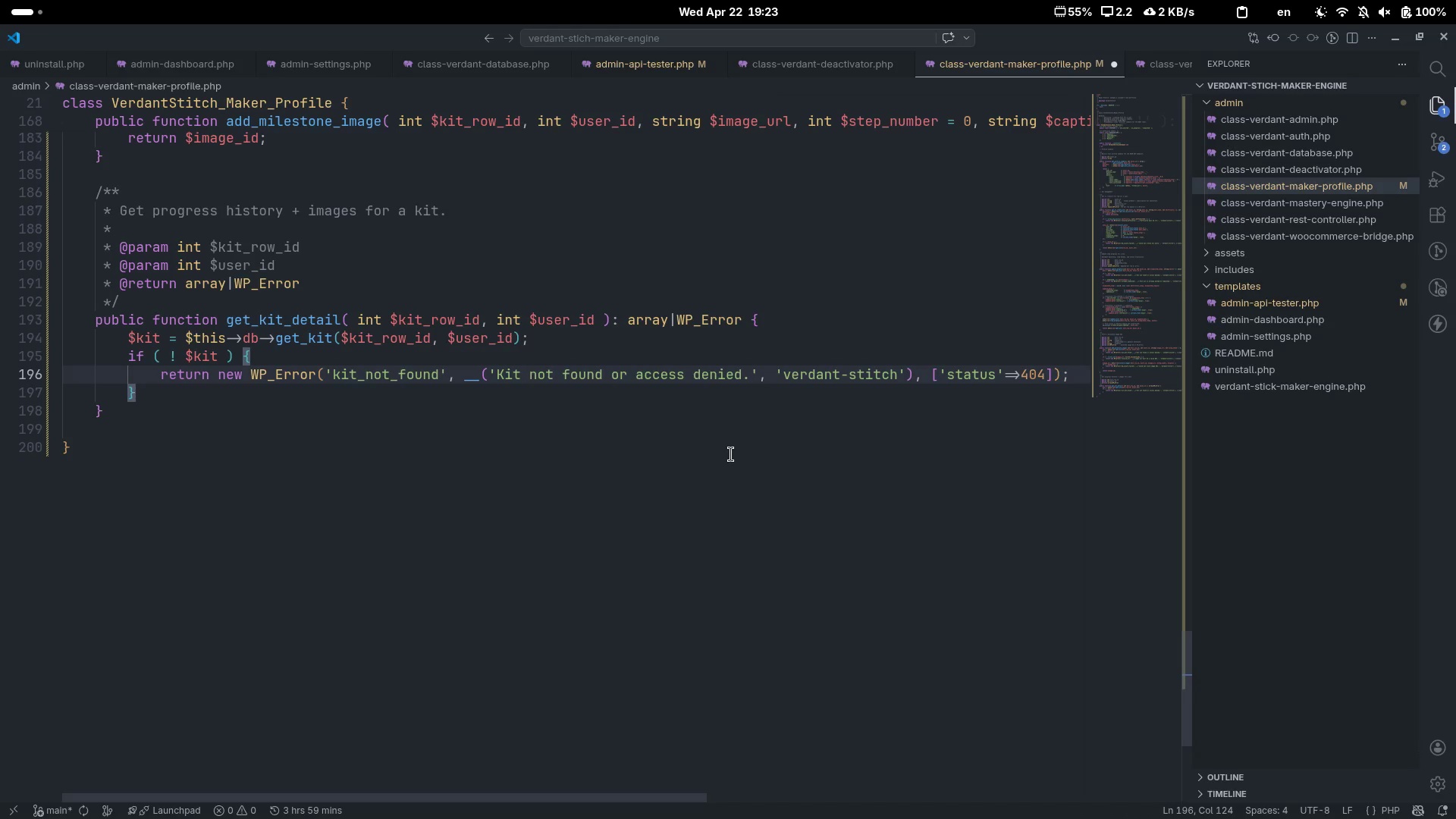 
key(ArrowDown)
 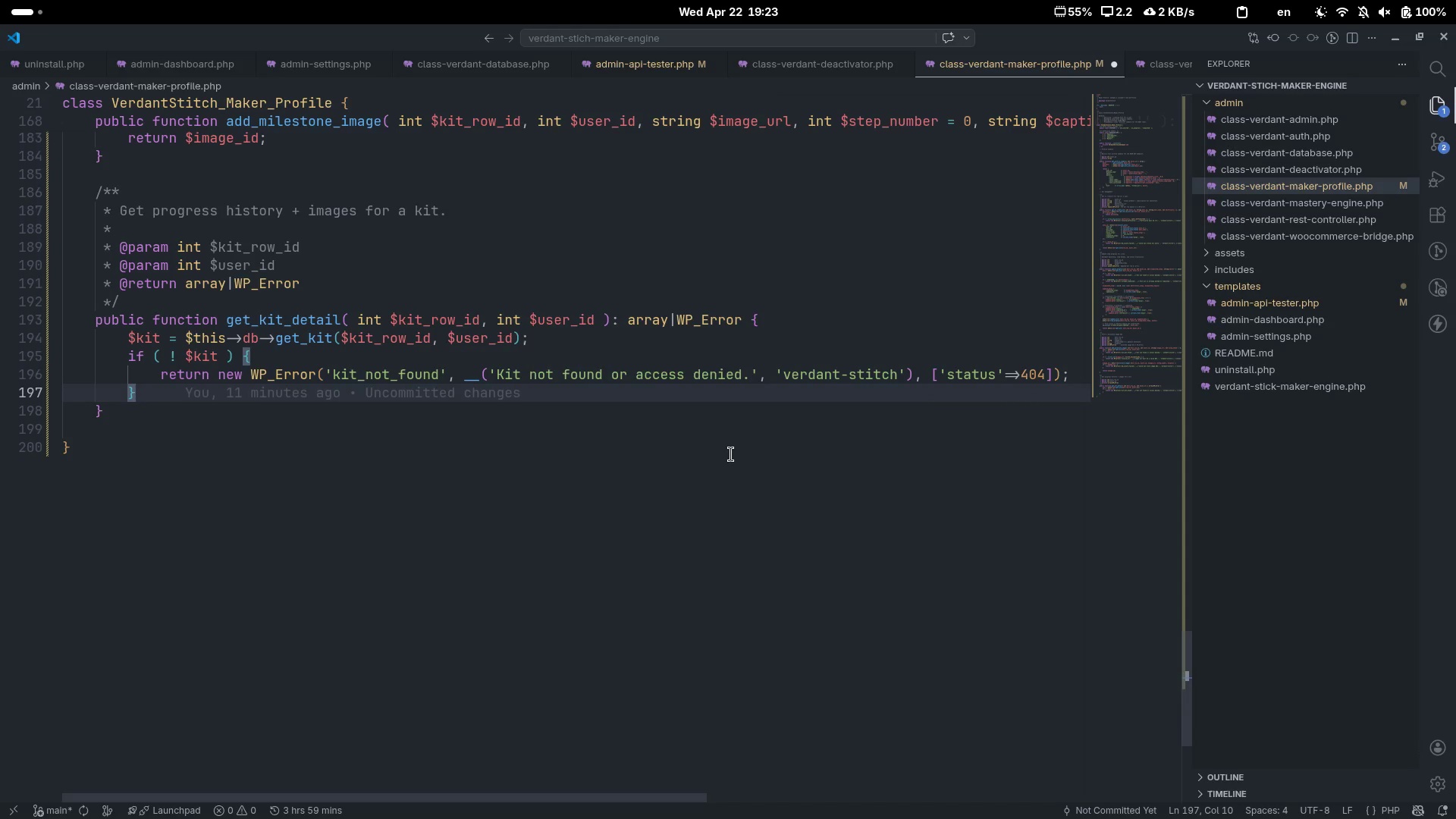 
key(Enter)
 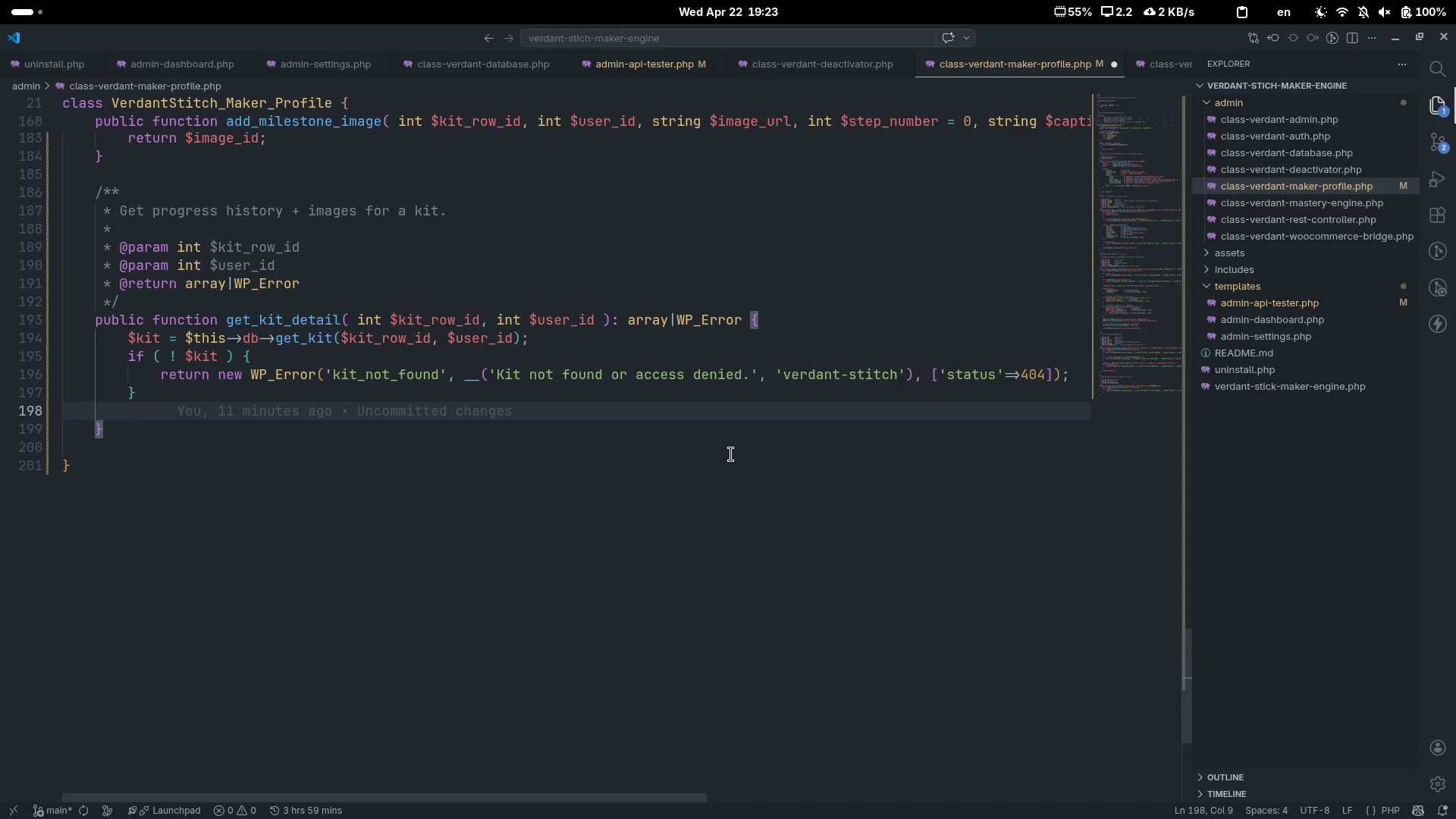 
key(Enter)
 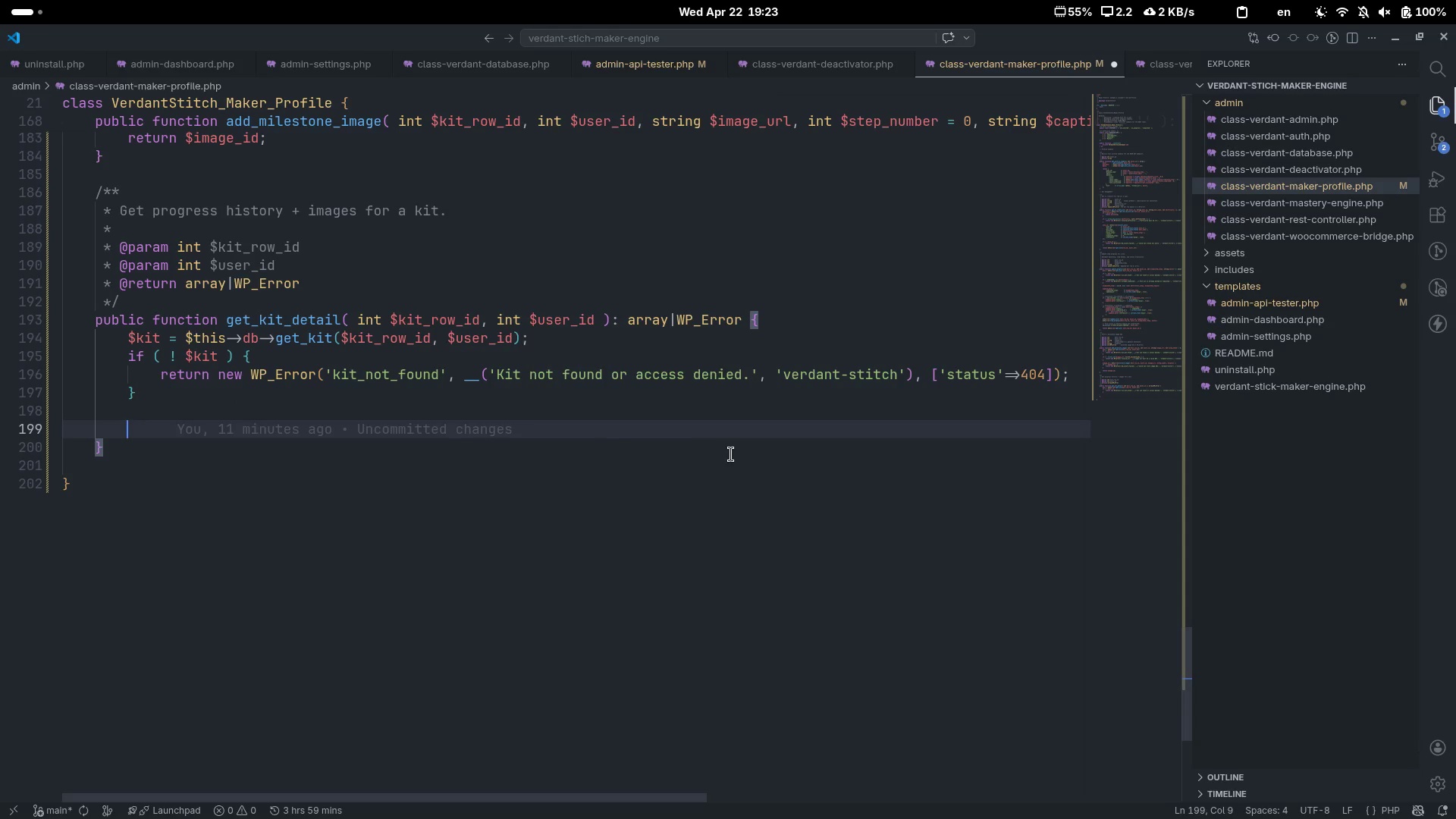 
type(return [)
 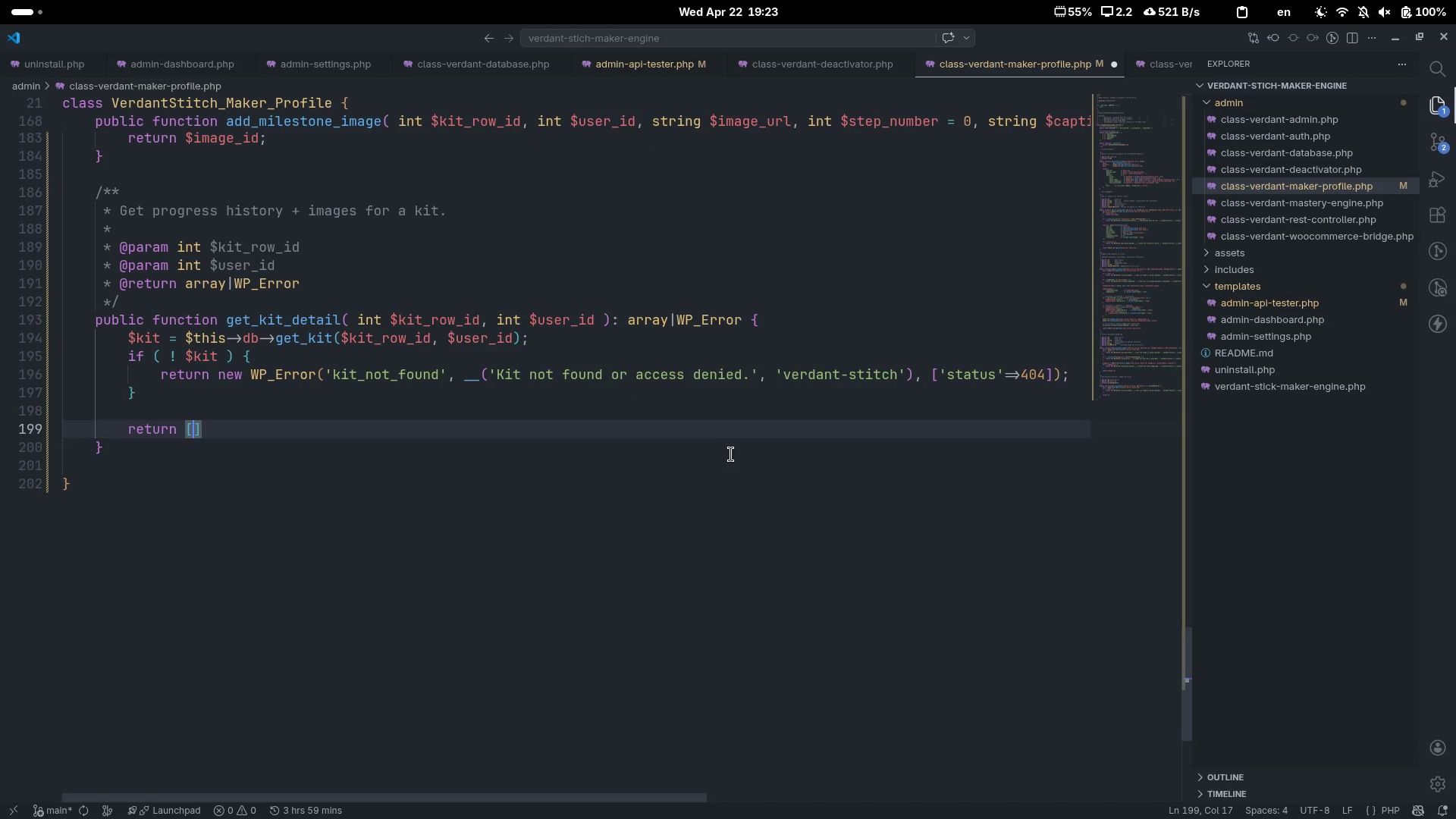 
key(Enter)
 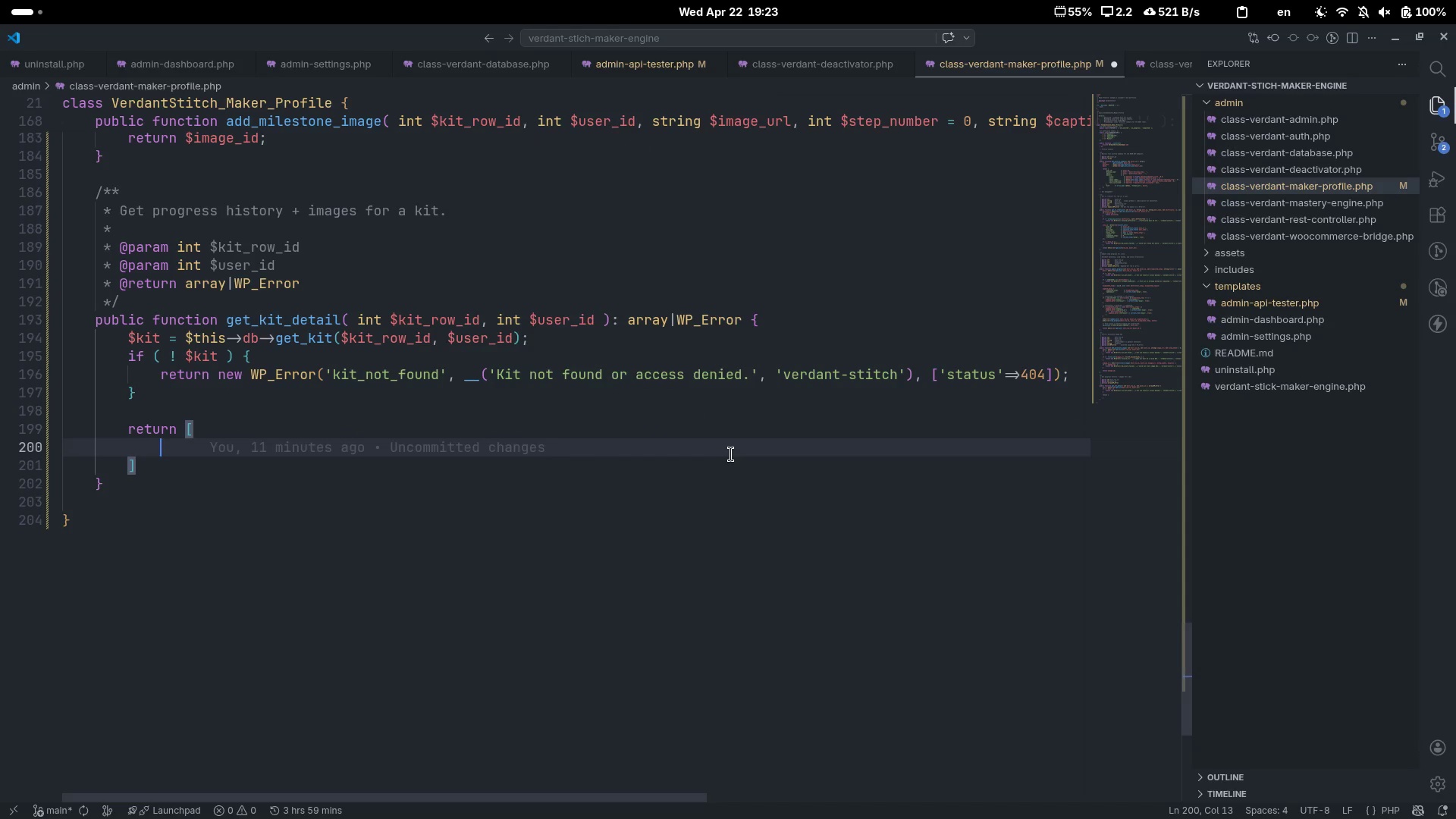 
type('kit)
 